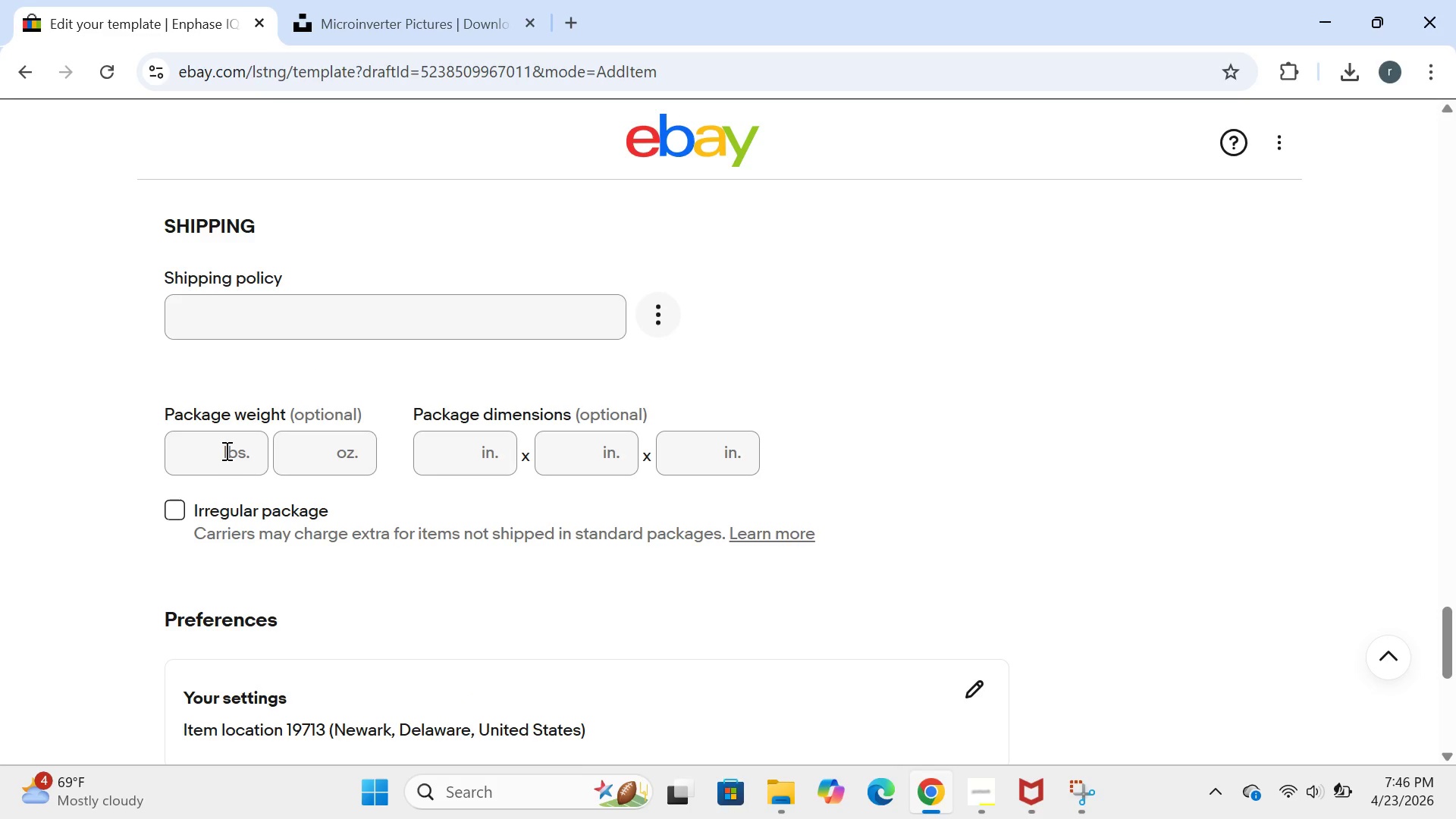 
type(35)
 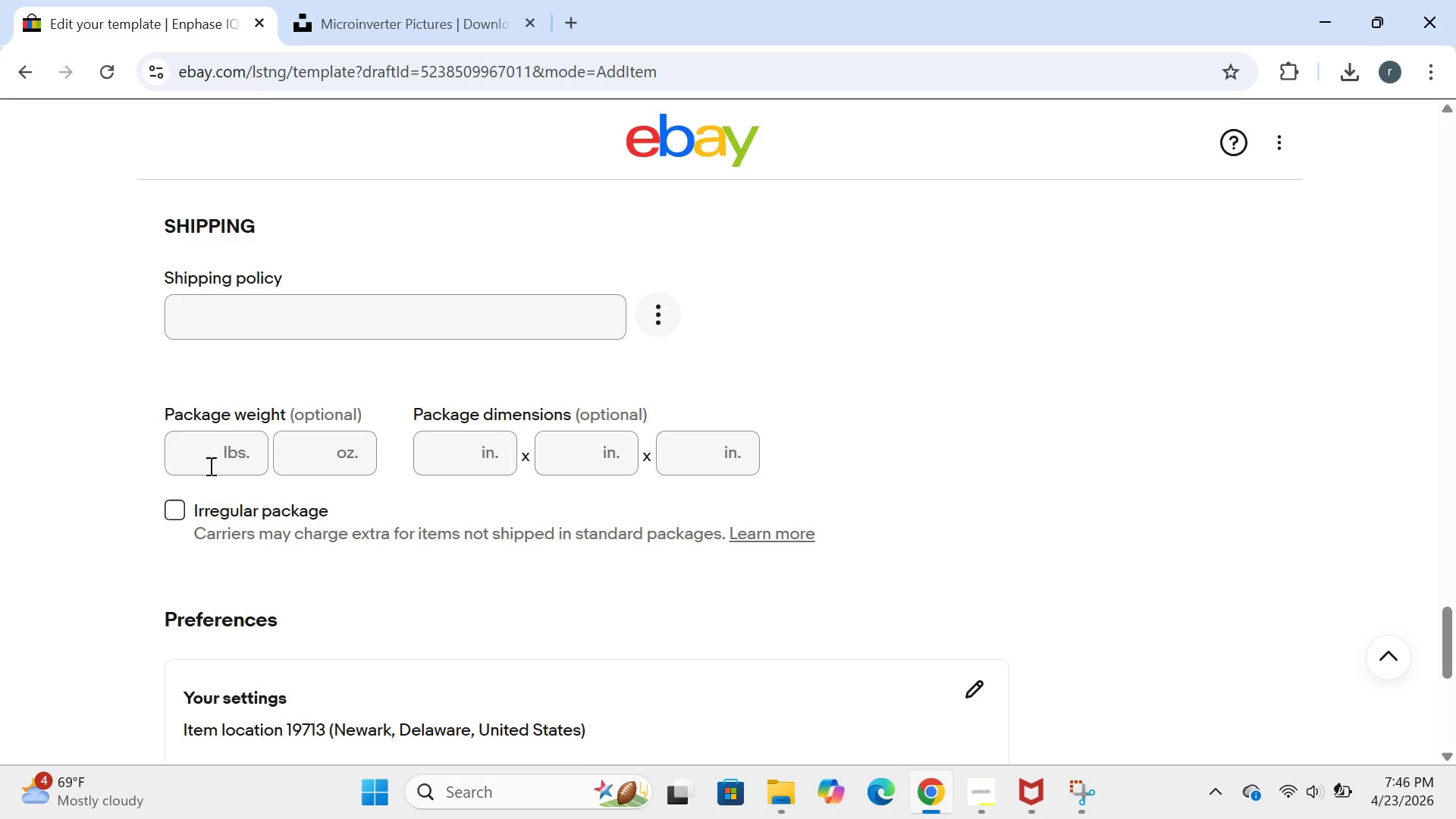 
left_click([209, 455])
 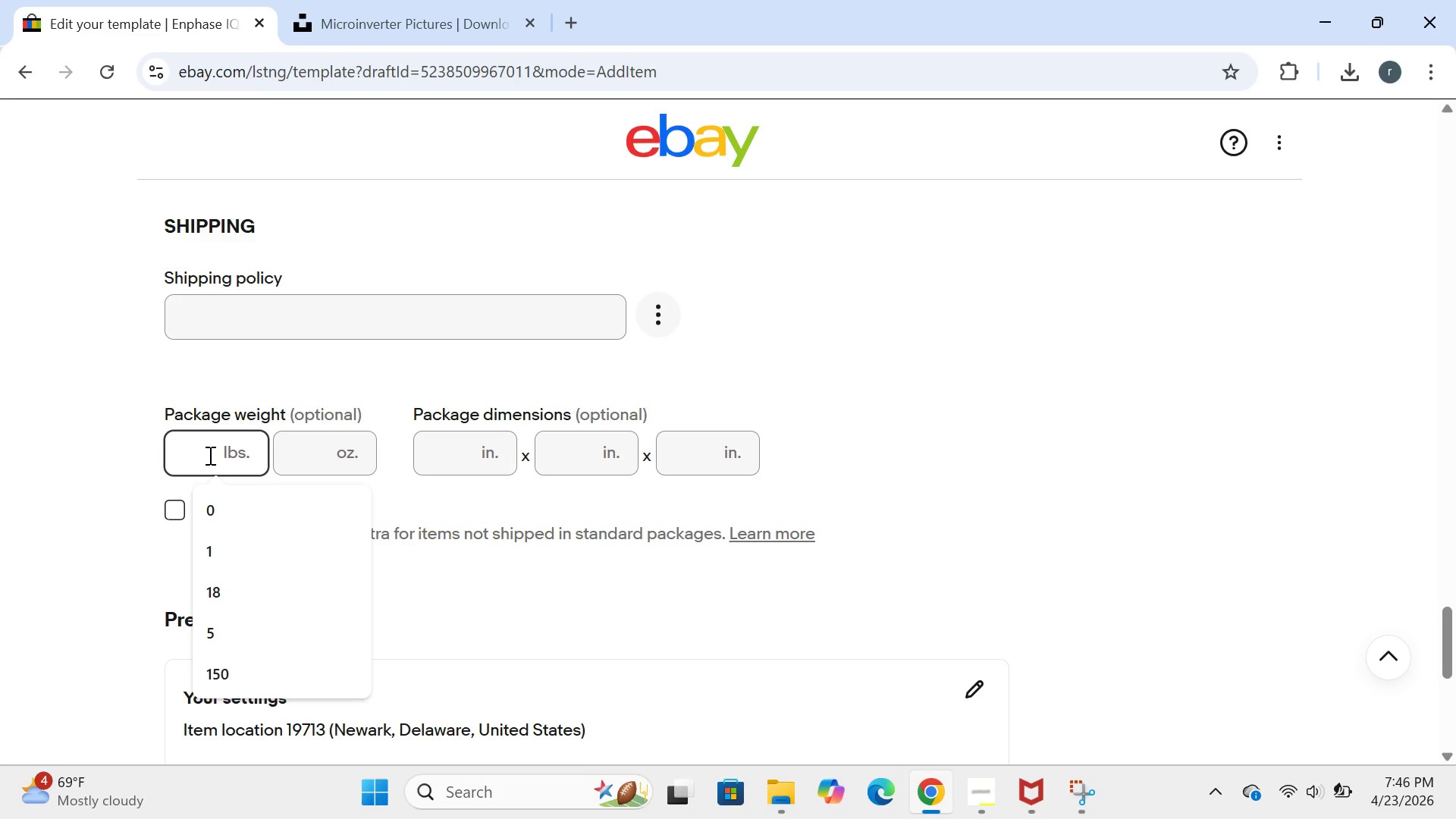 
type(35)
 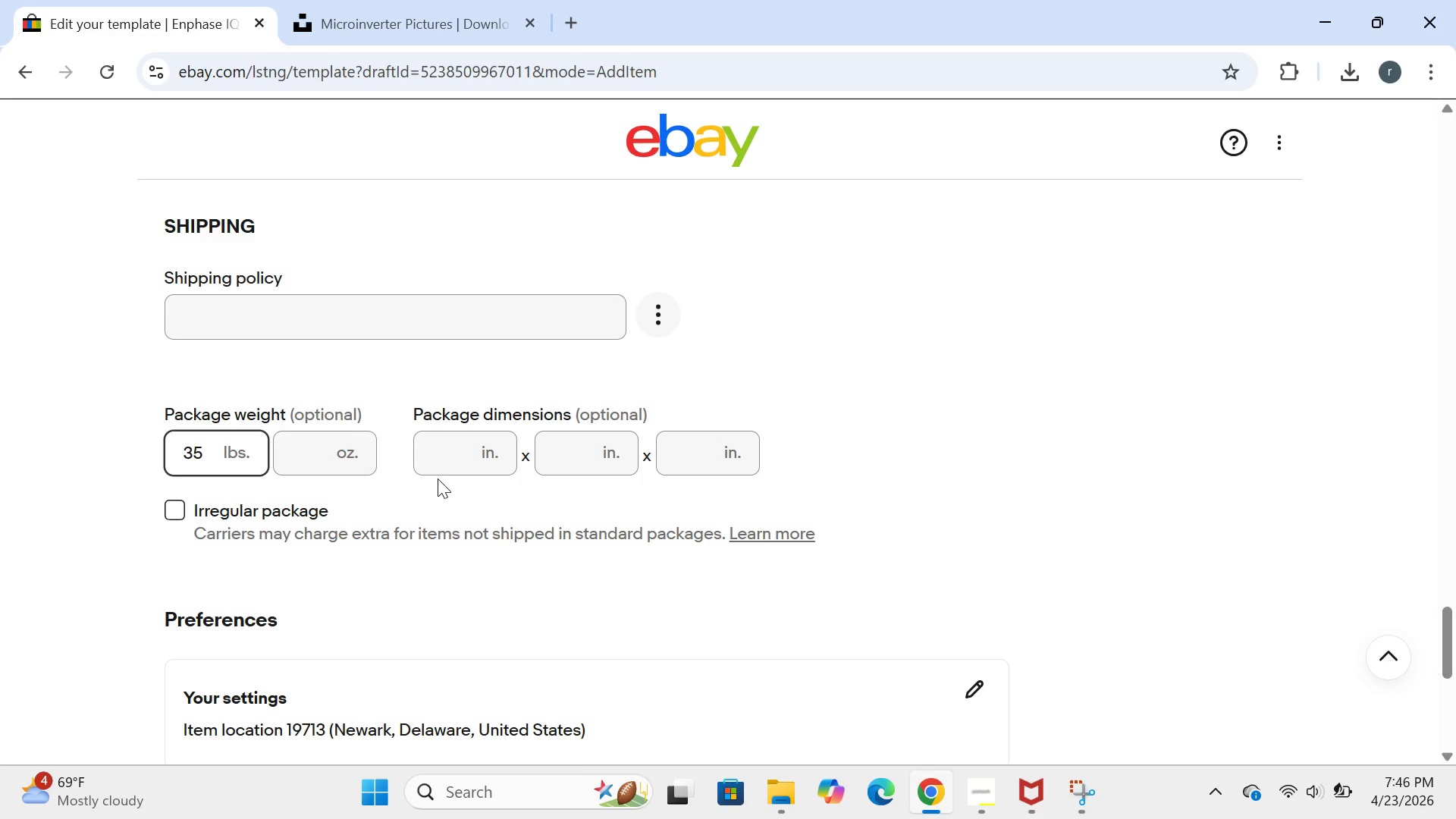 
left_click([442, 465])
 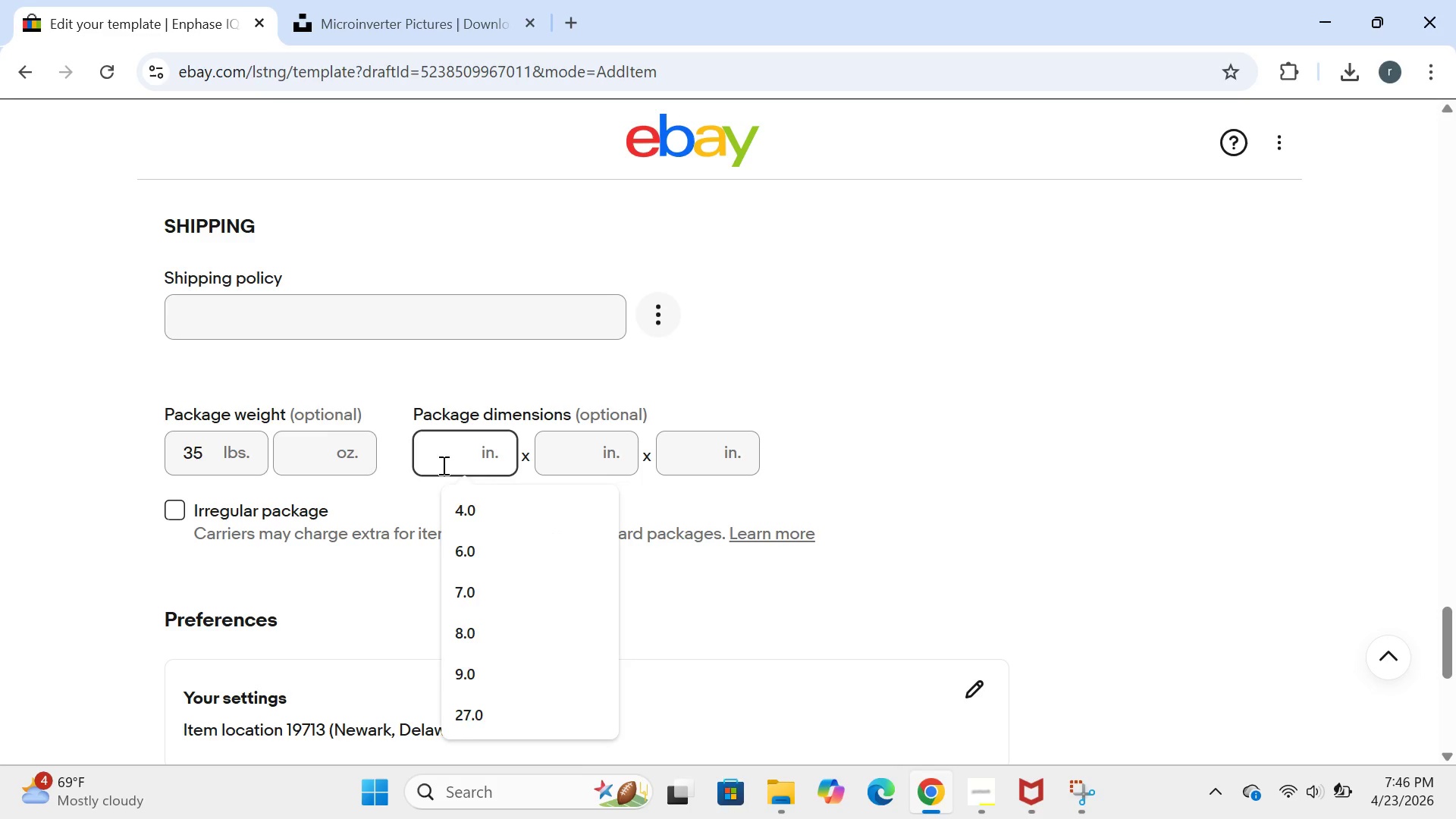 
type(1)
key(Backspace)
type(20)
 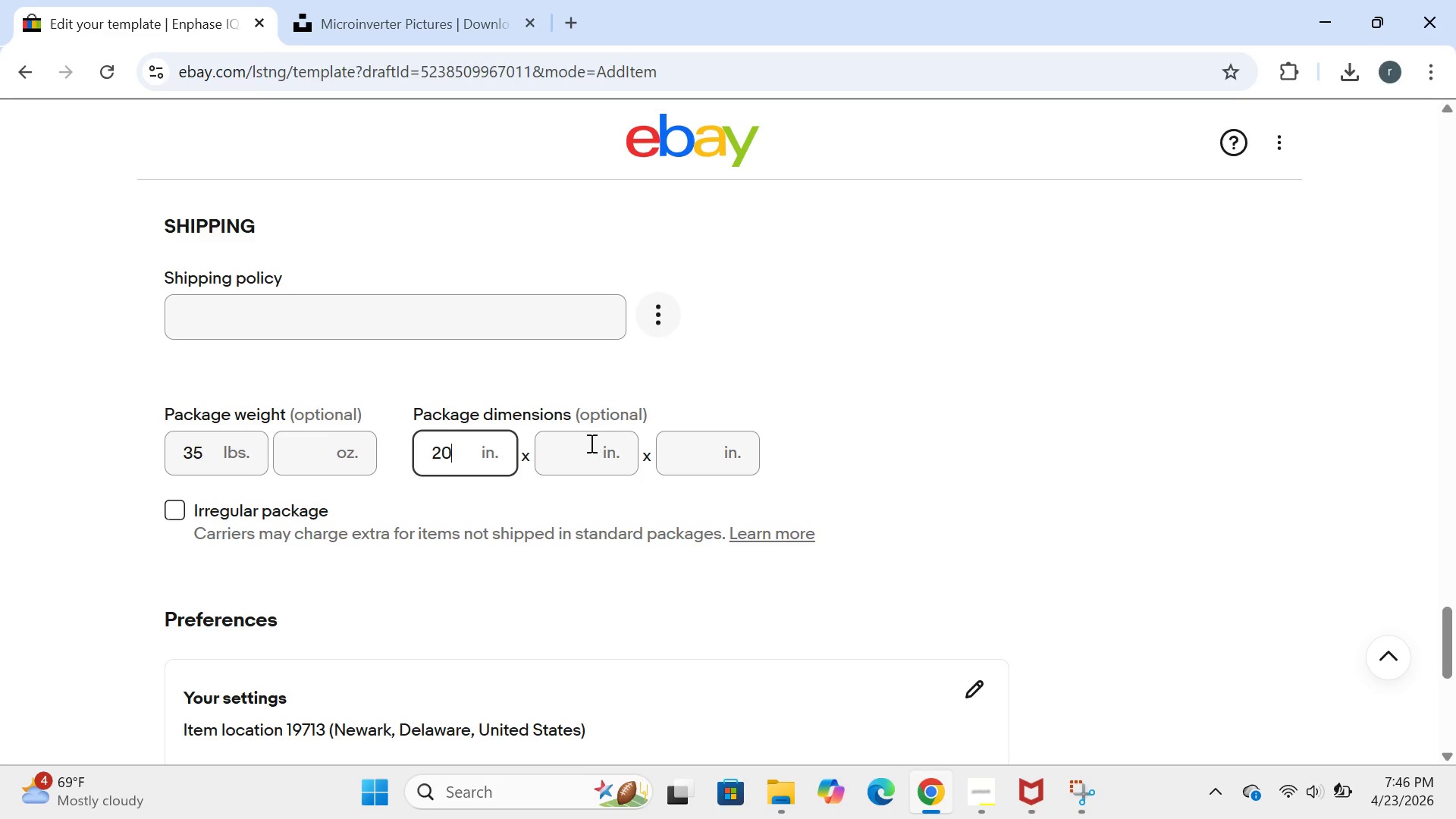 
left_click([585, 443])
 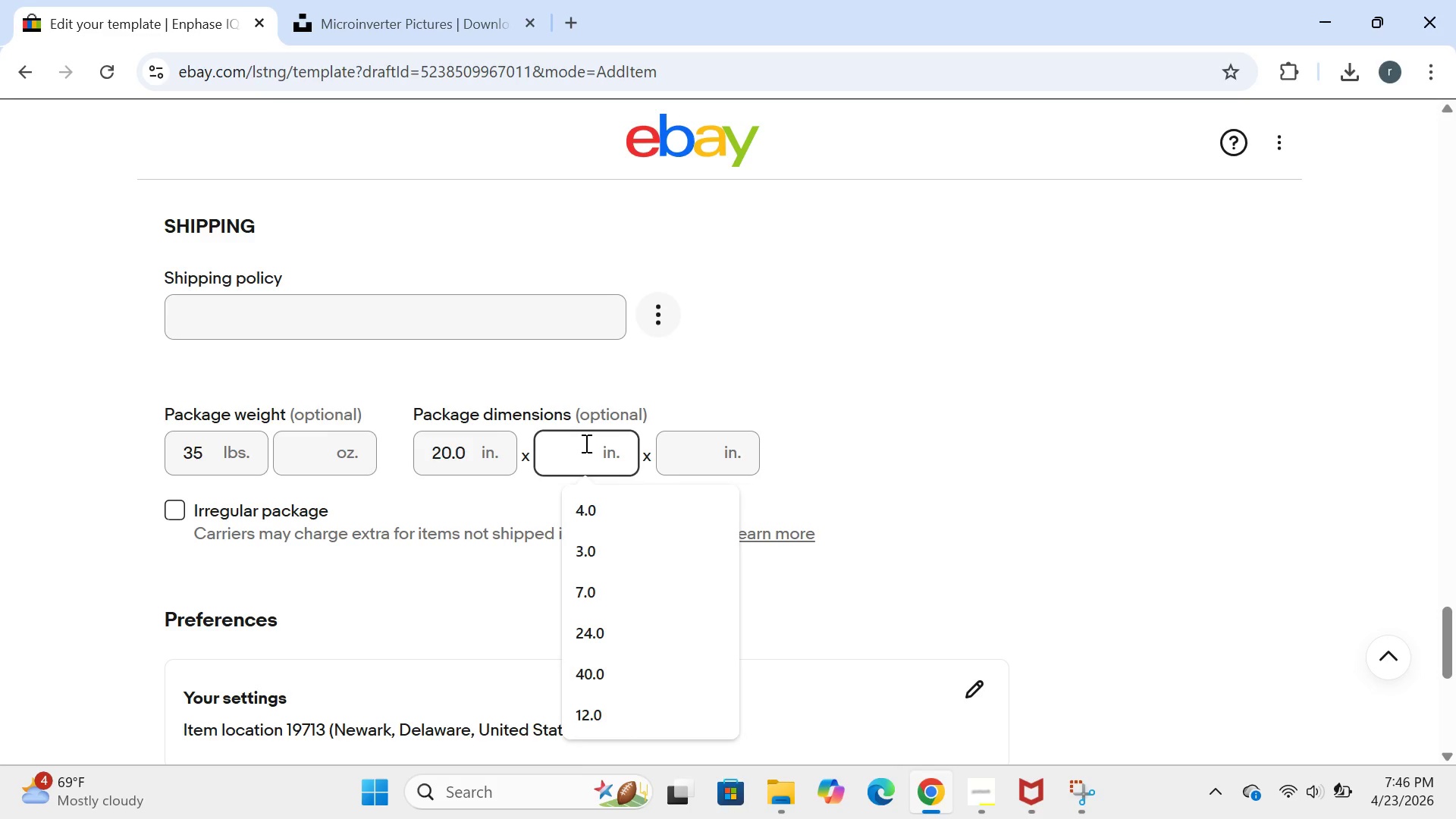 
type(16)
 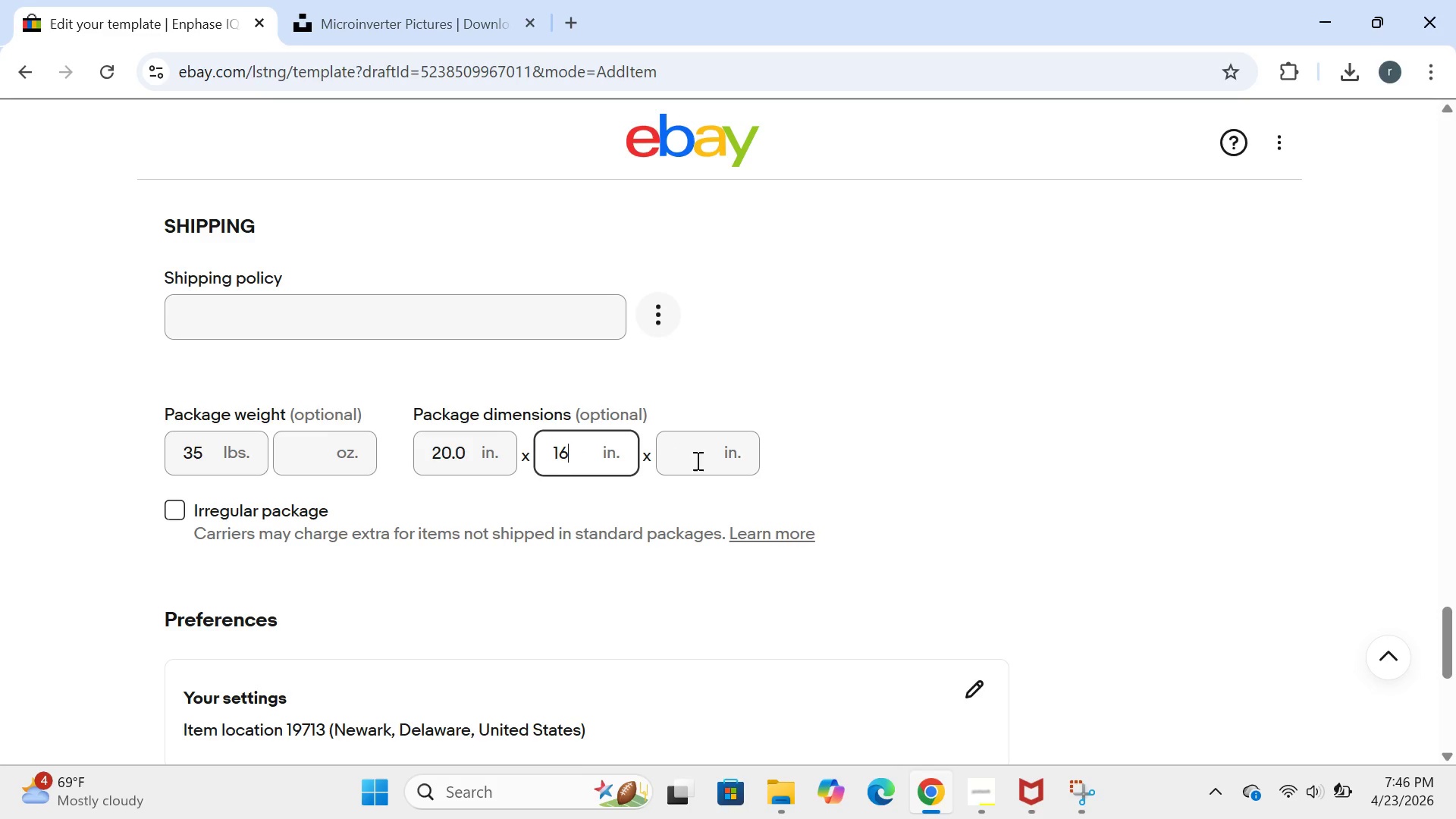 
left_click([704, 463])
 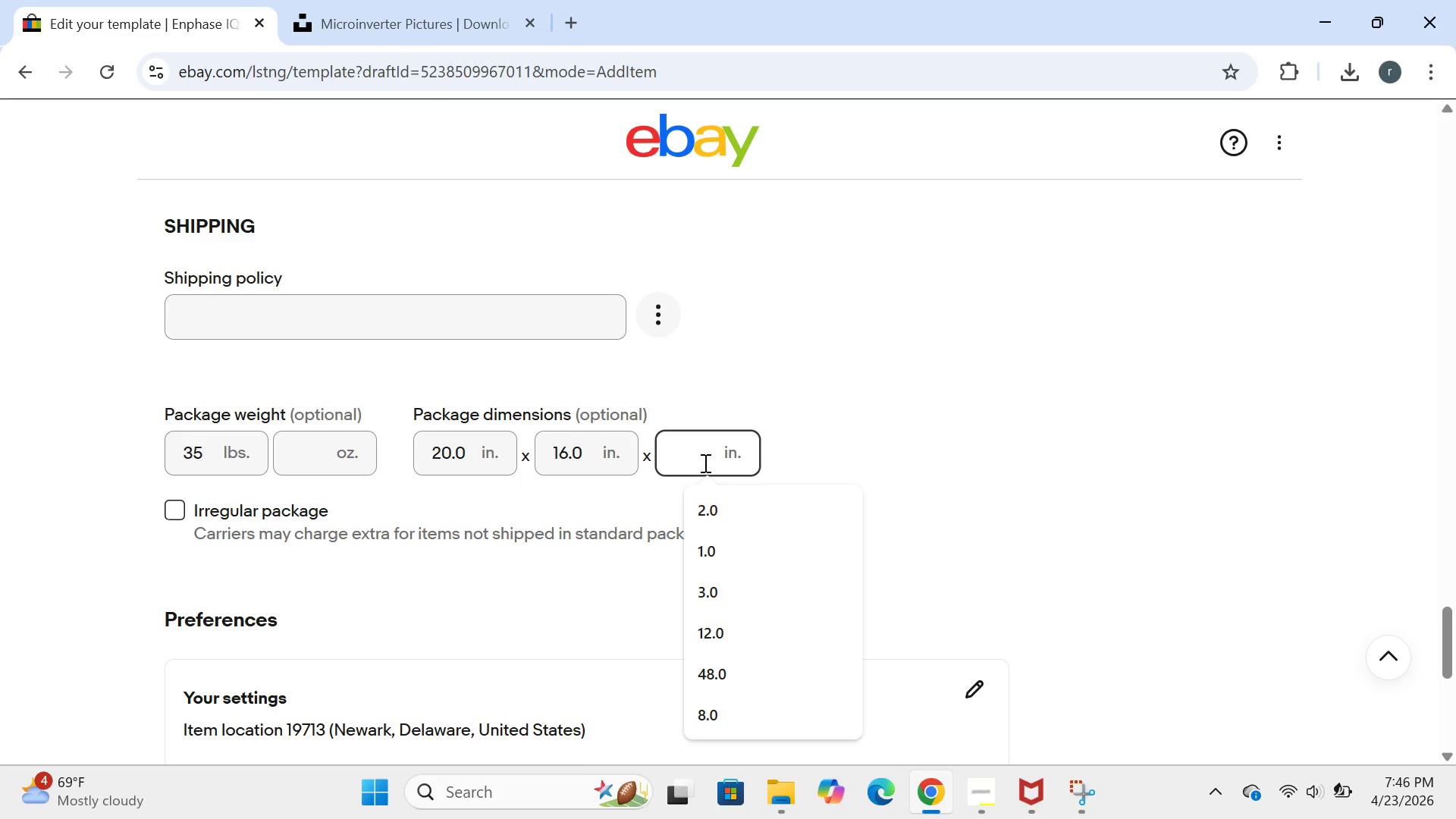 
type(14)
 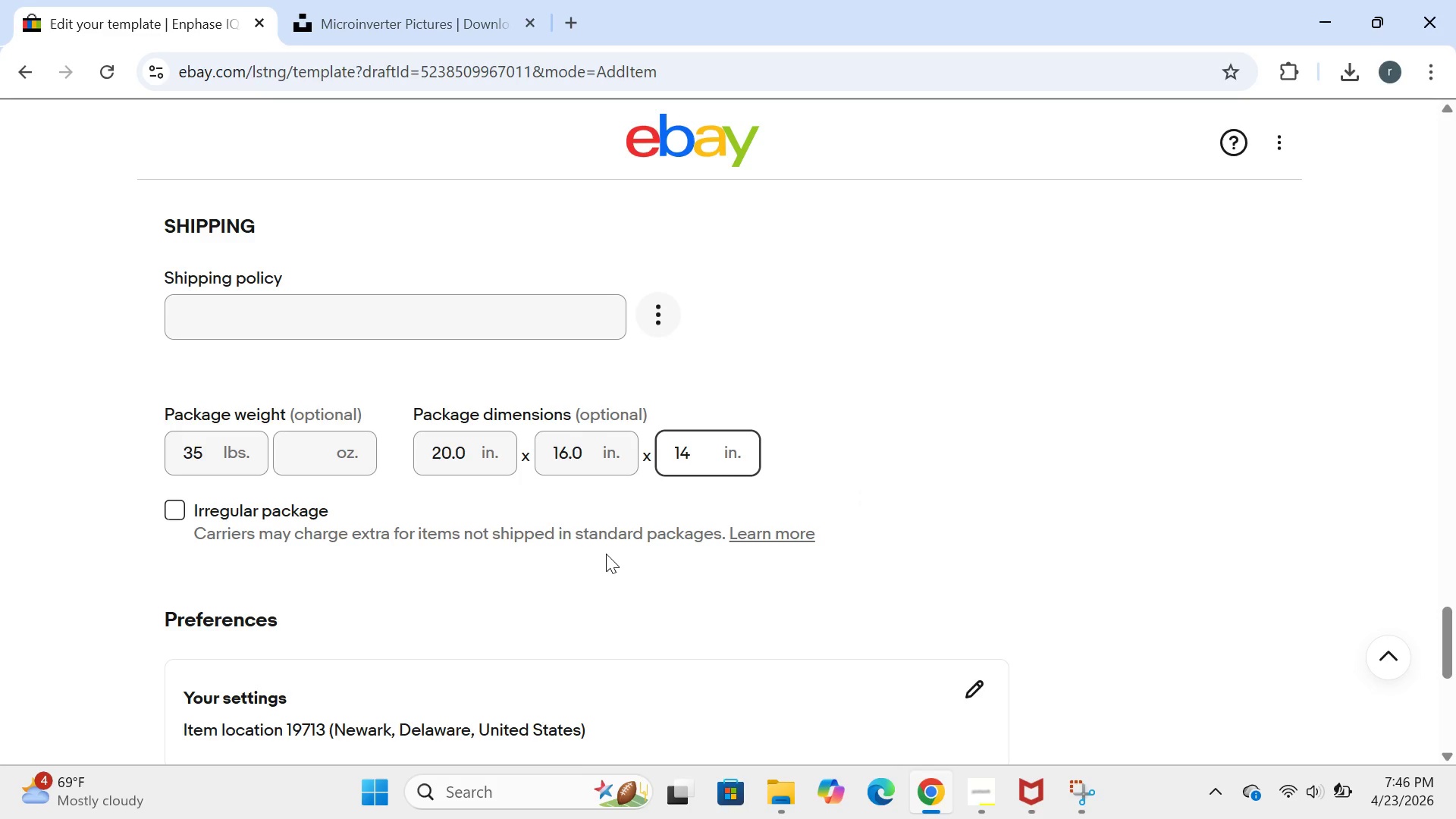 
mouse_move([619, 573])
 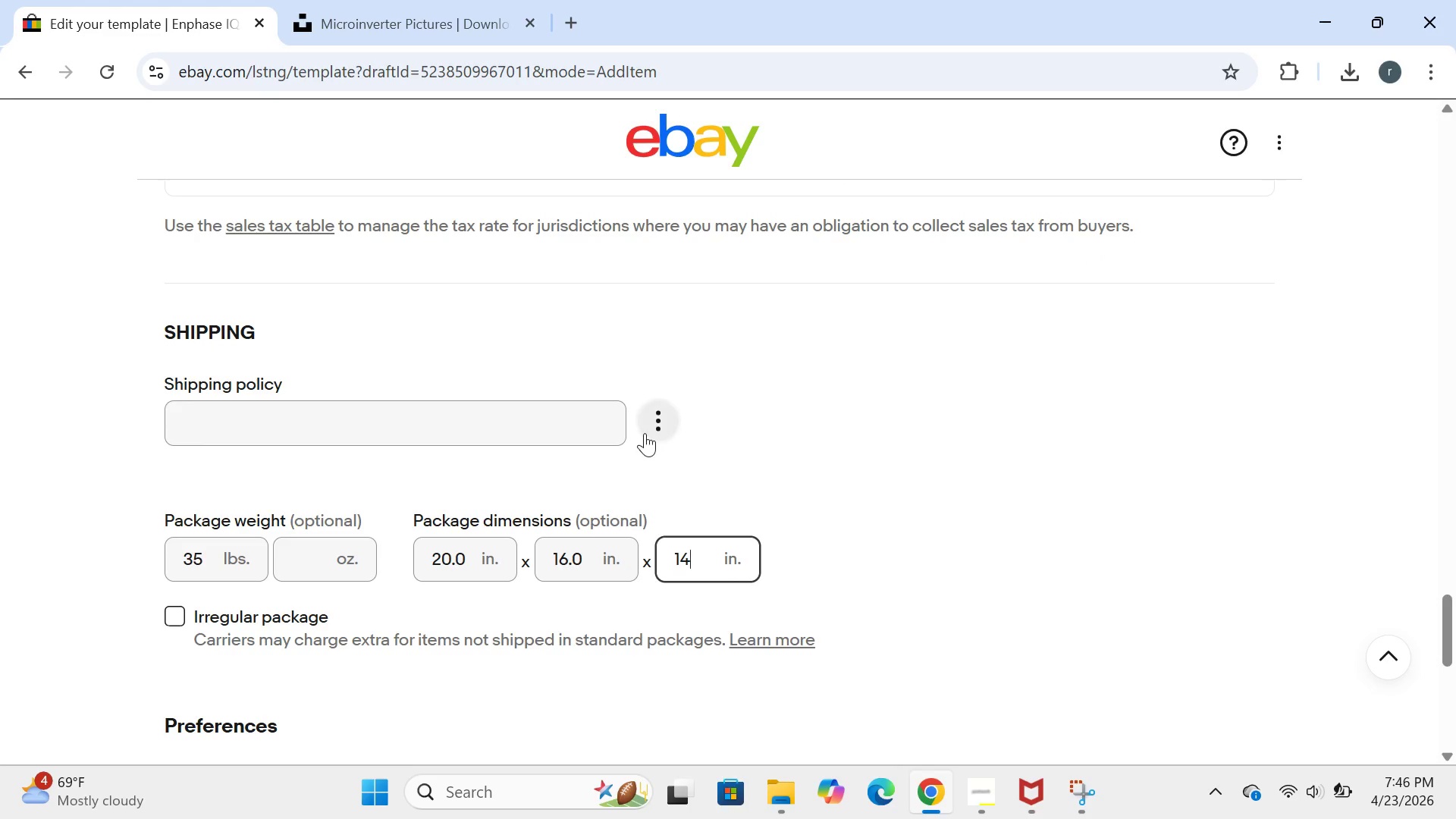 
left_click([648, 428])
 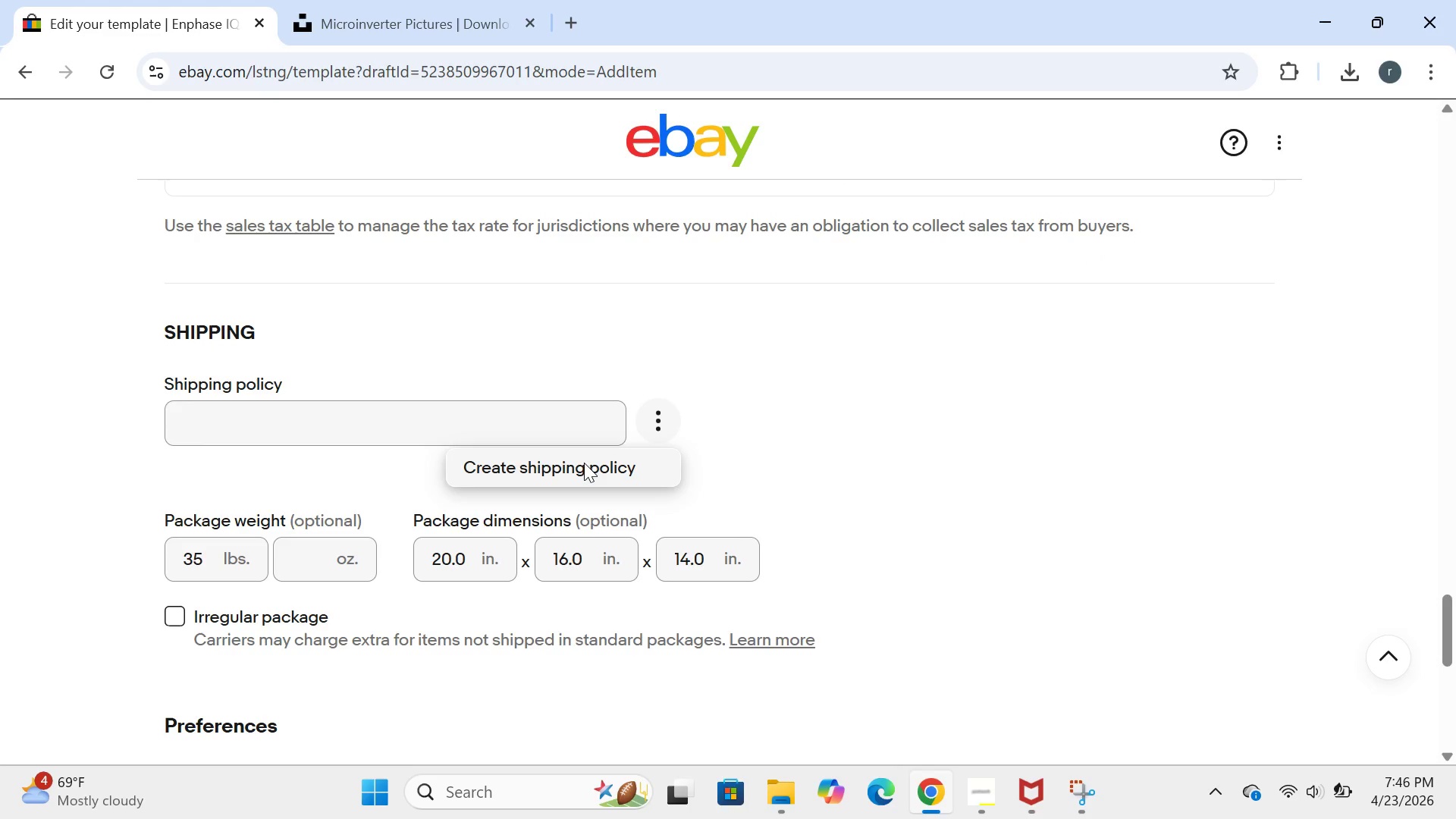 
left_click([583, 464])
 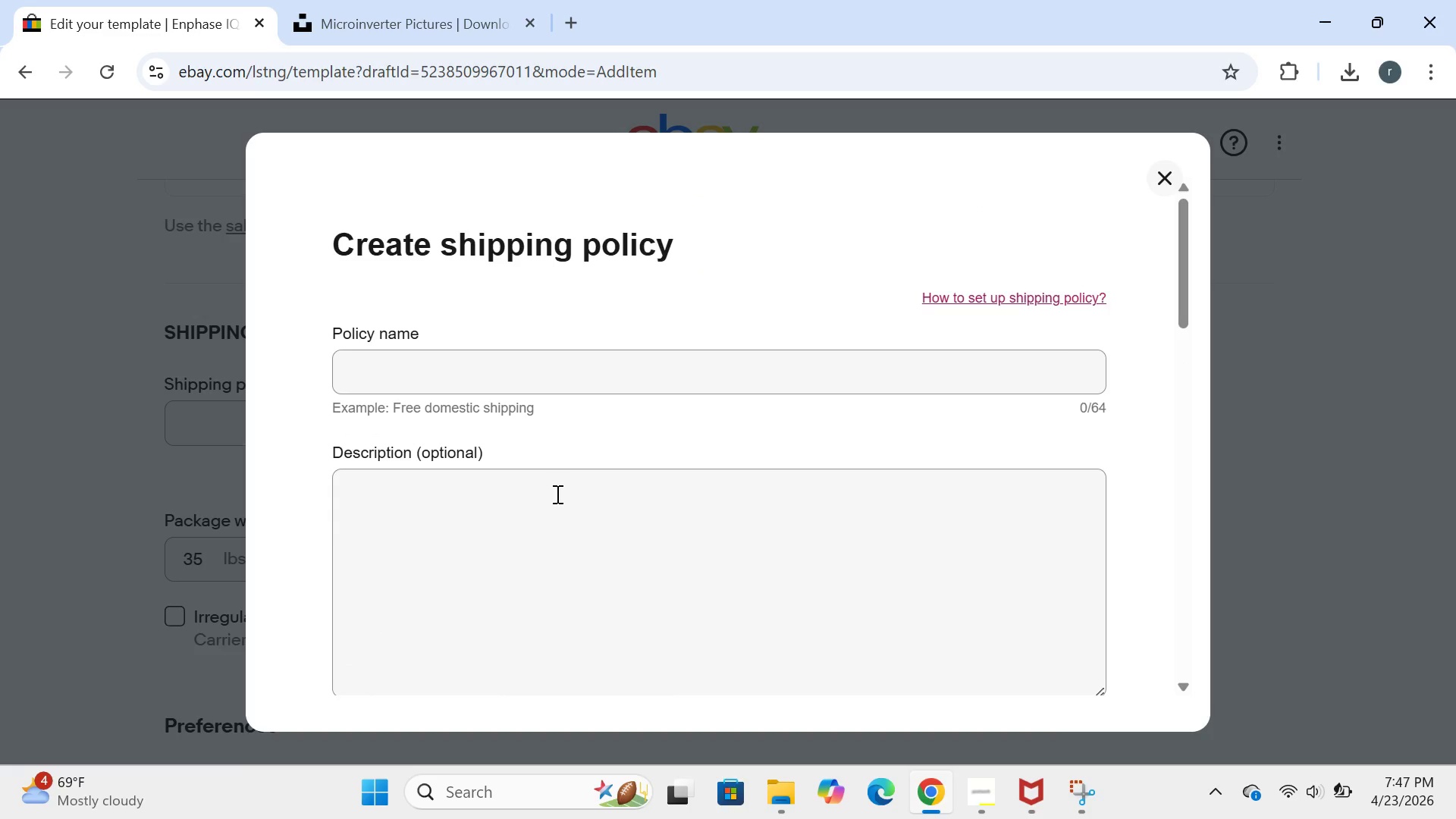 
wait(33.41)
 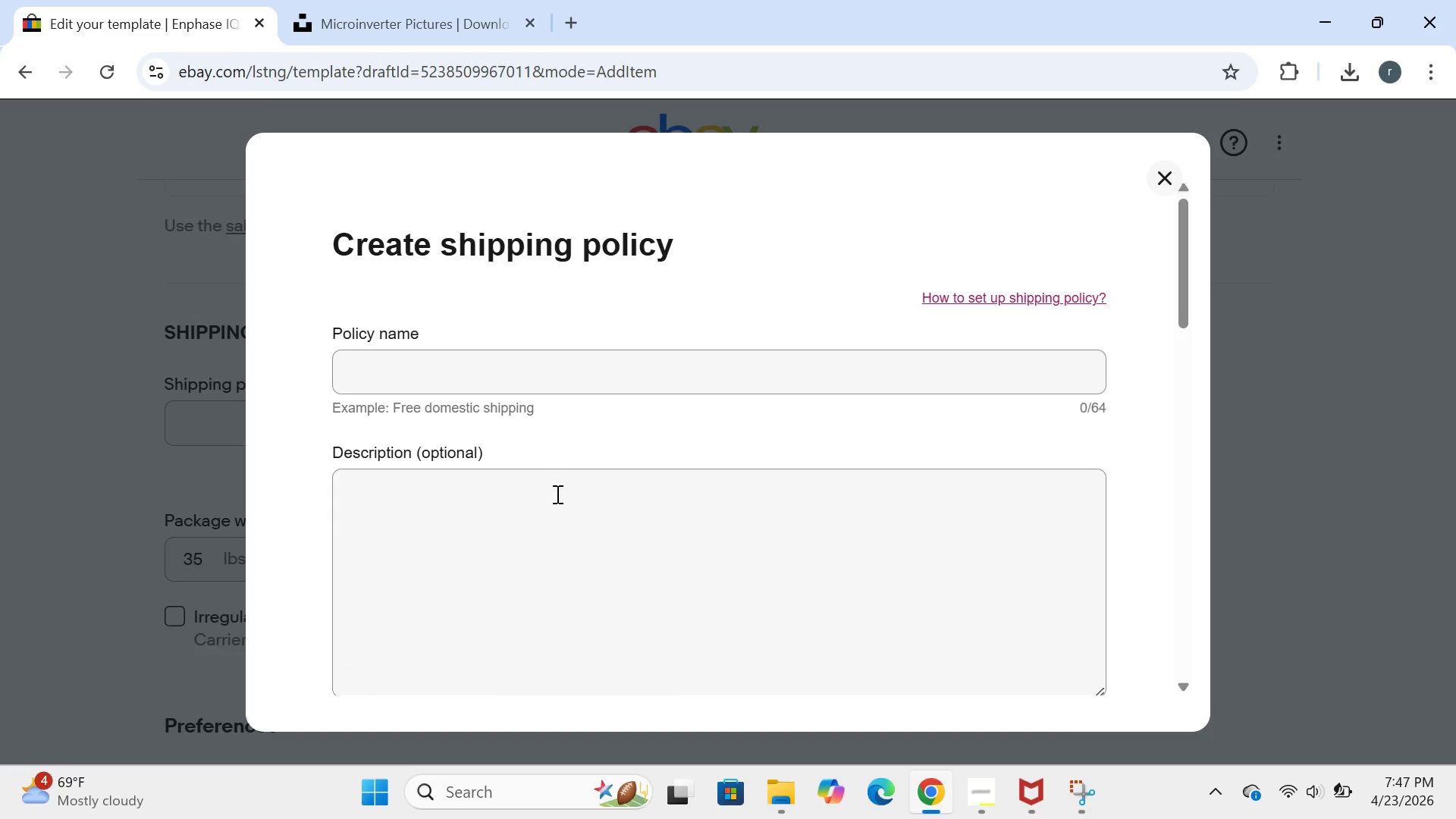 
left_click([454, 358])
 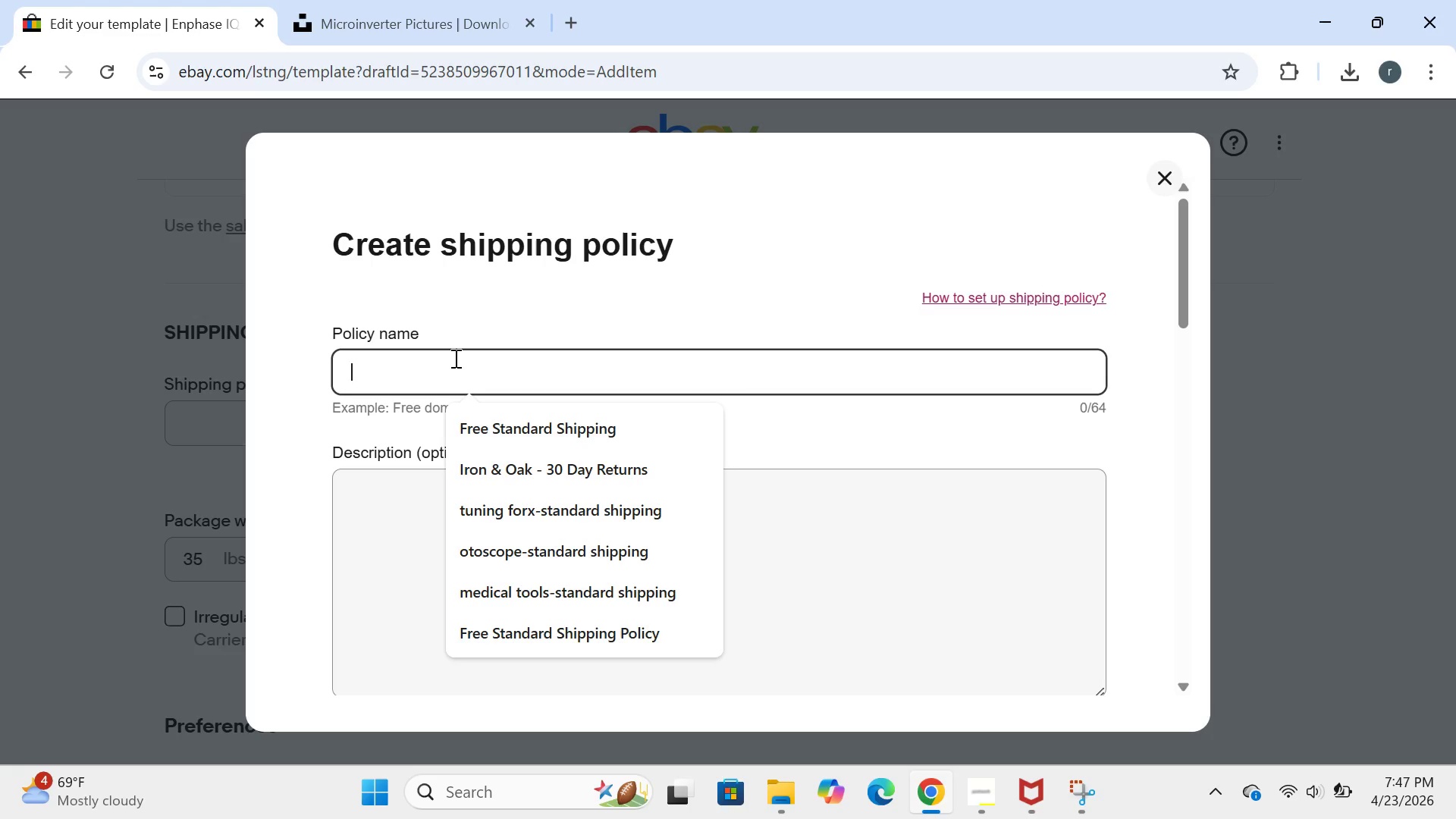 
key(F)
 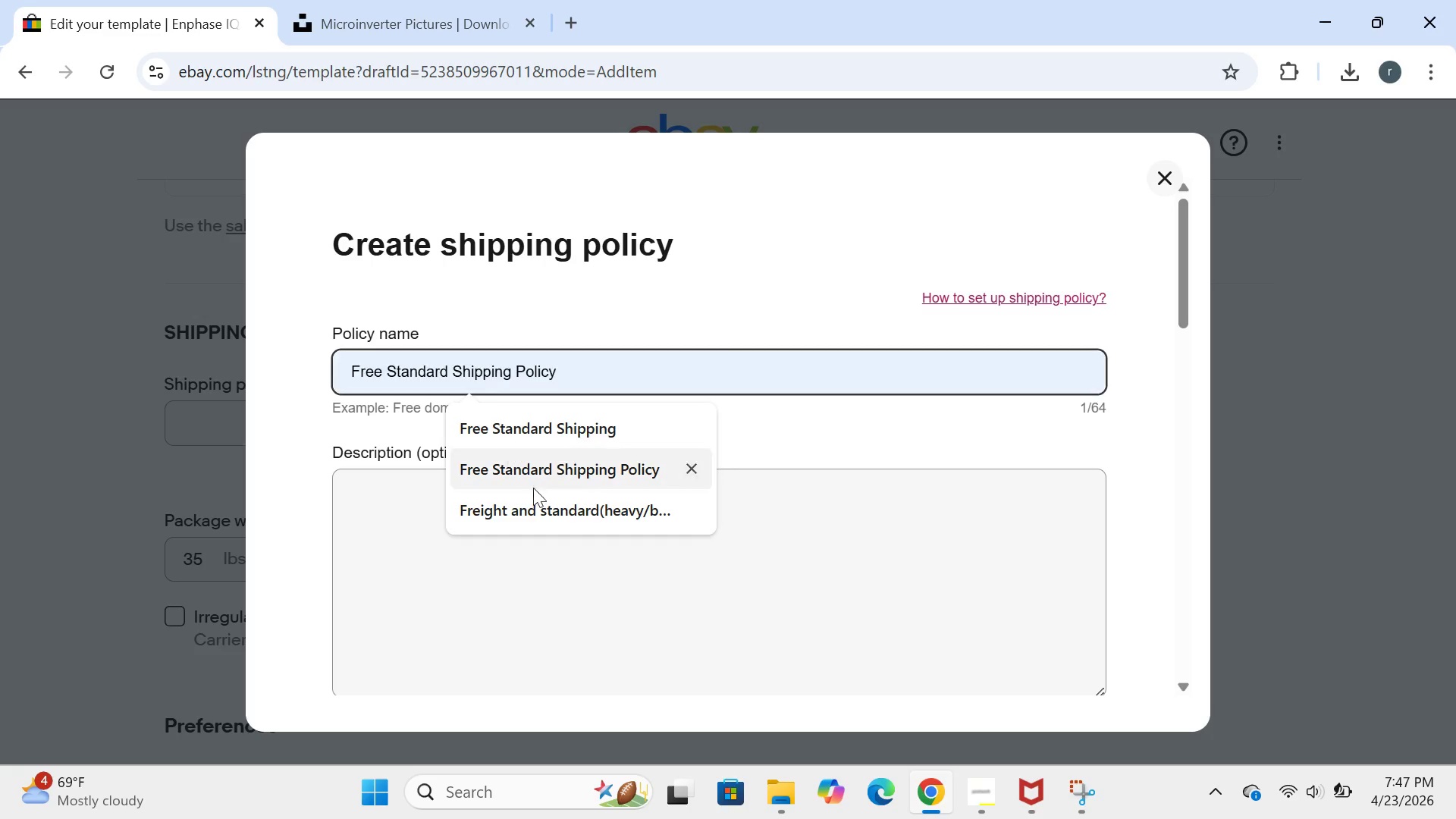 
left_click([580, 523])
 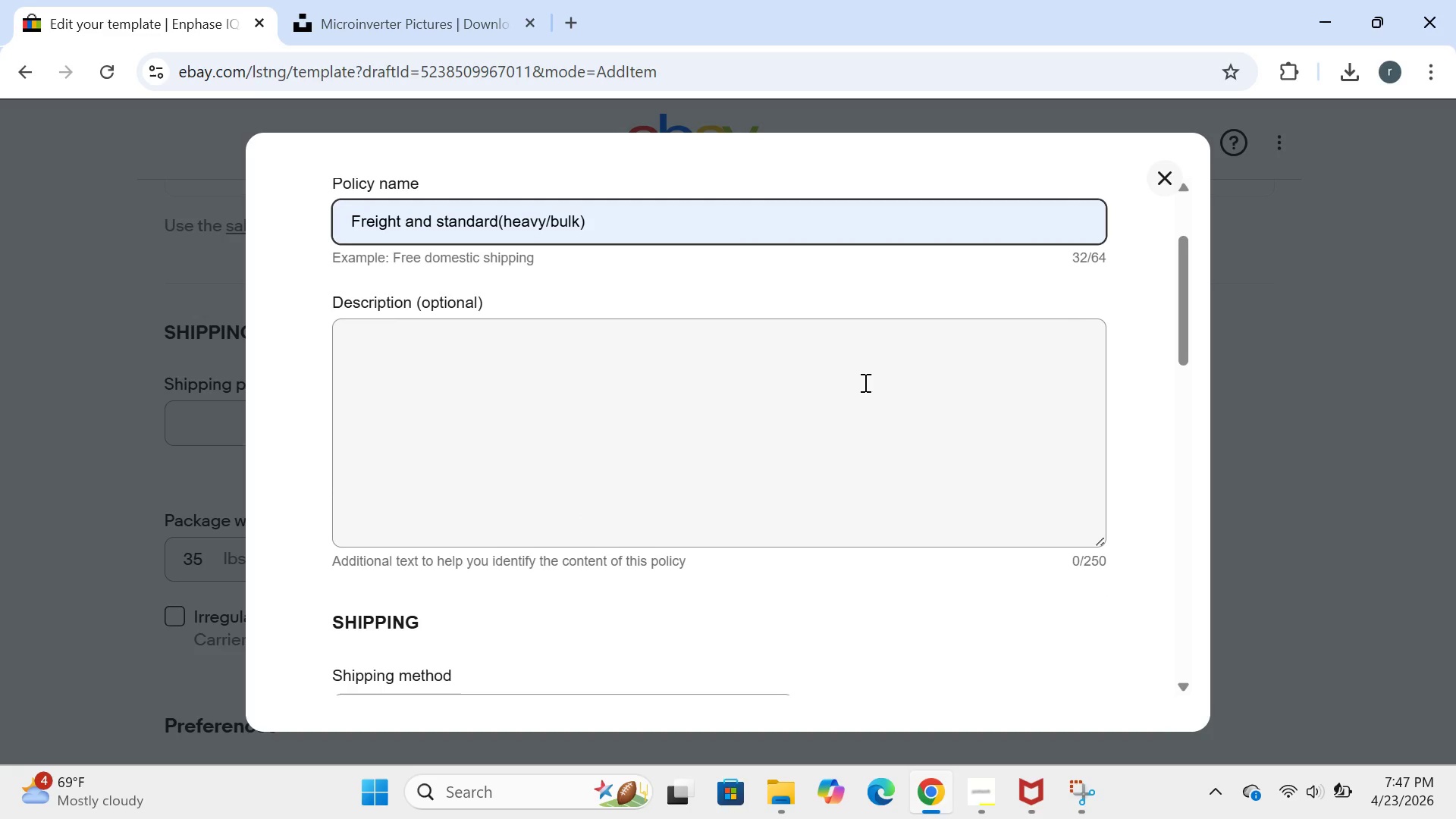 
left_click([1157, 177])
 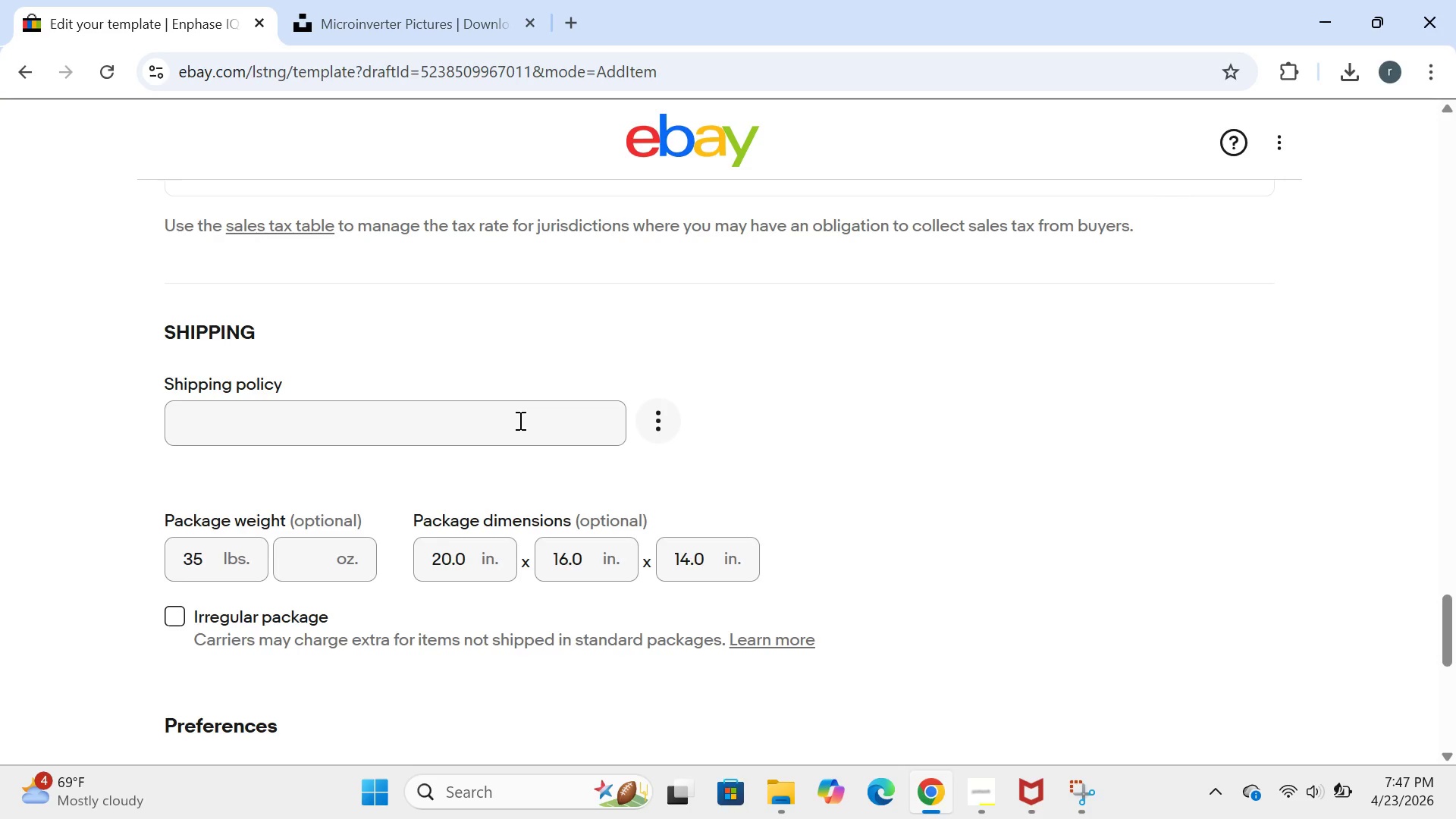 
left_click([510, 424])
 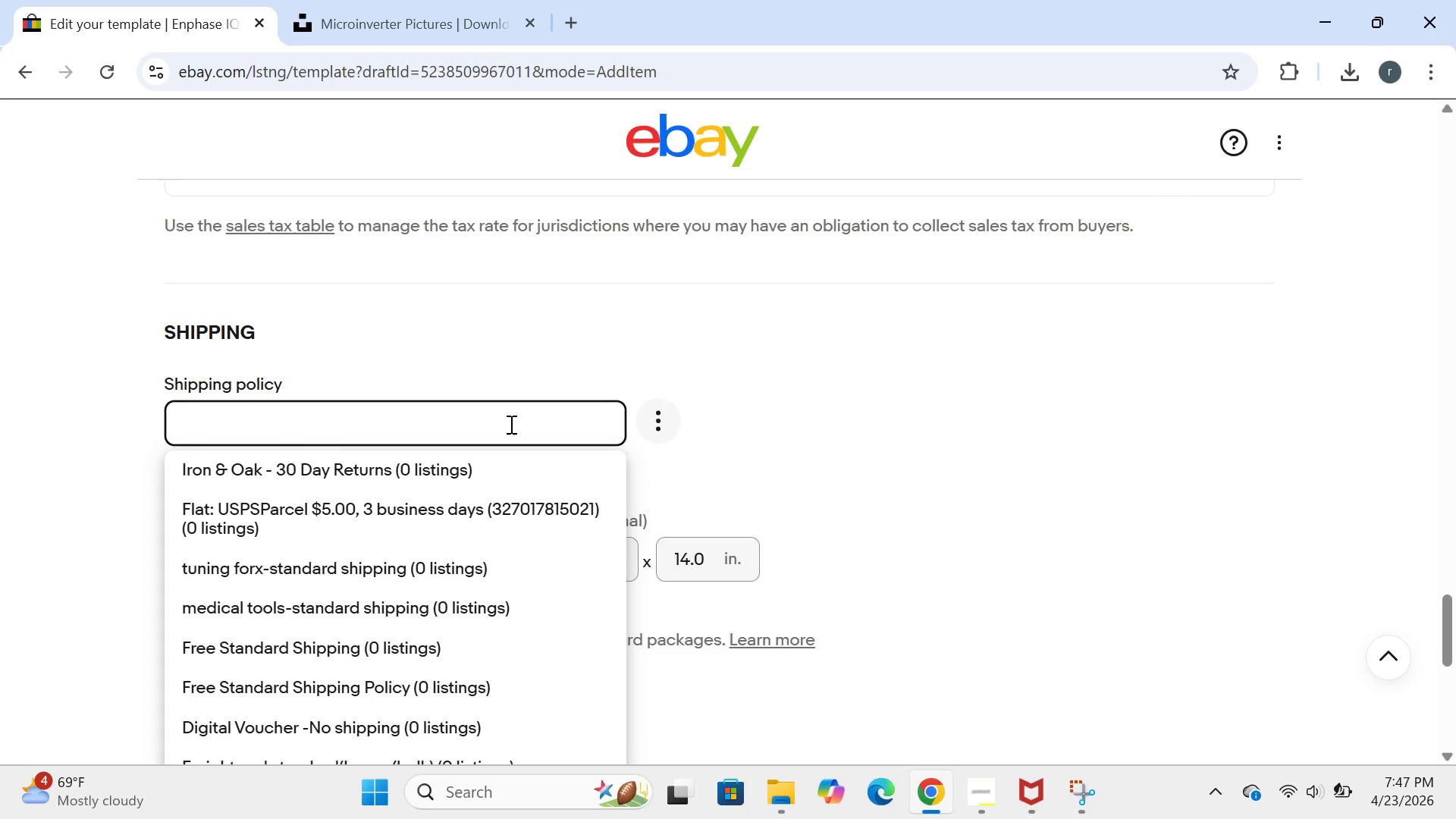 
type(fri)
 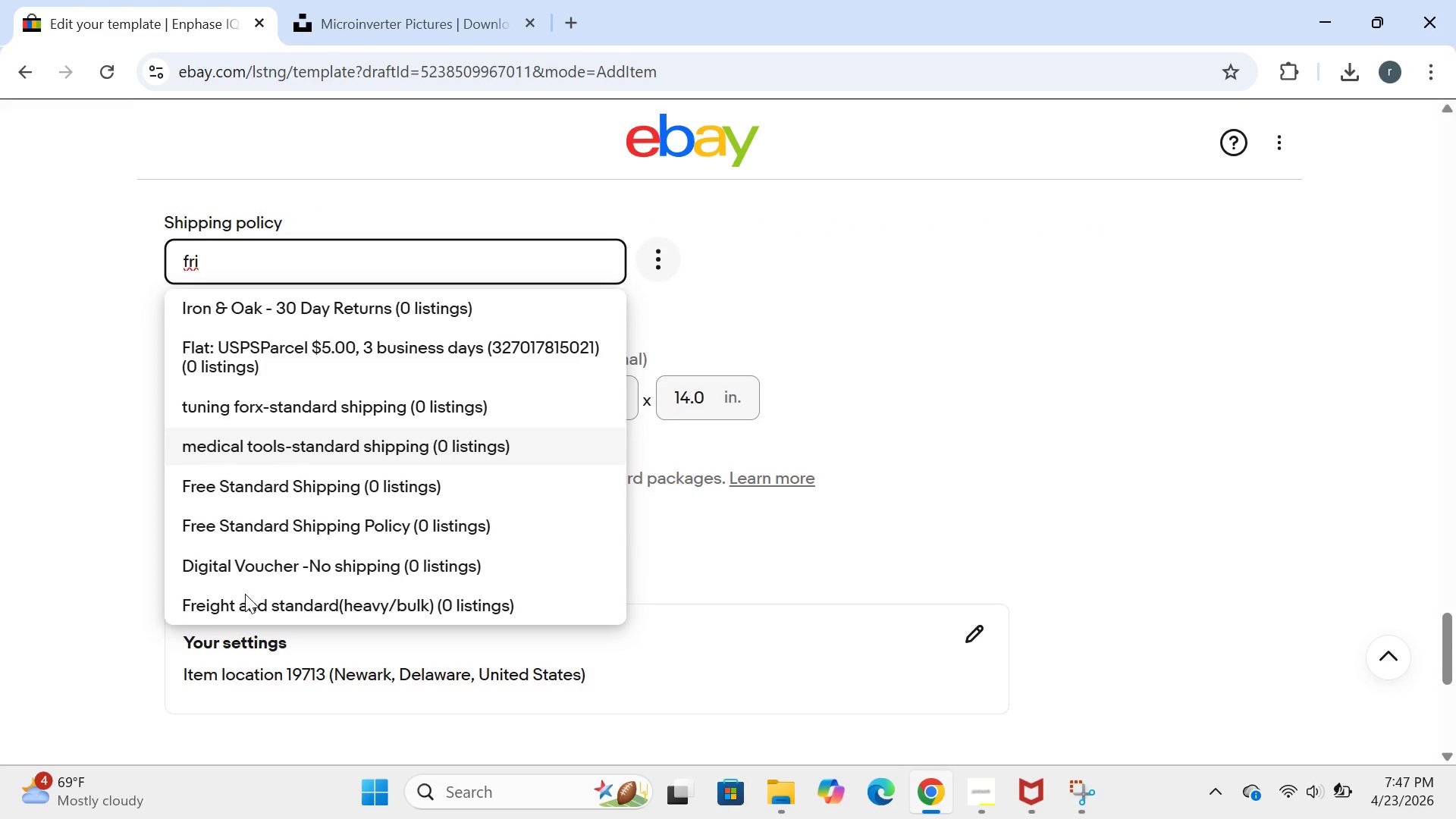 
left_click([245, 594])
 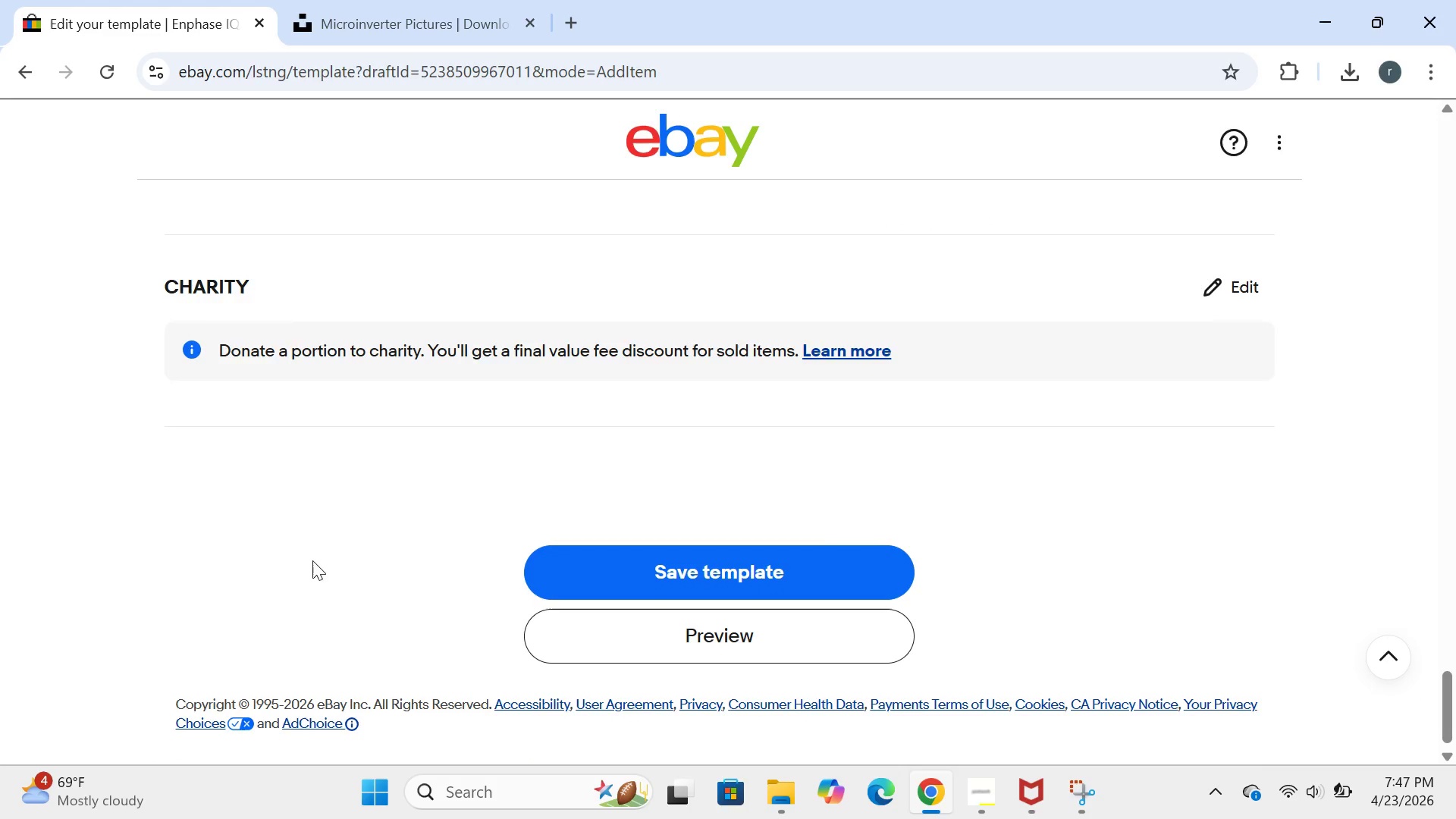 
left_click([795, 566])
 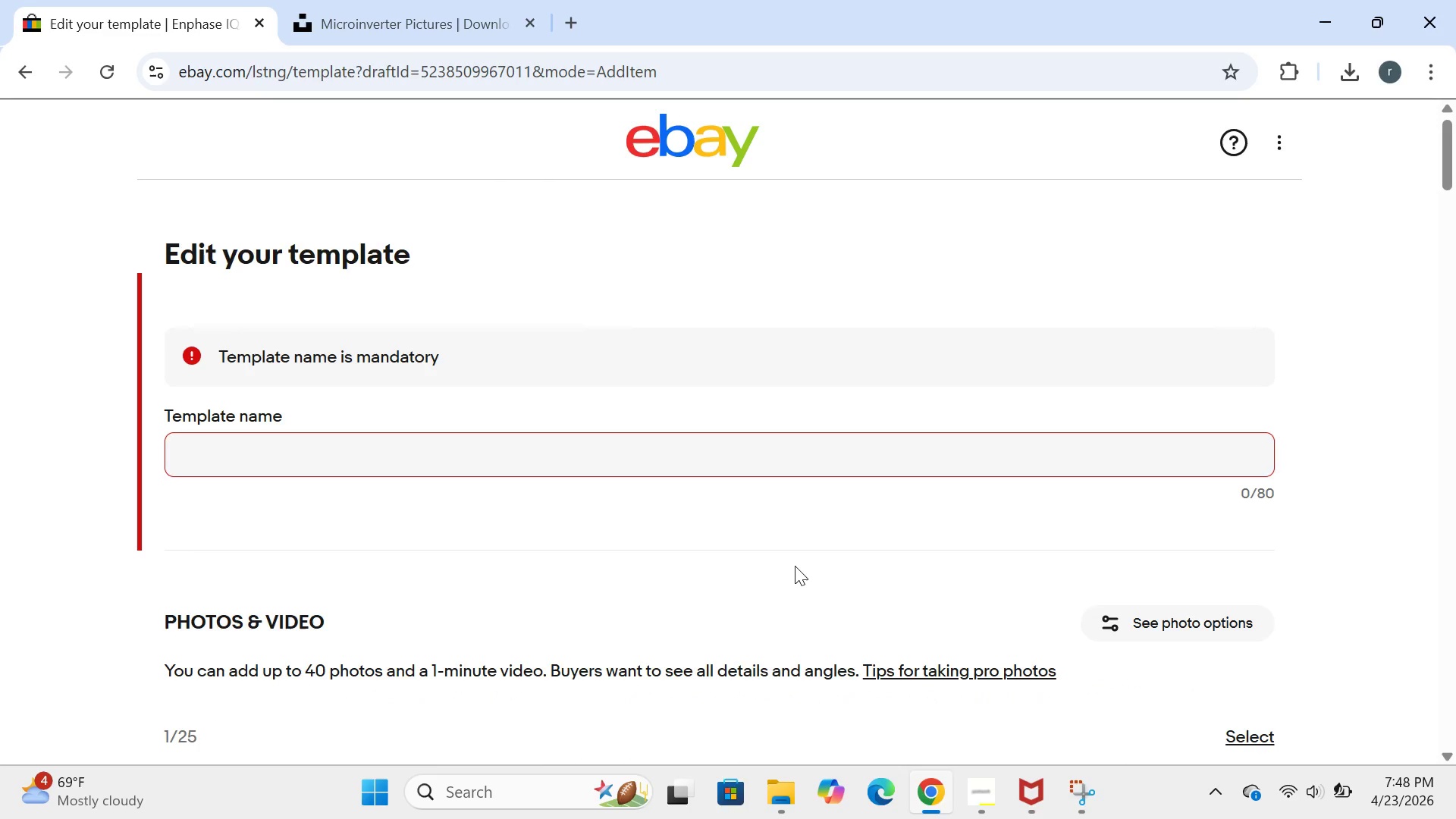 
wait(19.19)
 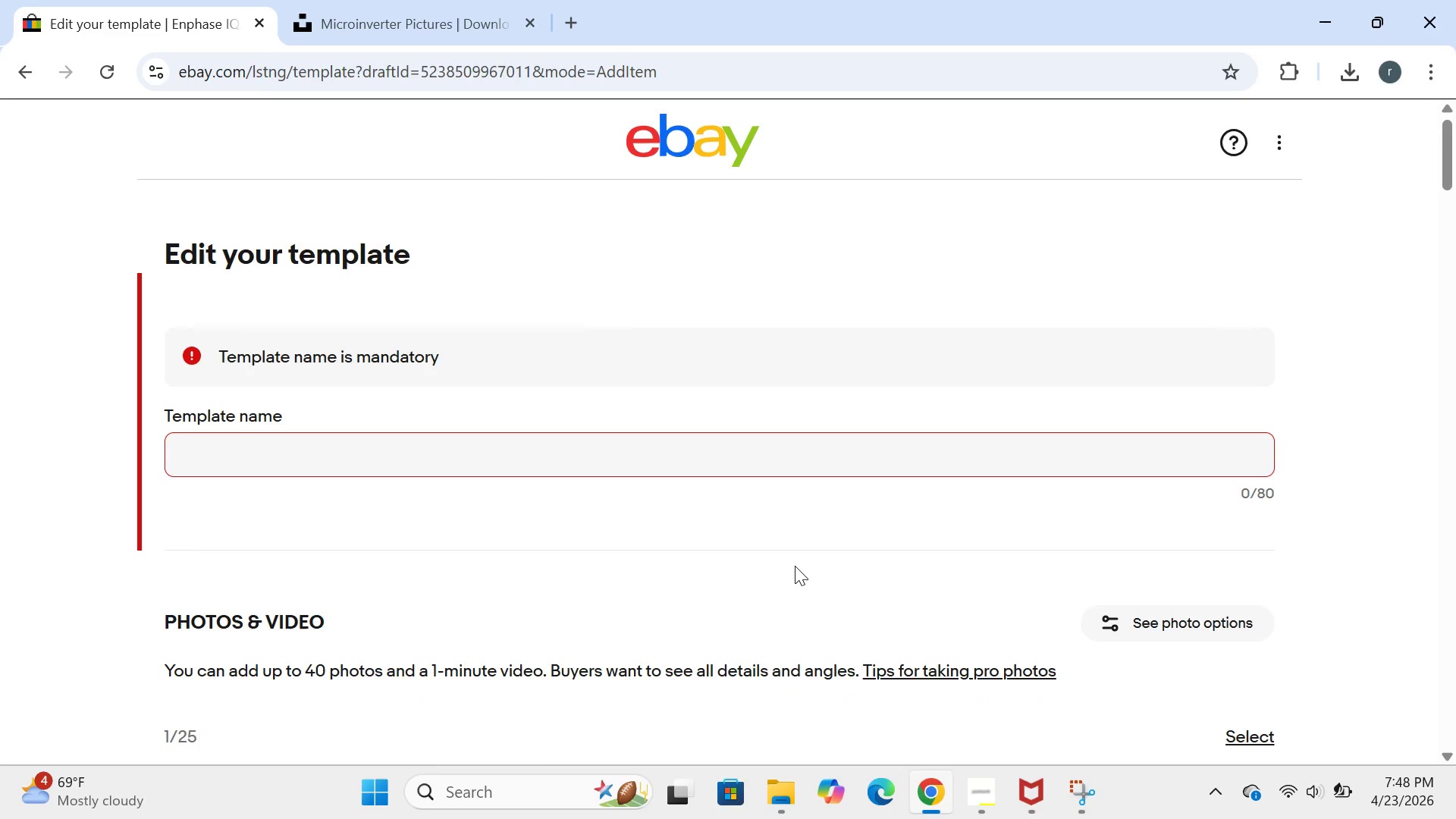 
left_click([406, 450])
 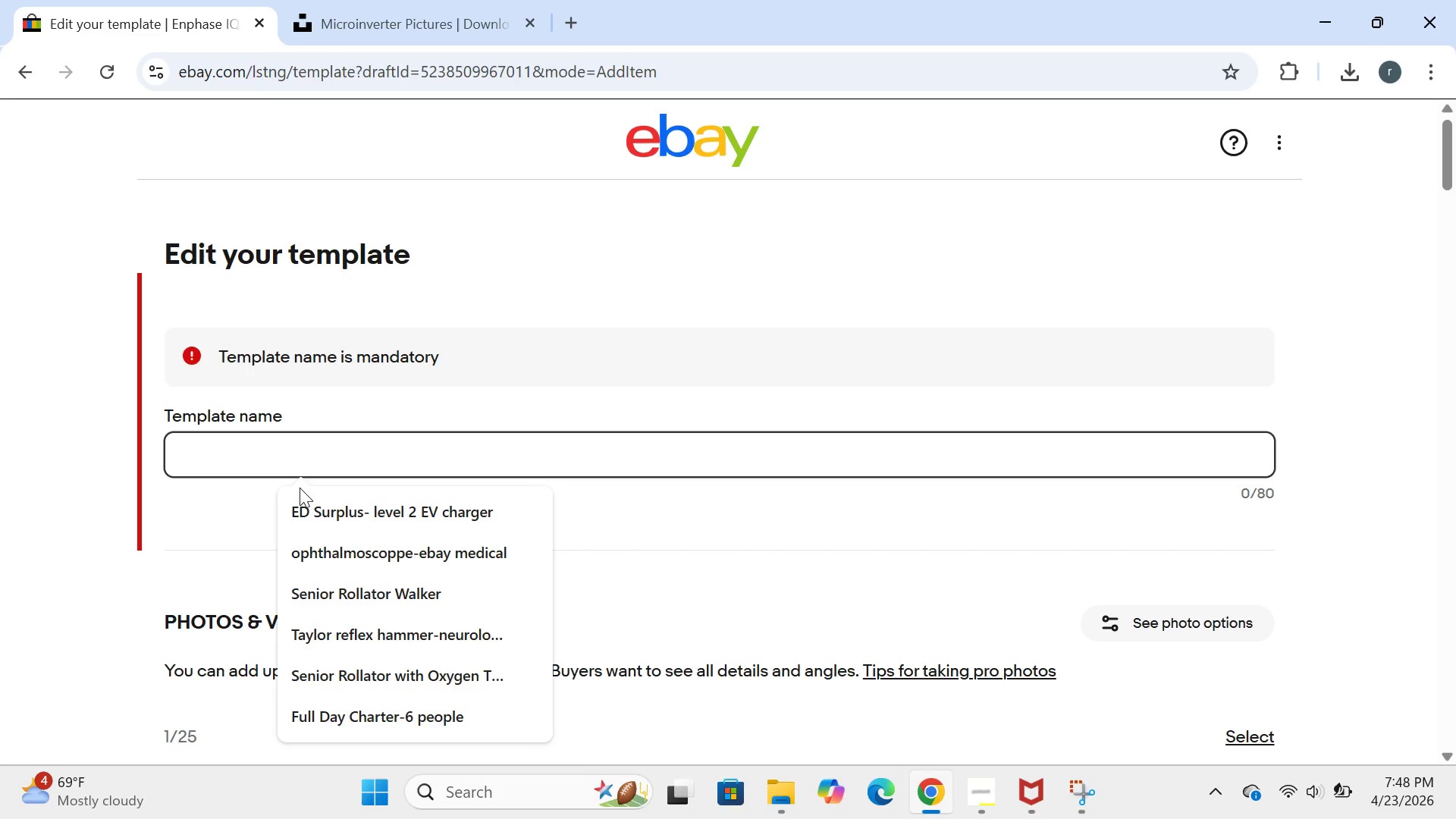 
wait(5.09)
 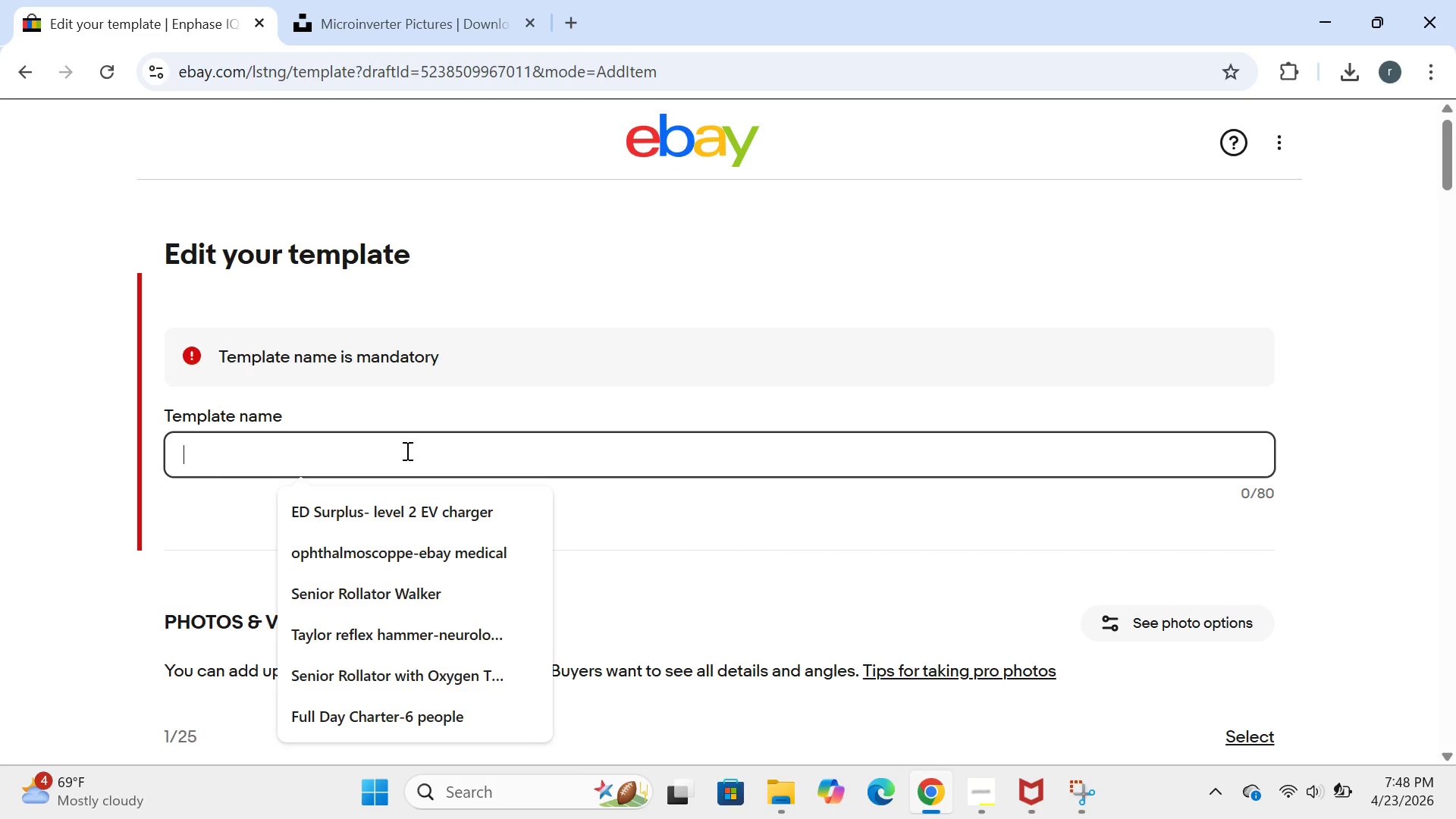 
type(EcoDrift microinverter IQ8A lot 10)
 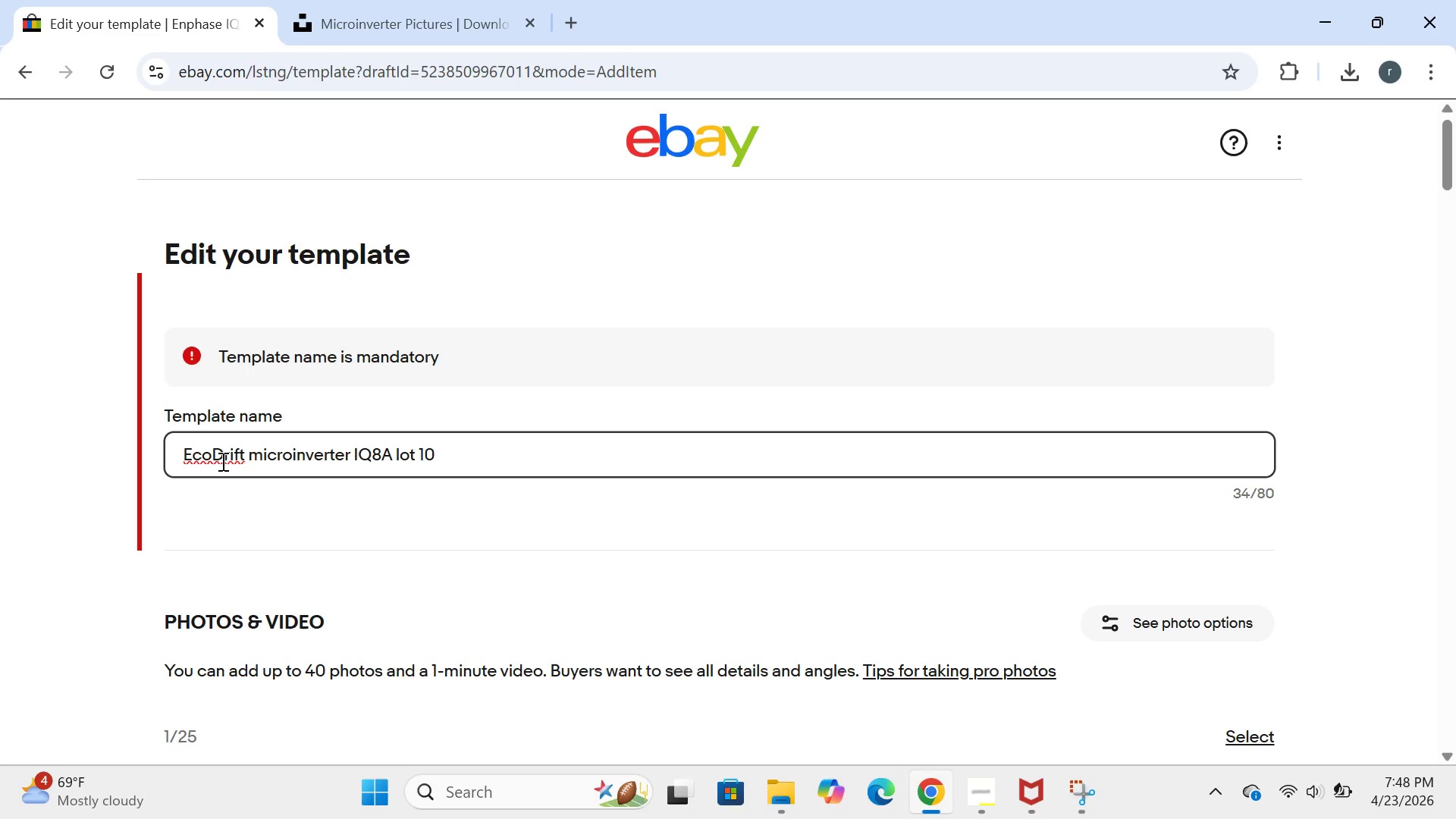 
left_click([211, 454])
 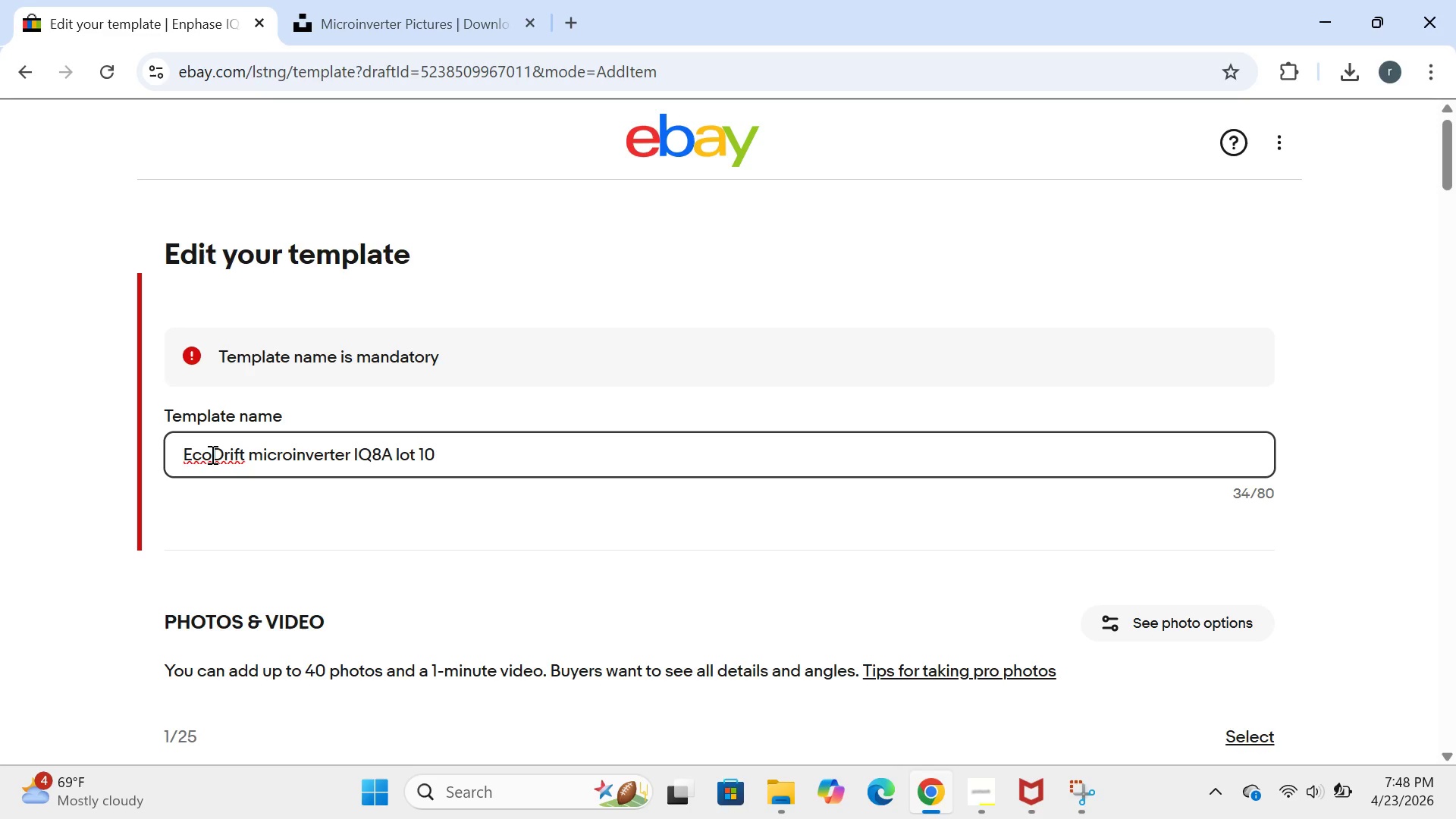 
key(Space)
 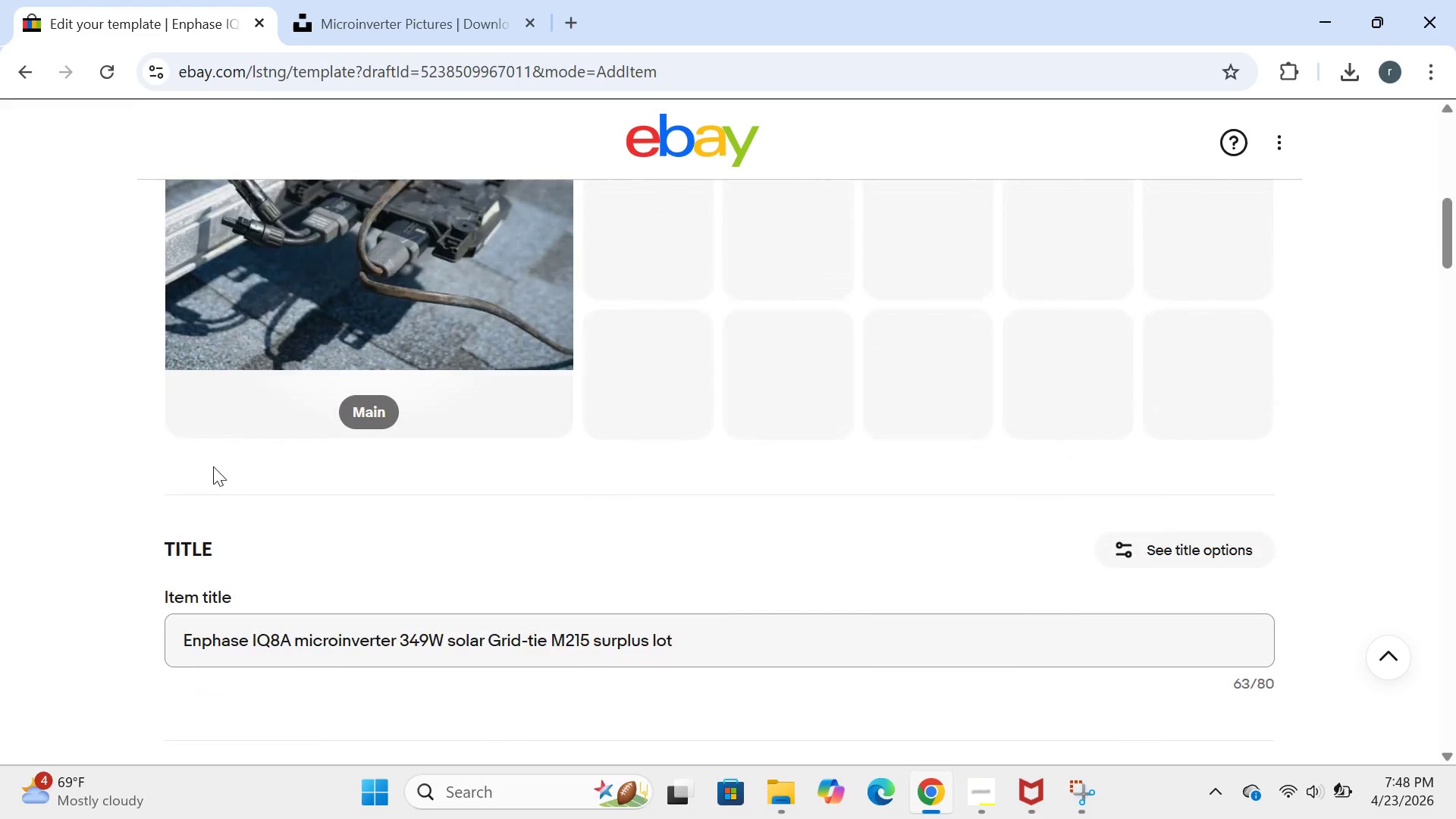 
wait(8.64)
 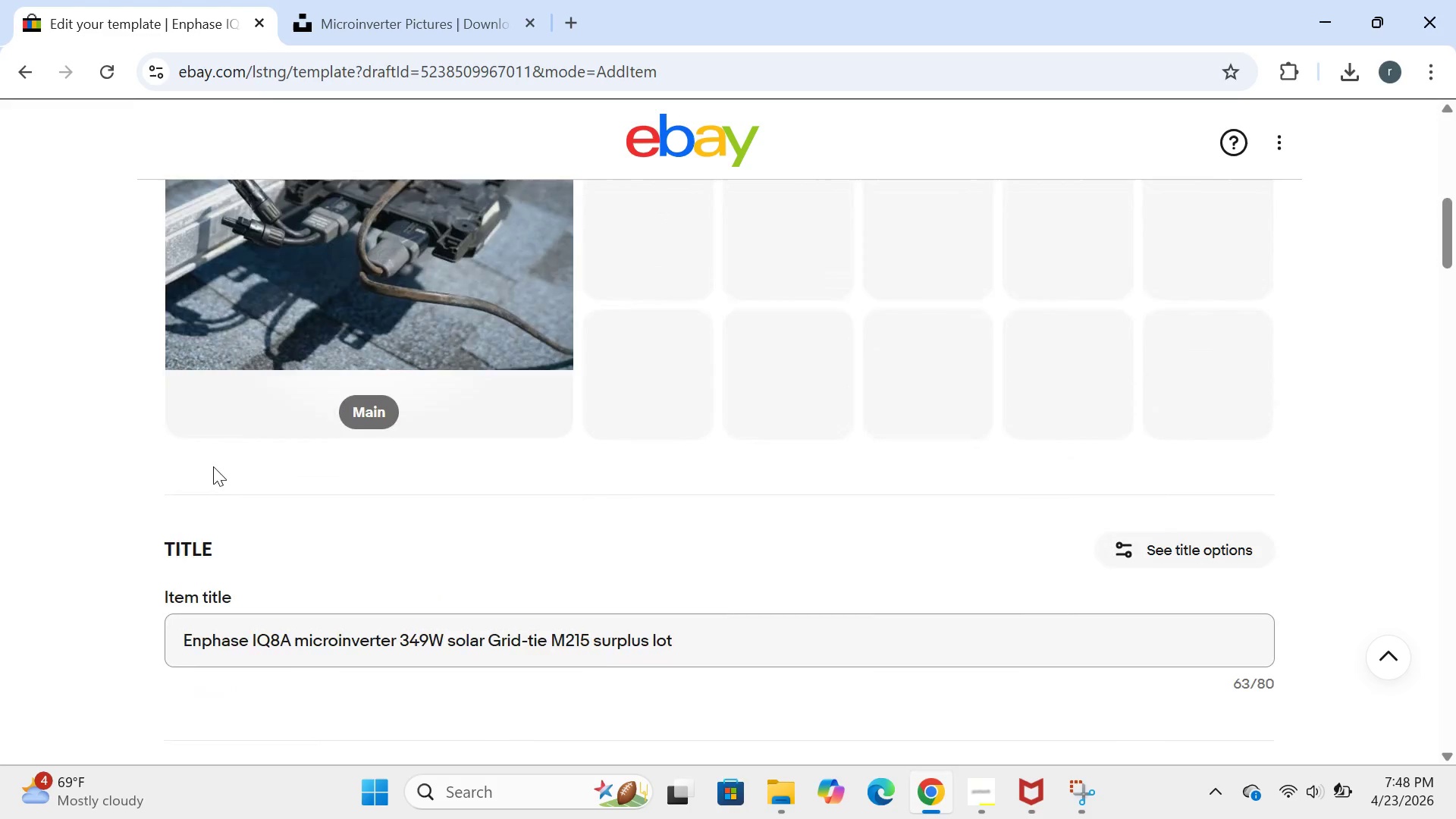 
left_click([714, 572])
 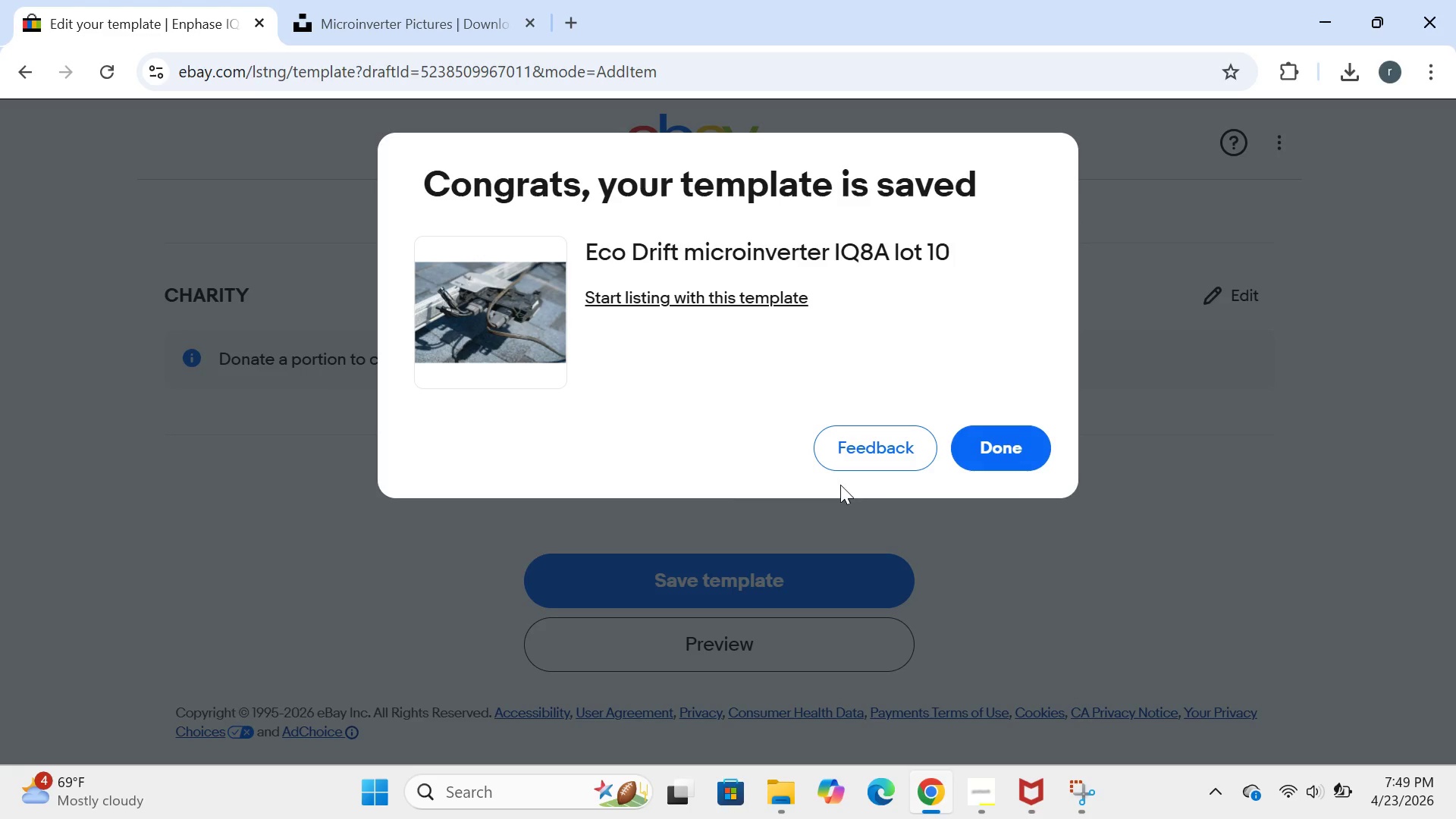 
left_click([1014, 440])
 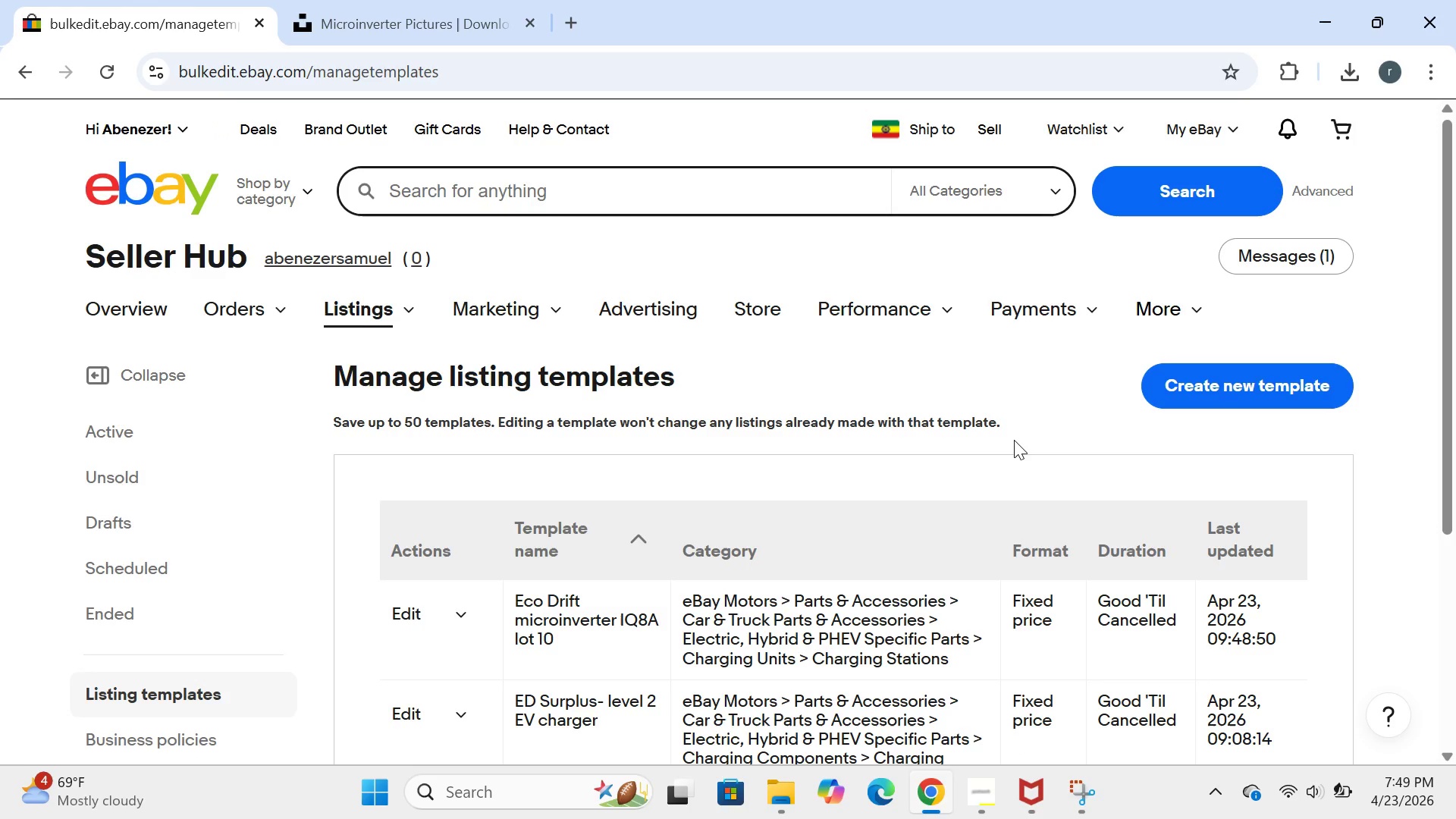 
wait(12.42)
 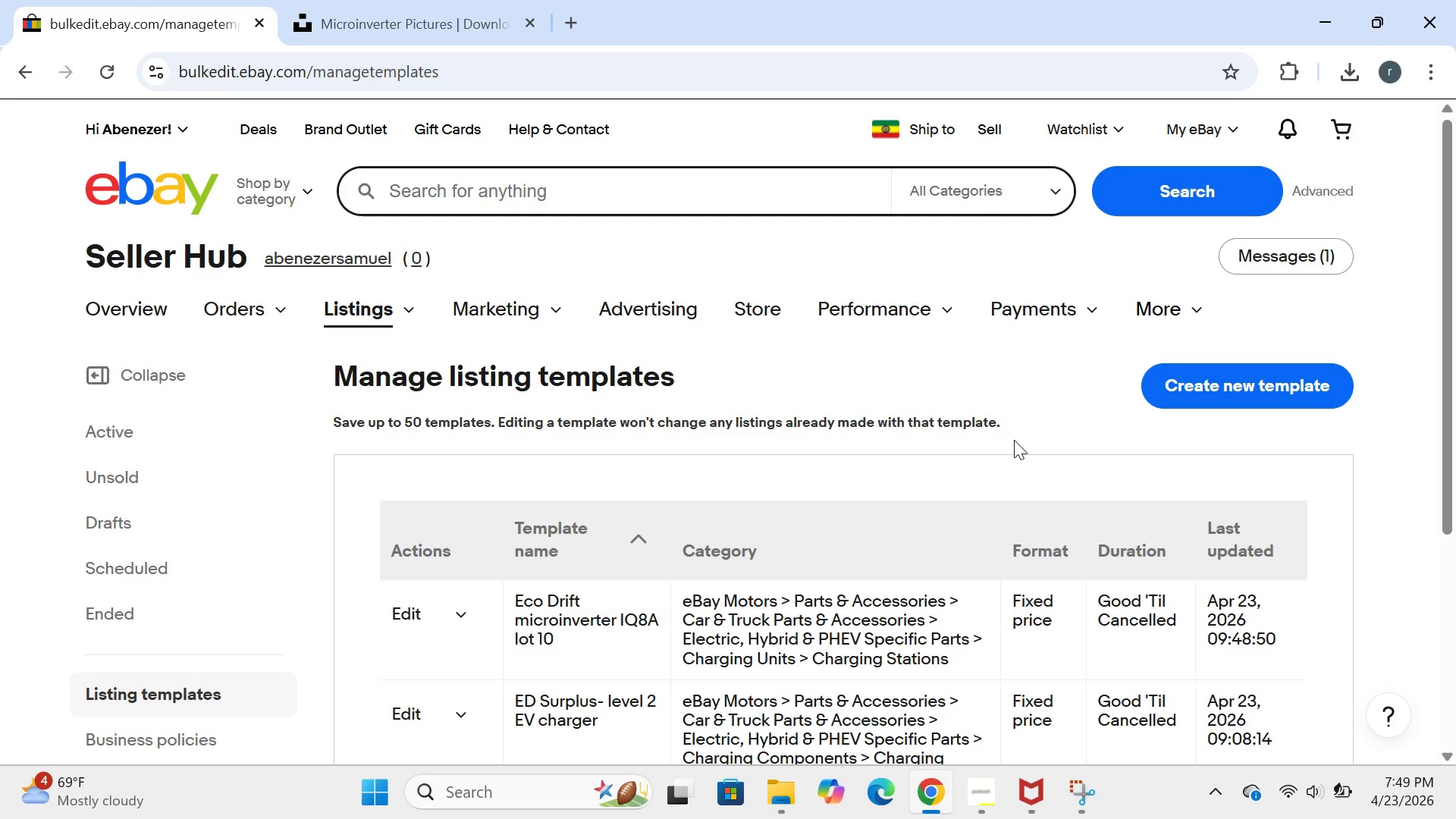 
left_click([1224, 264])
 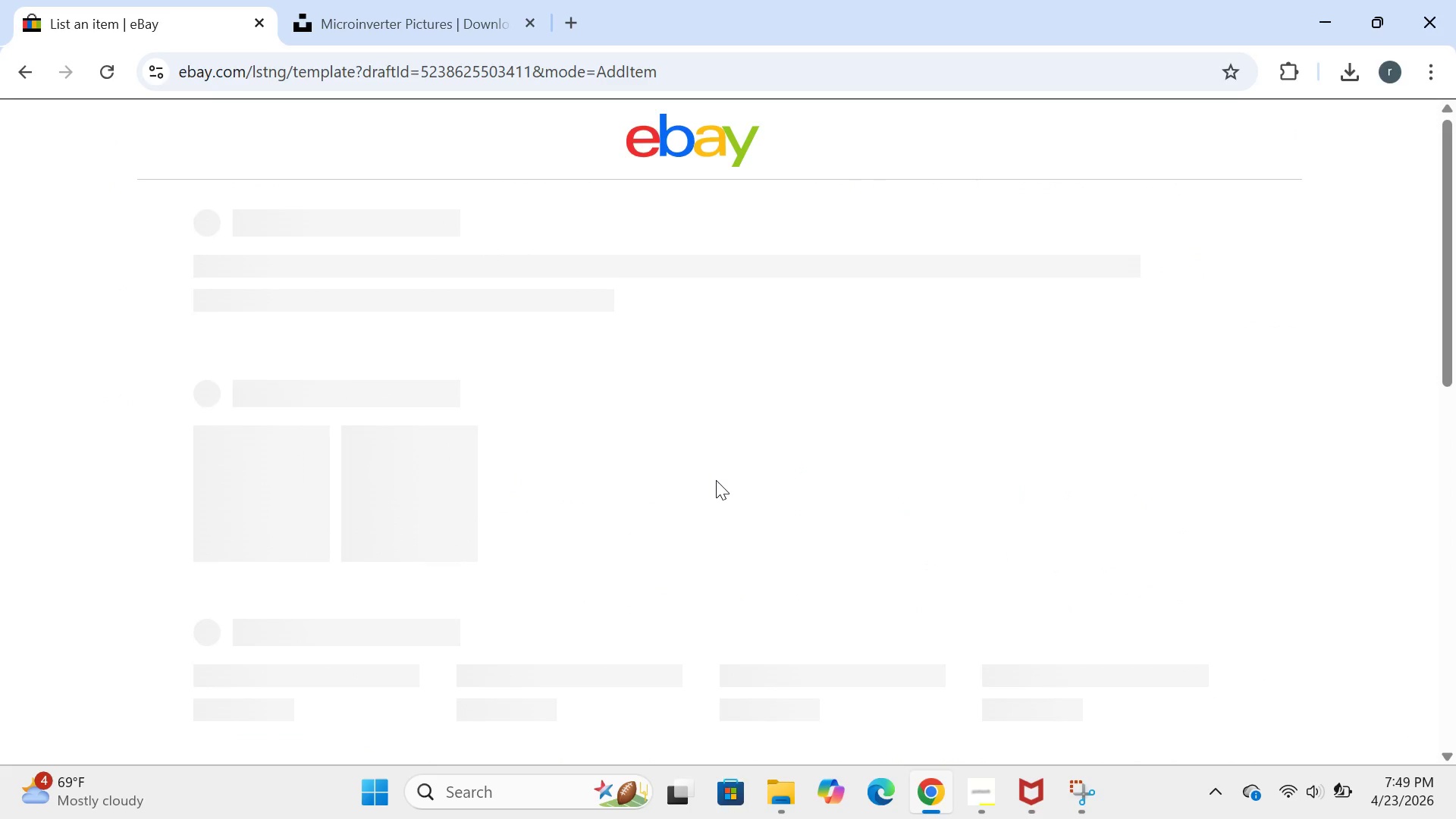 
wait(7.41)
 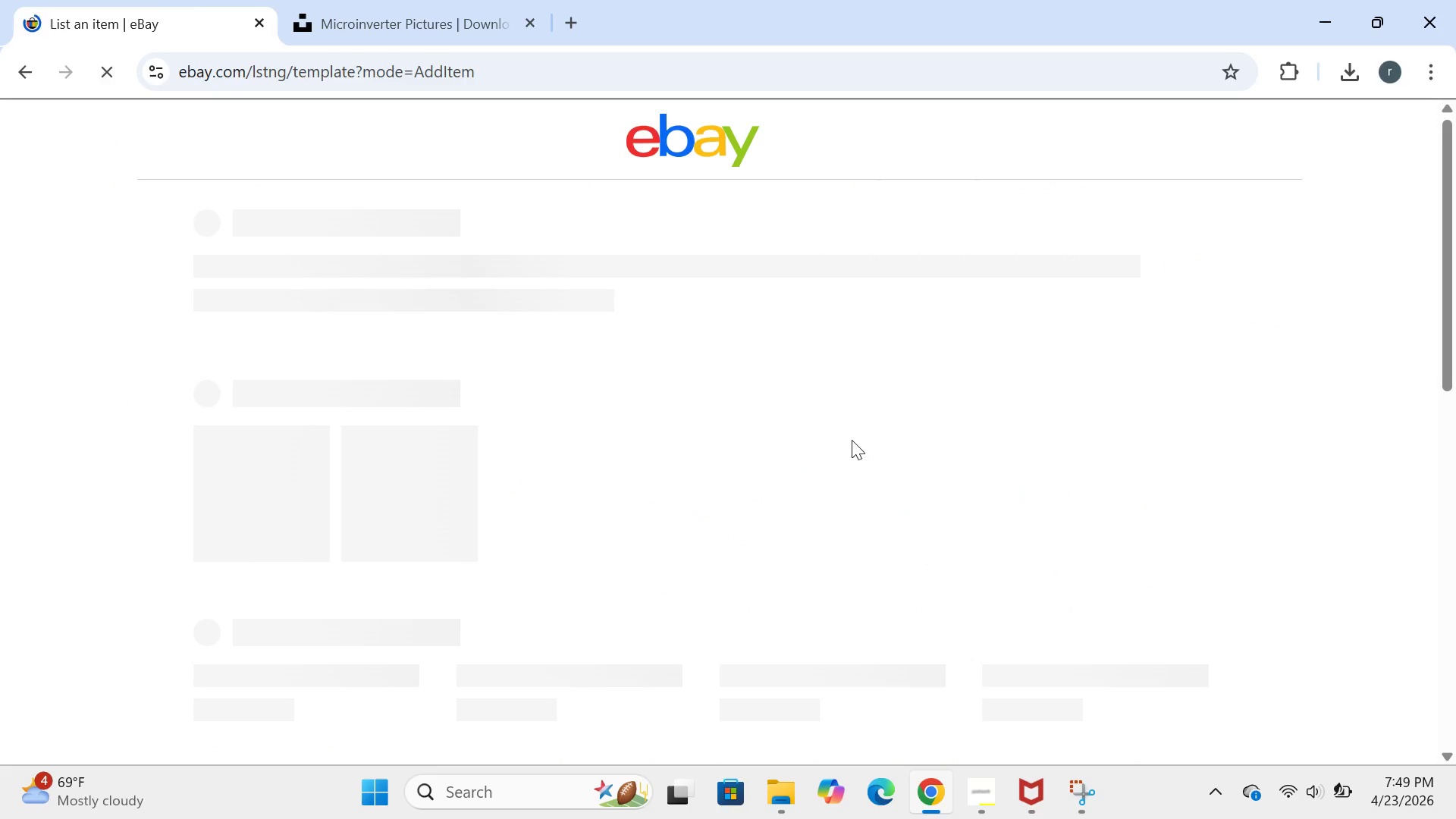 
left_click([529, 379])
 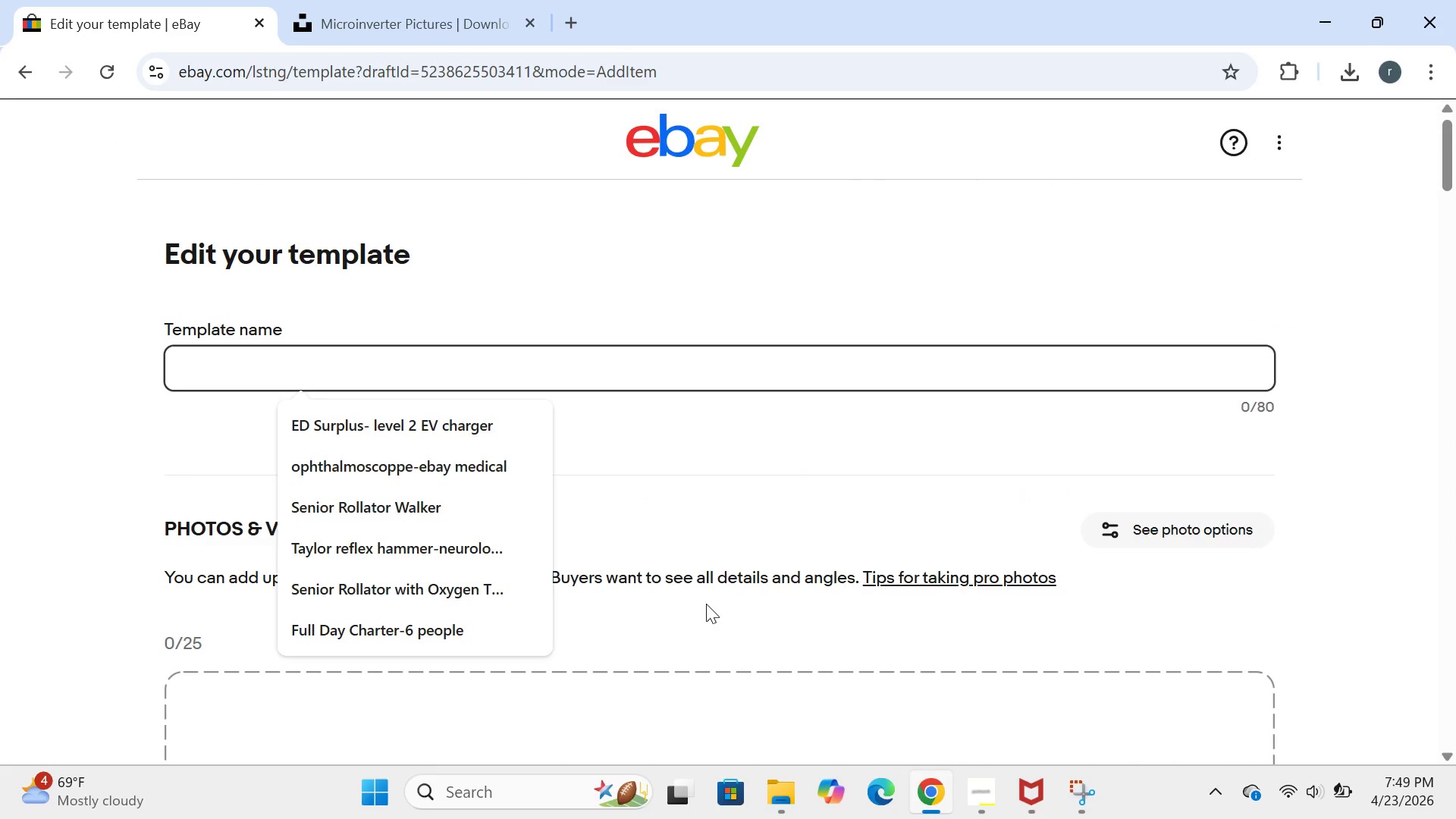 
left_click([709, 615])
 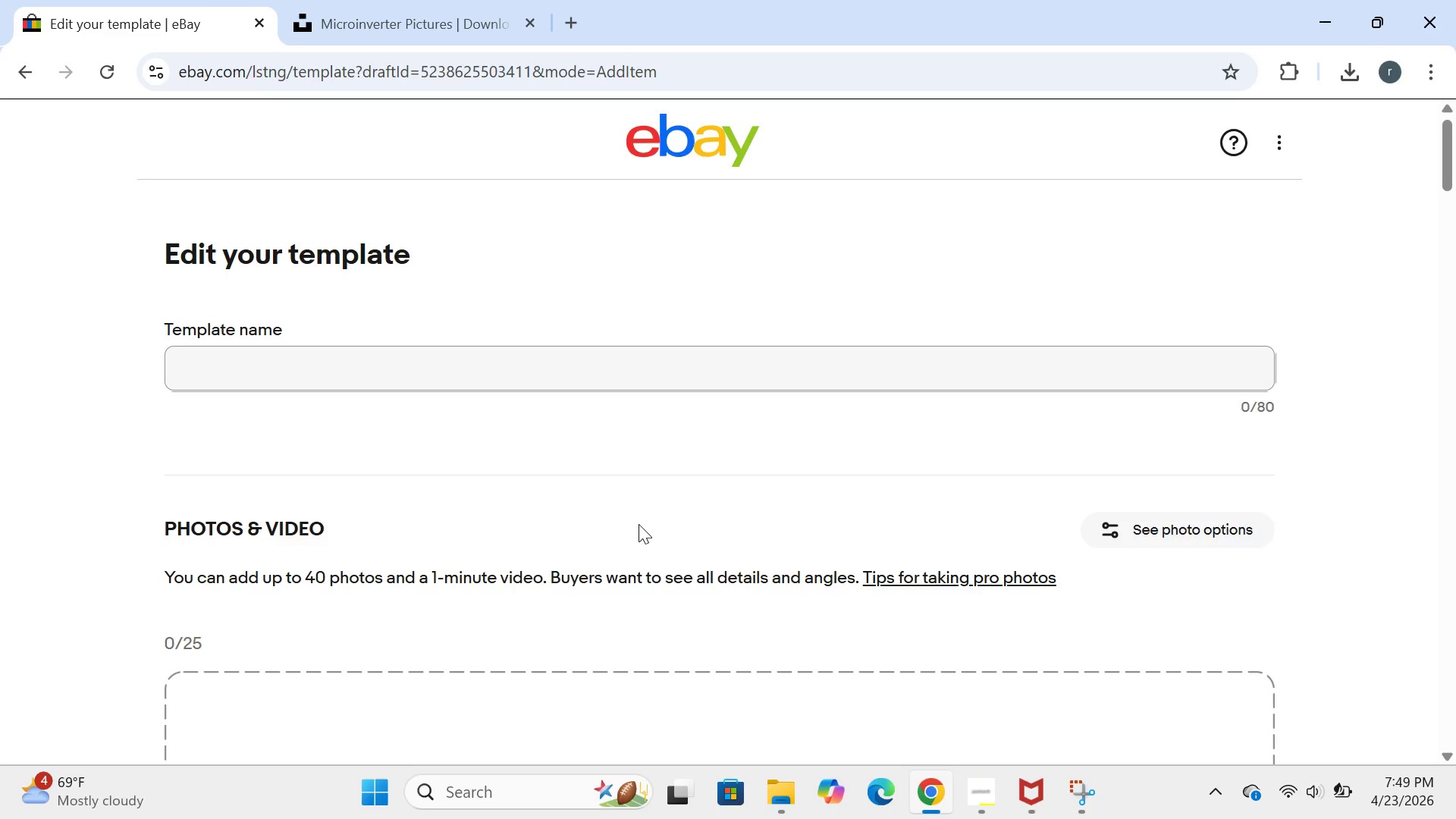 
wait(8.03)
 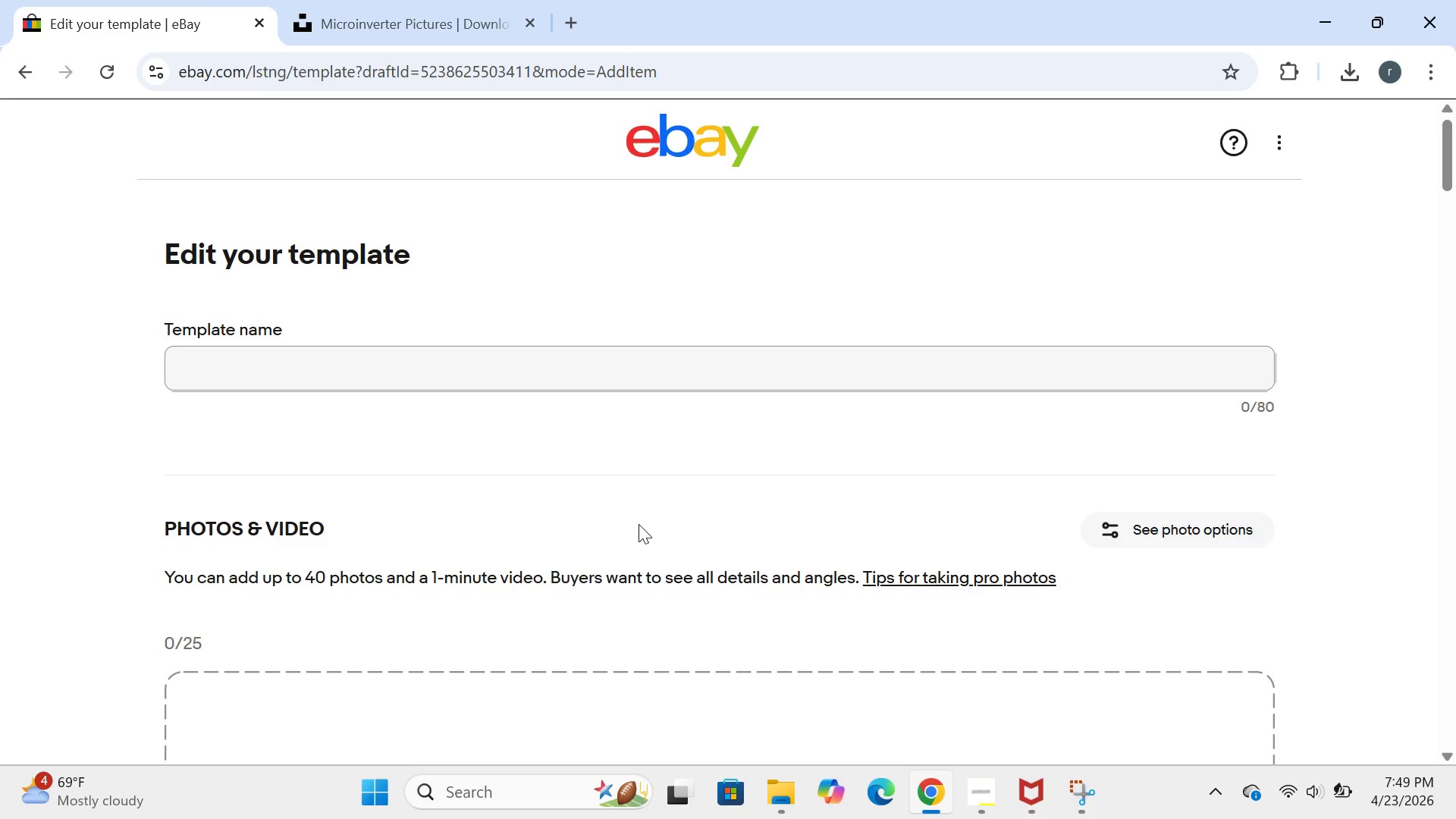 
left_click([284, 371])
 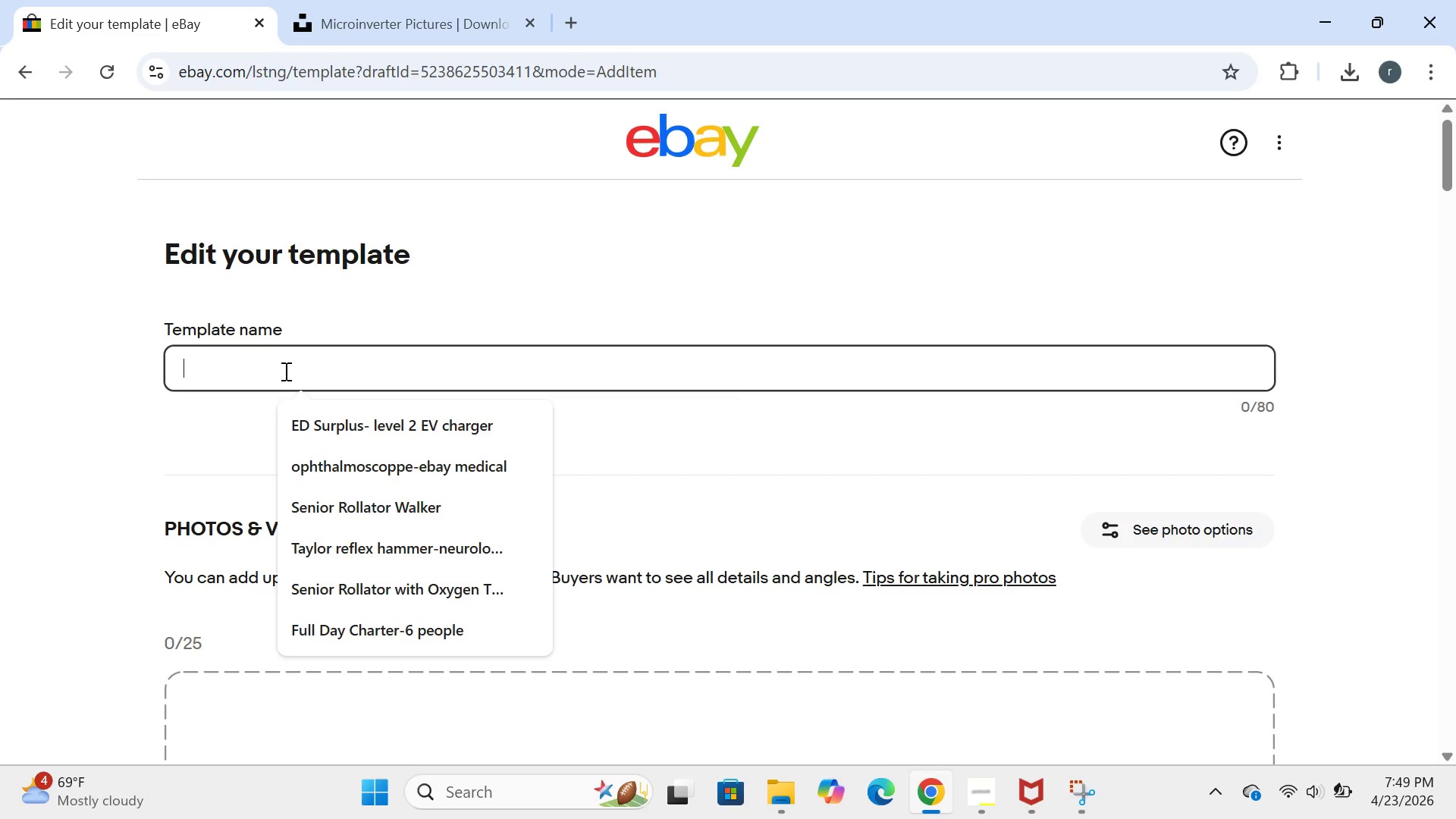 
key(CapsLock)
 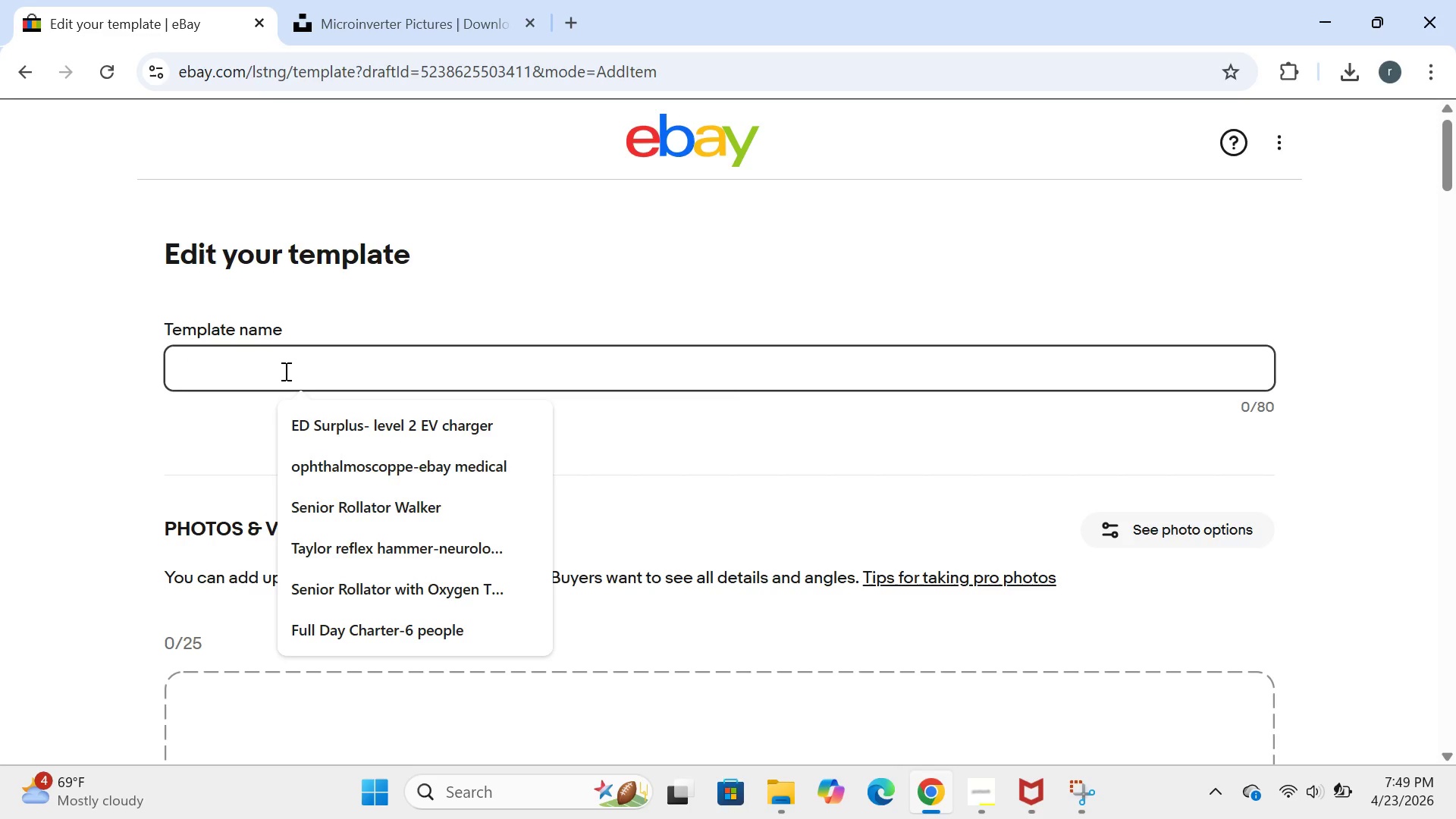 
key(E)
 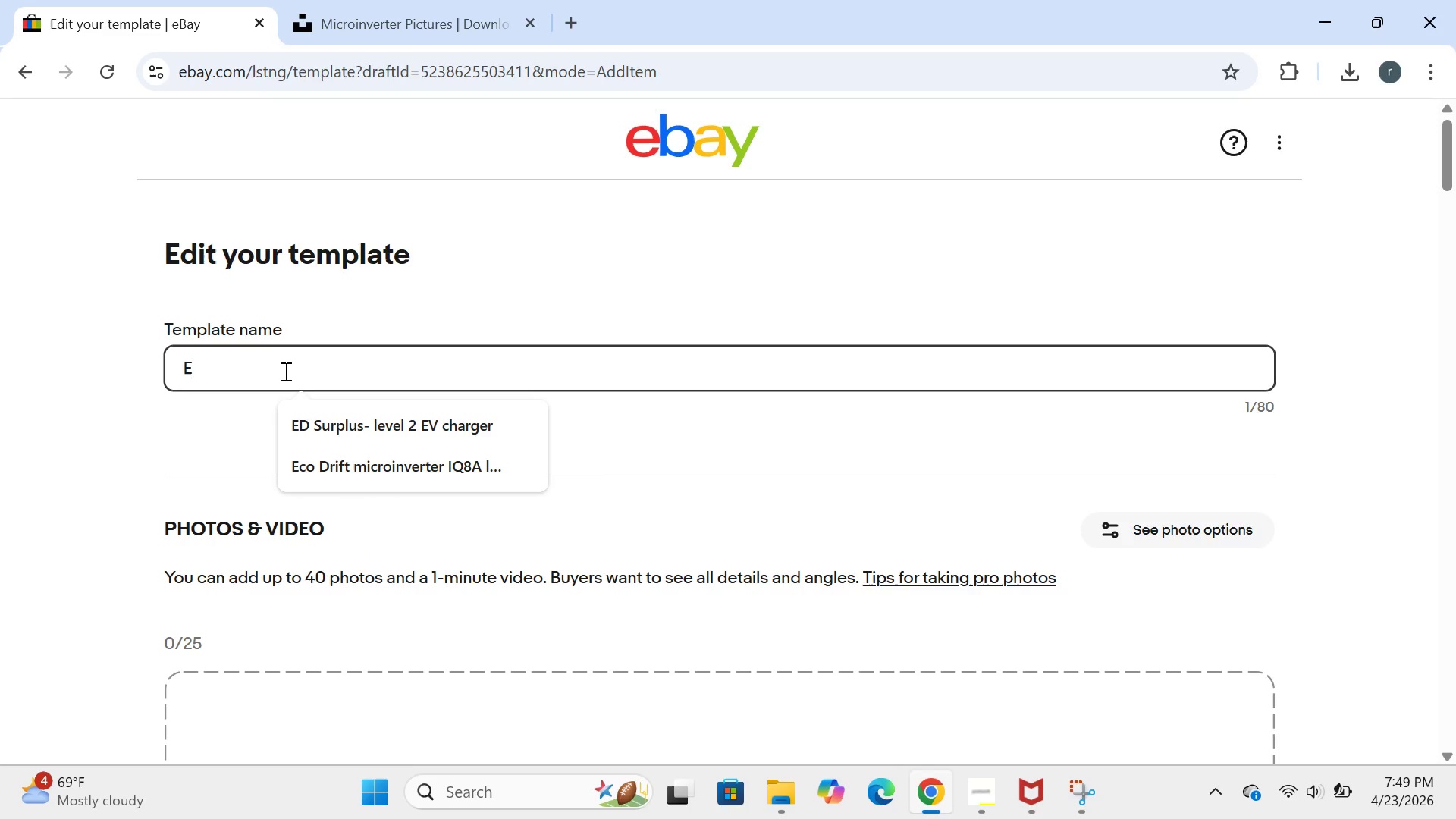 
key(CapsLock)
 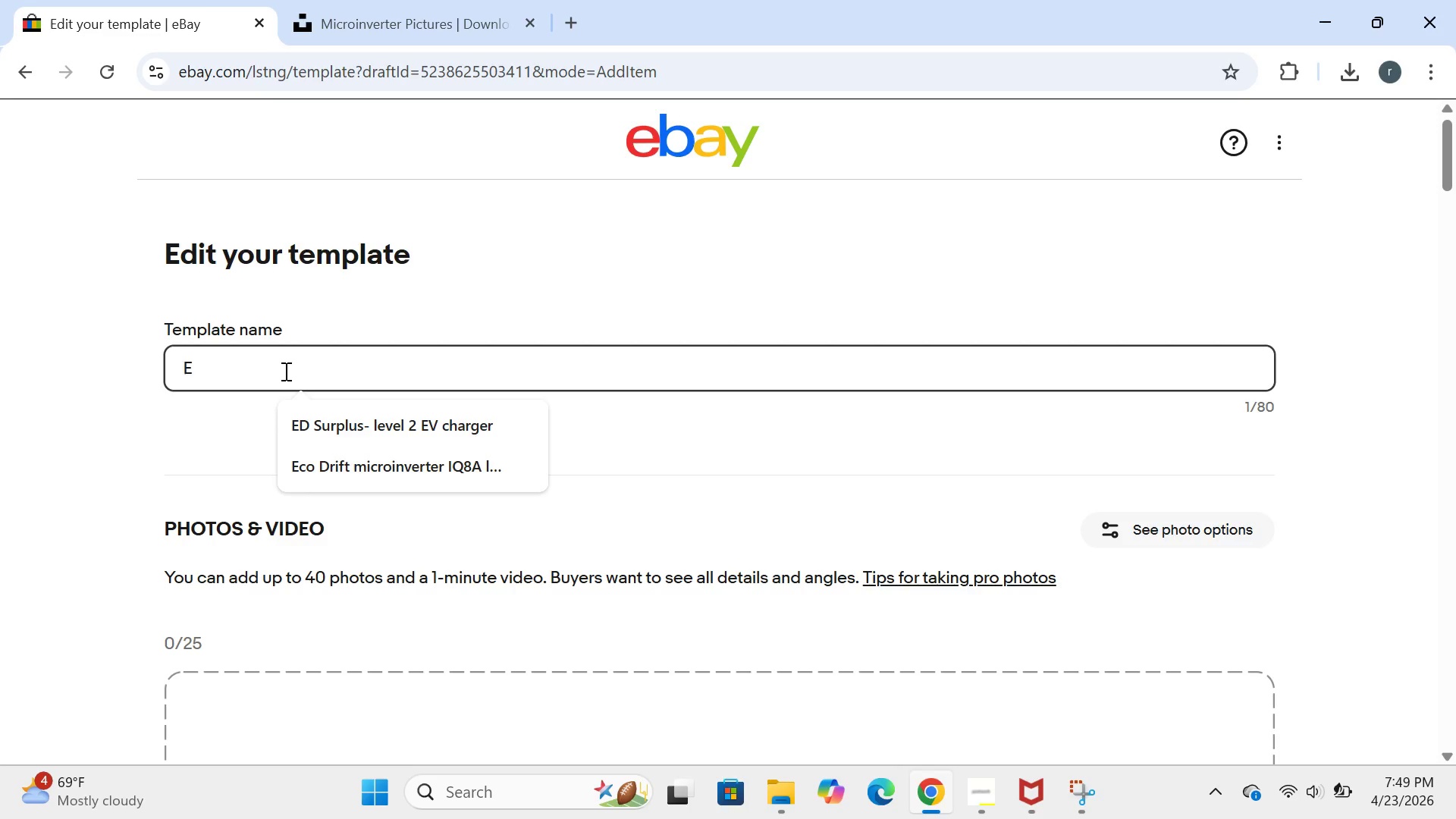 
type(co Drift solar controller 60A MO)
key(Backspace)
type(PPT)
 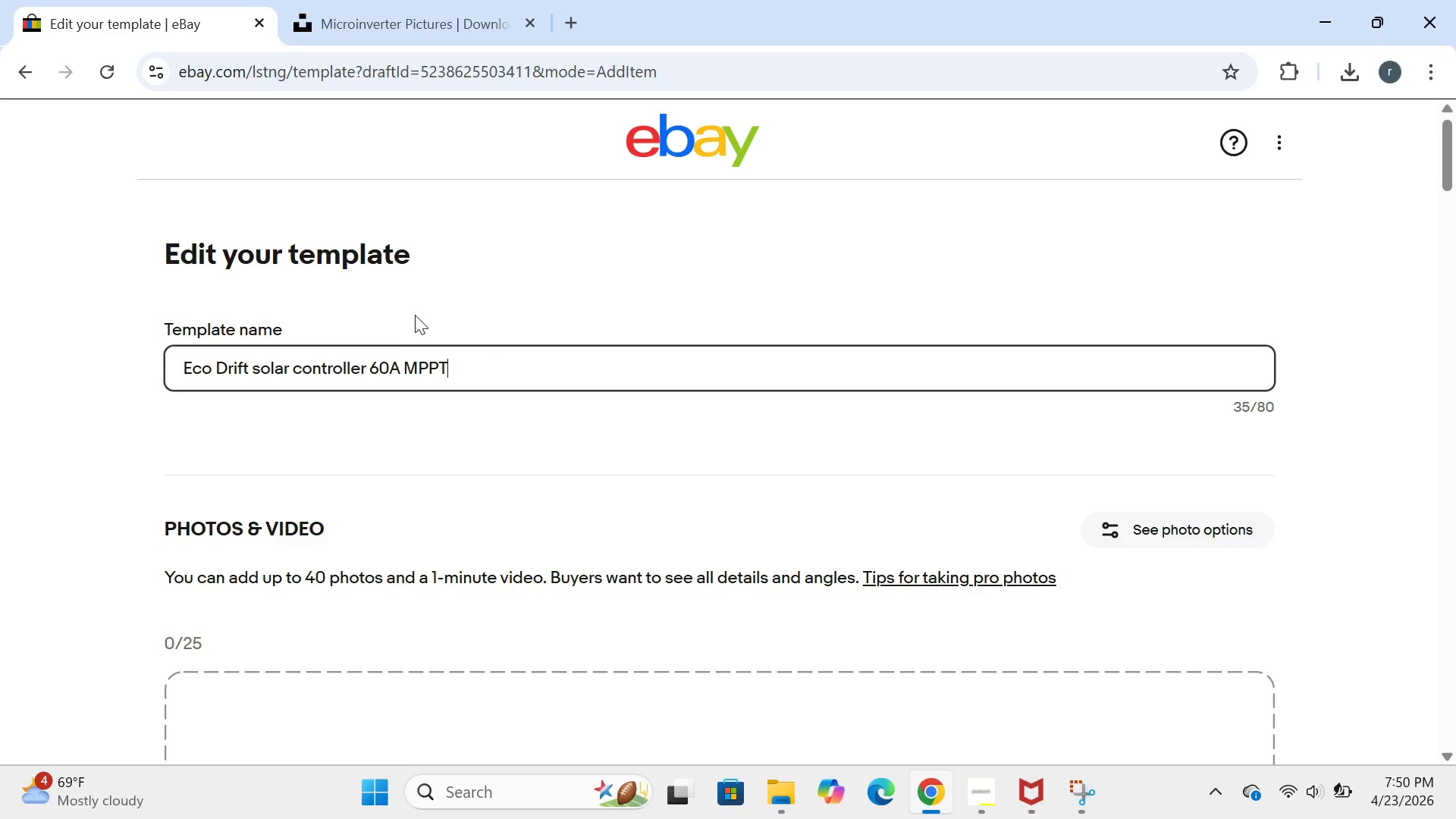 
key(CapsLock)
 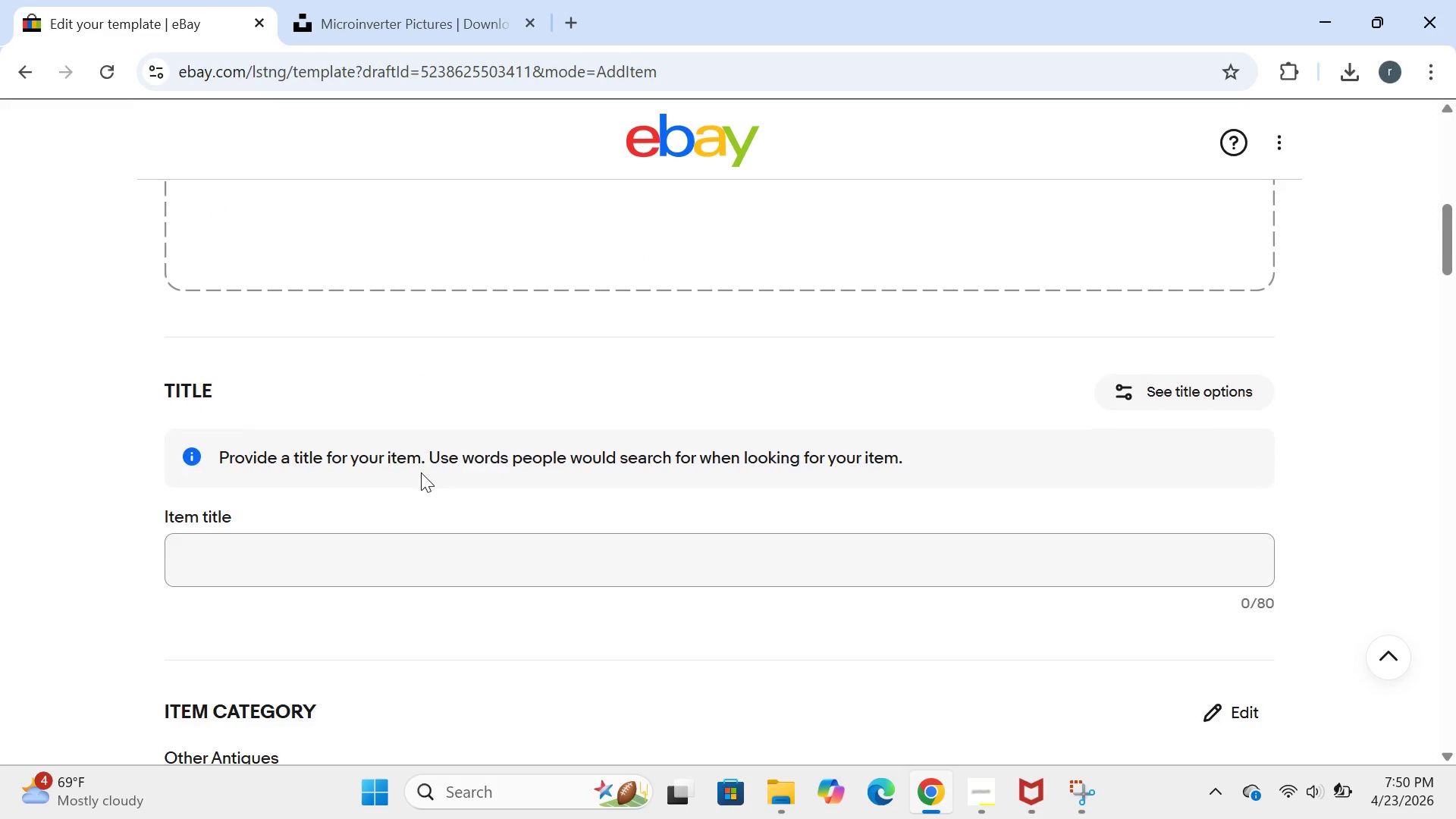 
wait(8.7)
 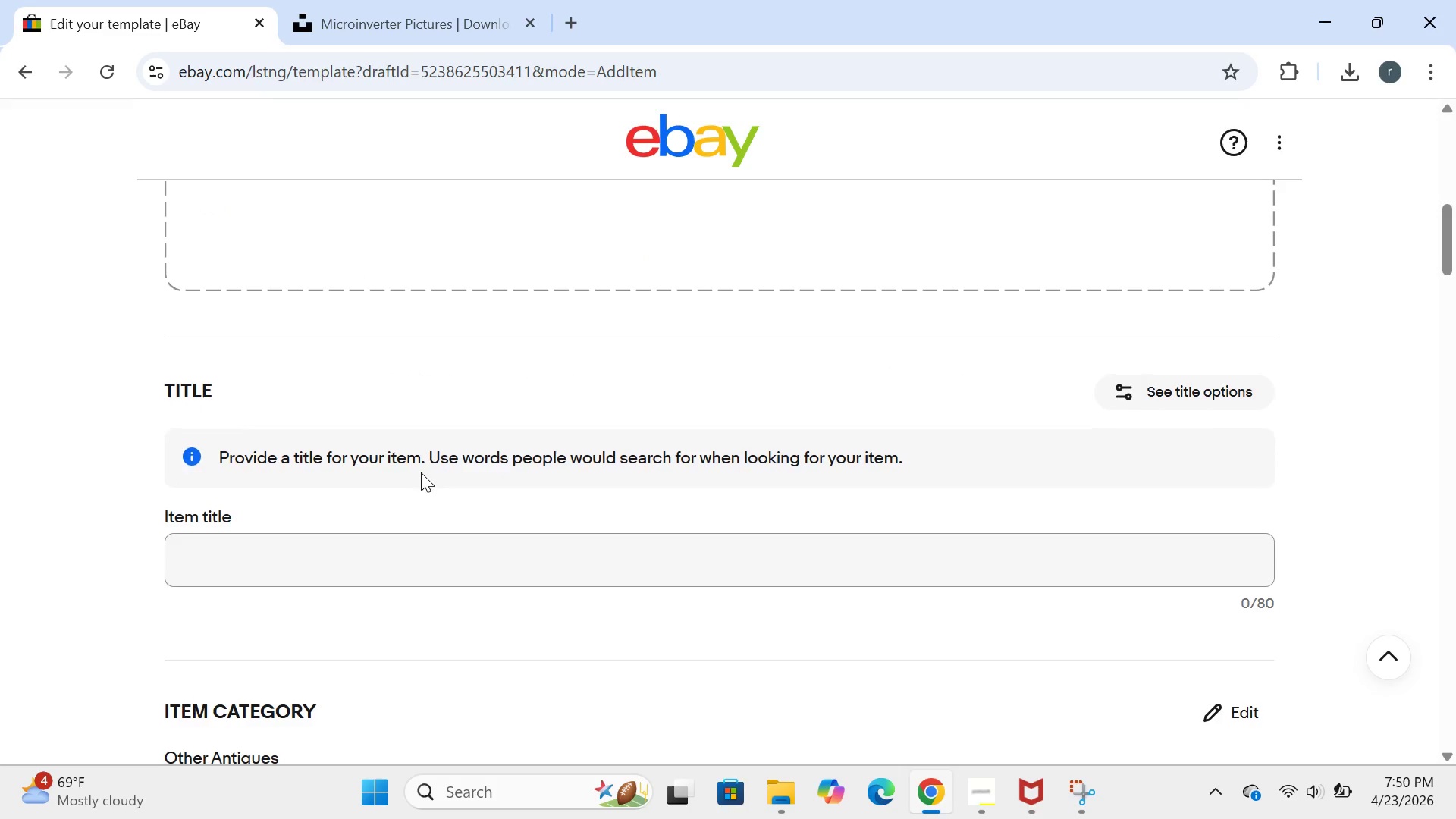 
left_click([1238, 444])
 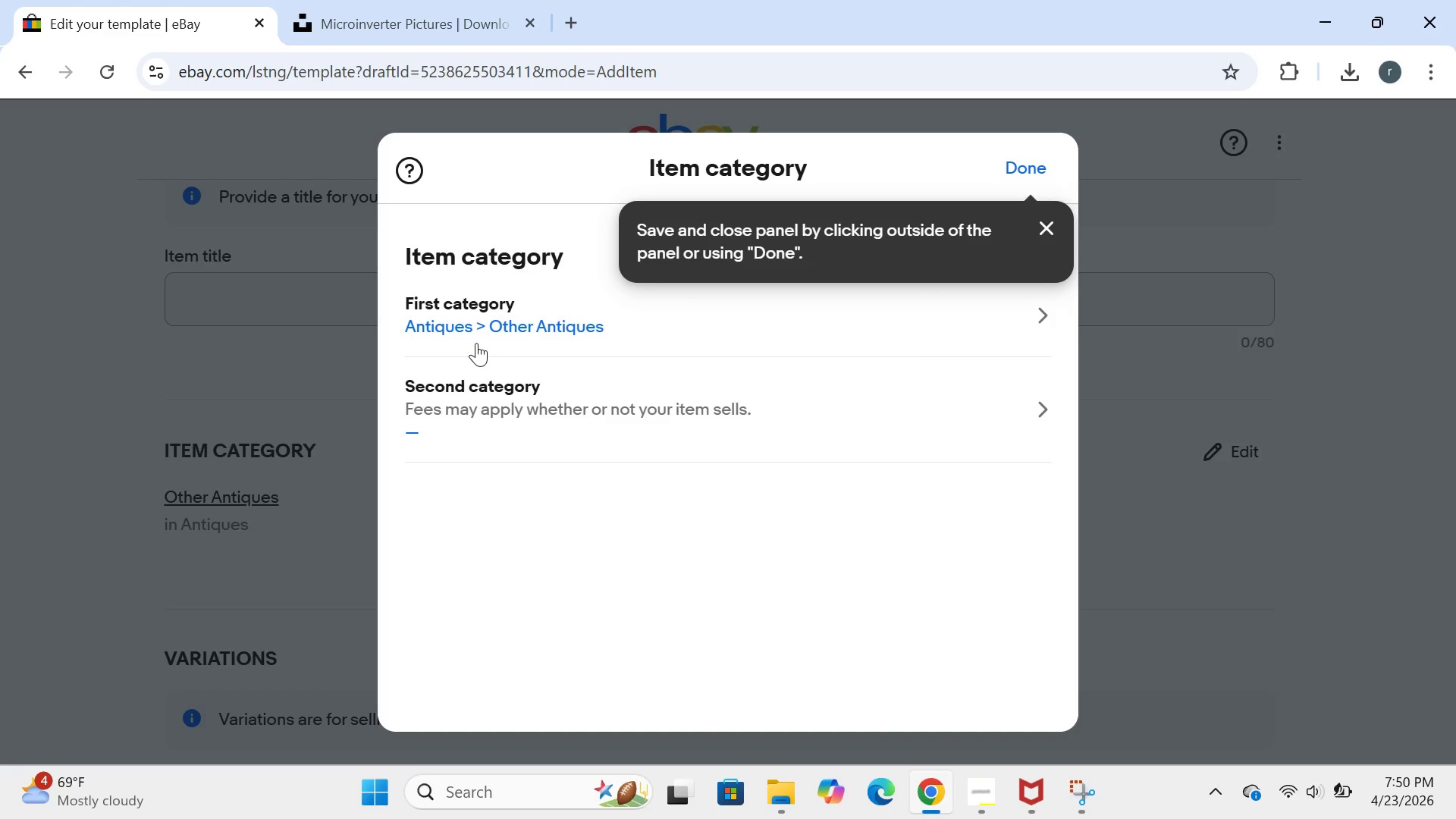 
left_click([442, 328])
 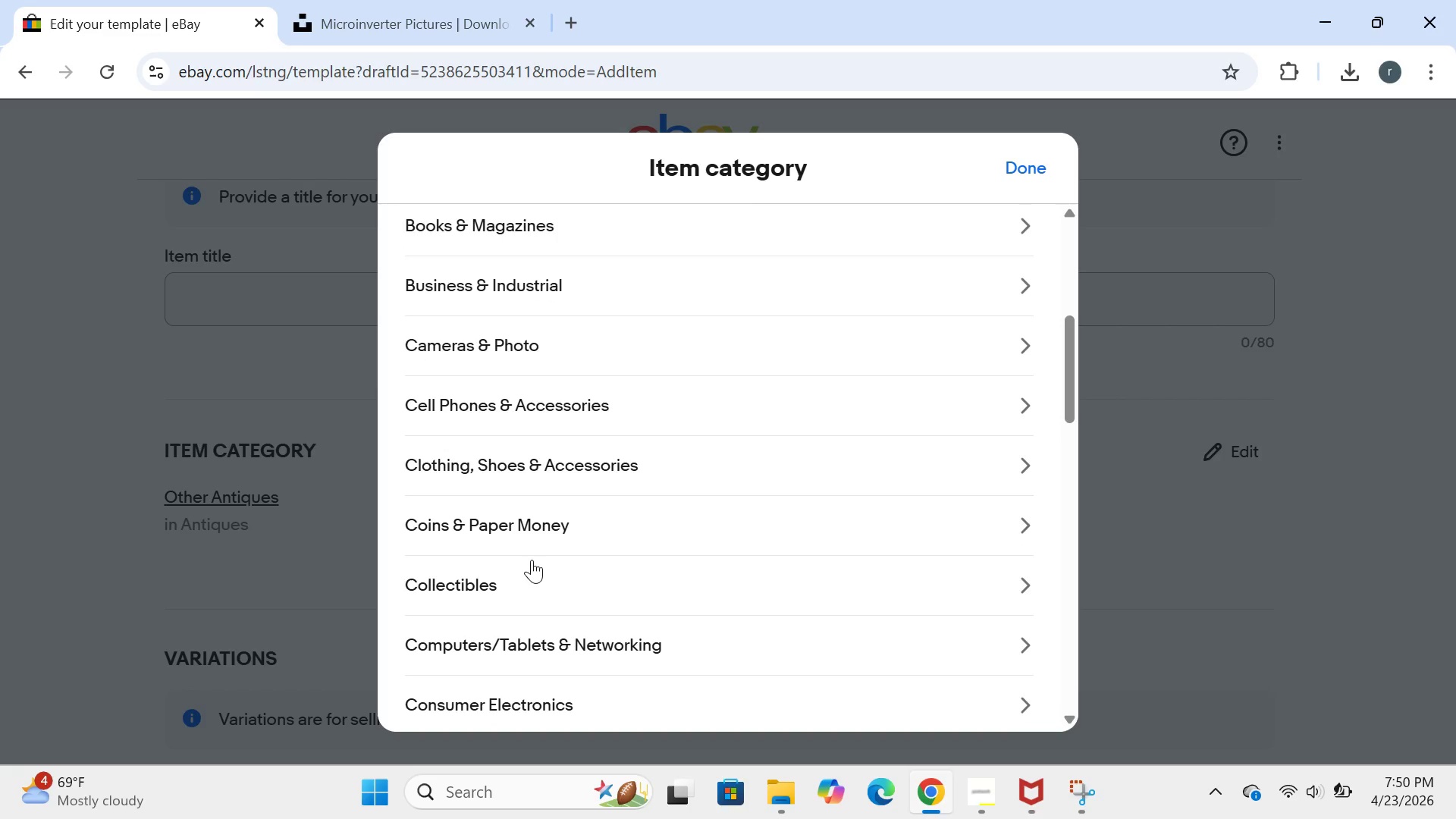 
left_click([566, 295])
 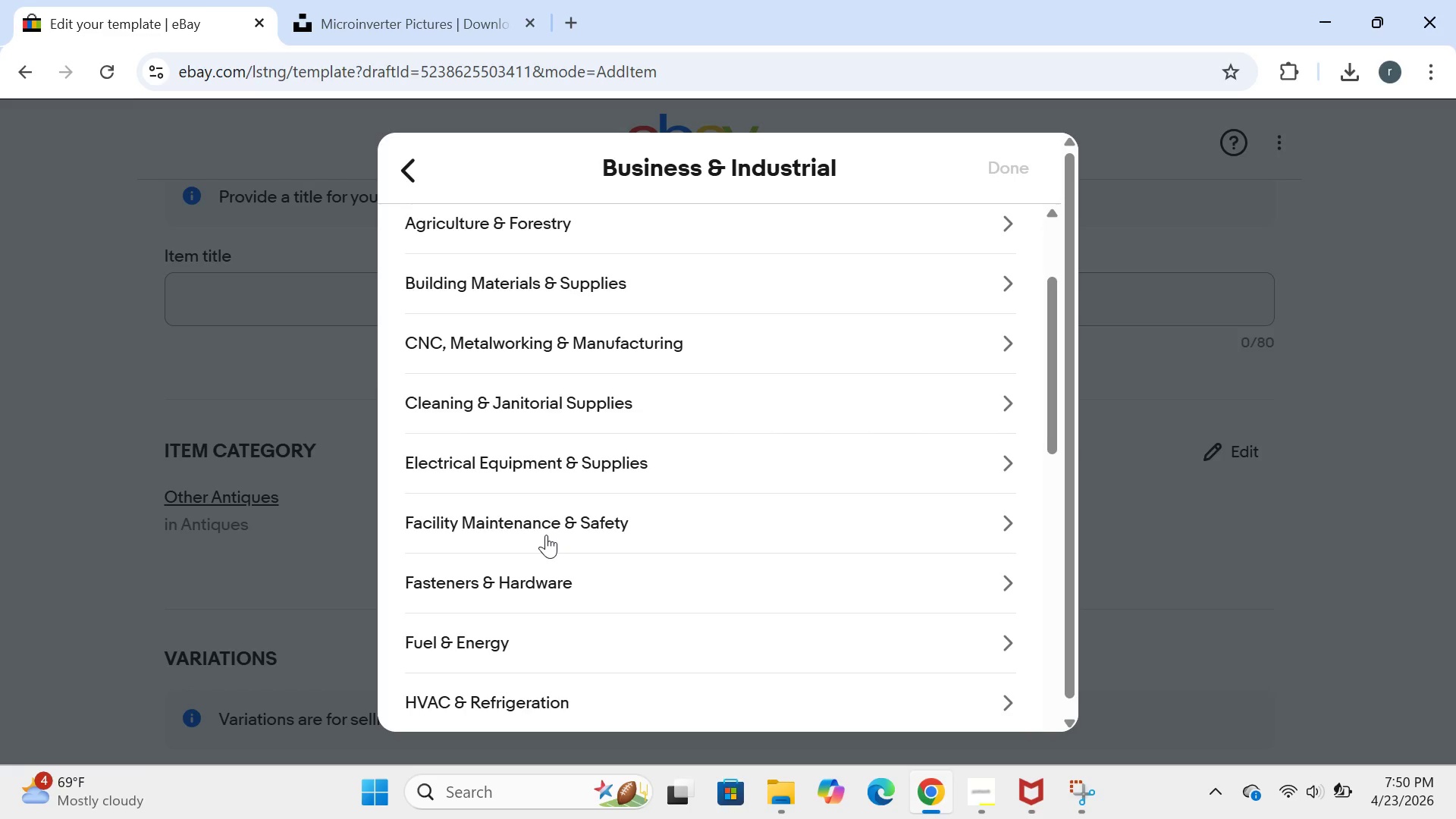 
wait(14.92)
 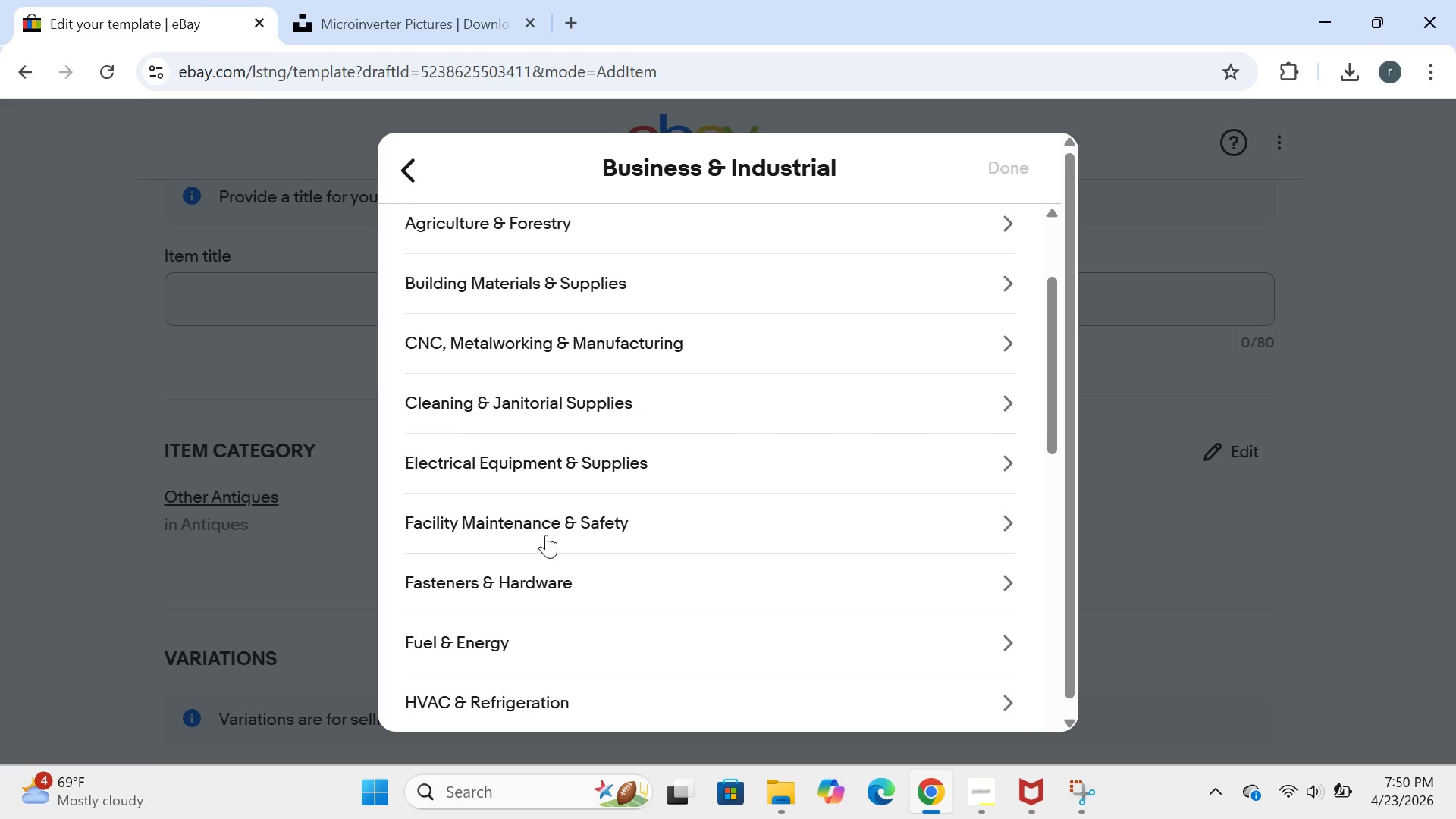 
left_click([542, 434])
 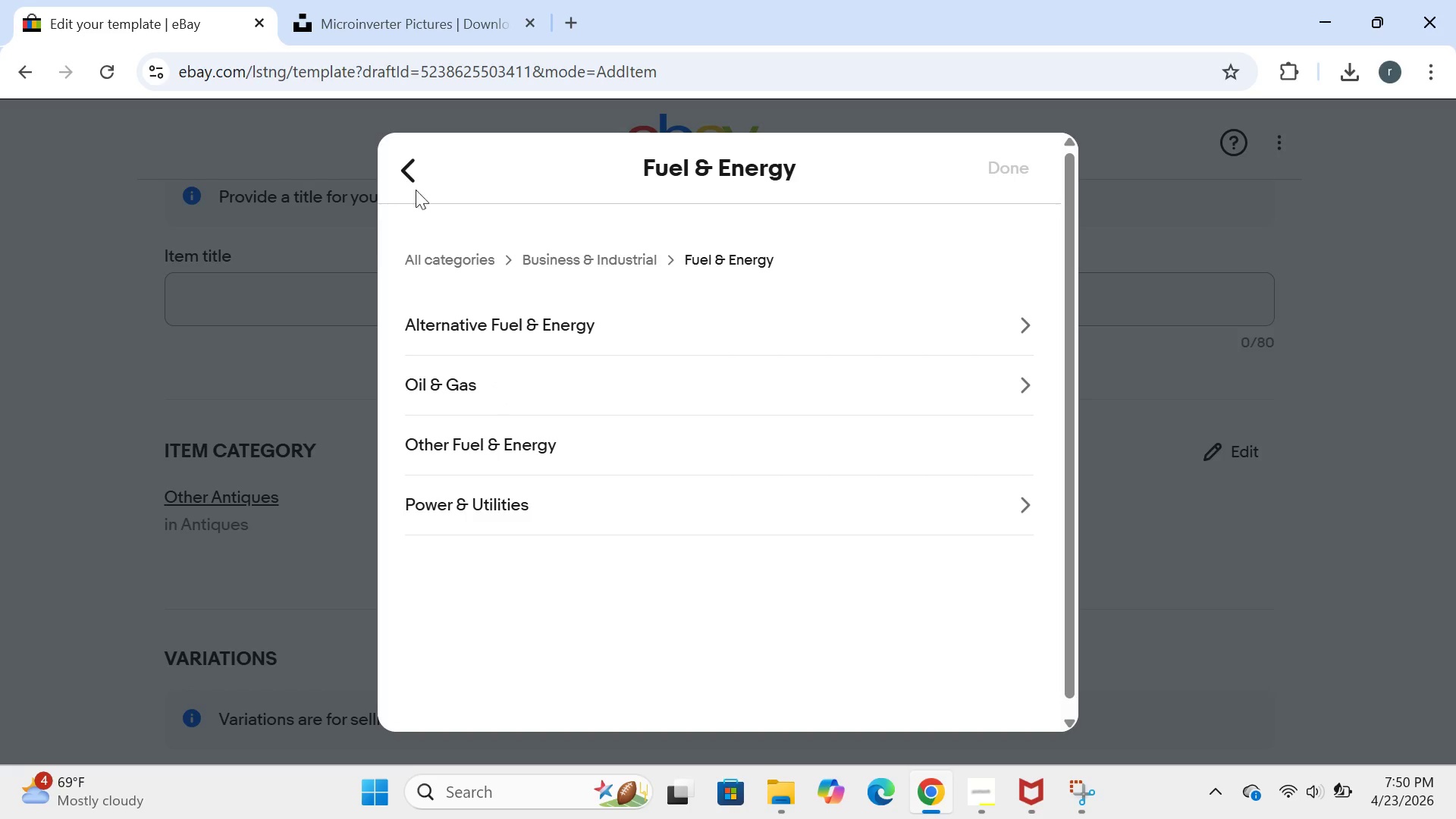 
left_click([414, 173])
 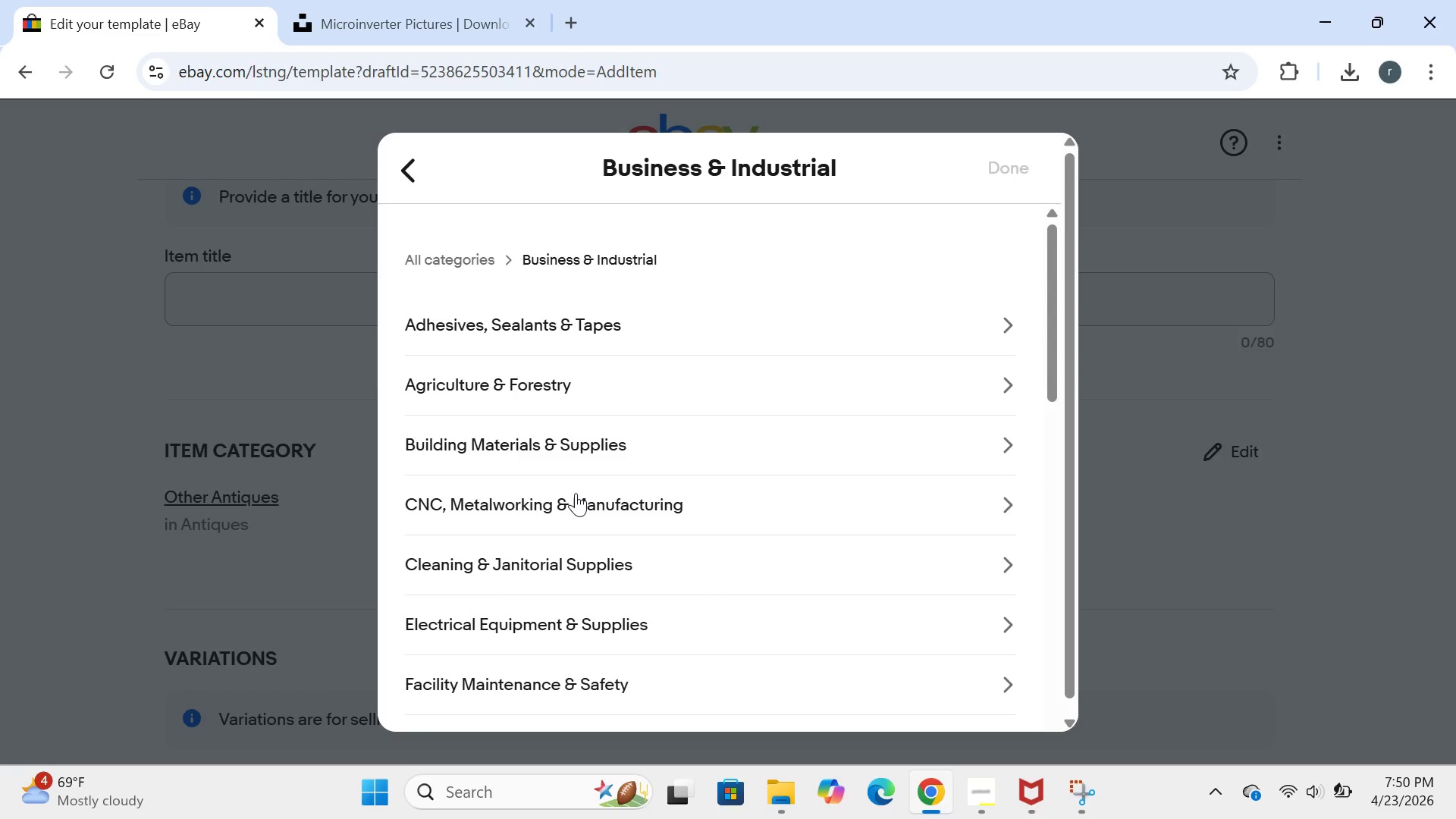 
wait(13.86)
 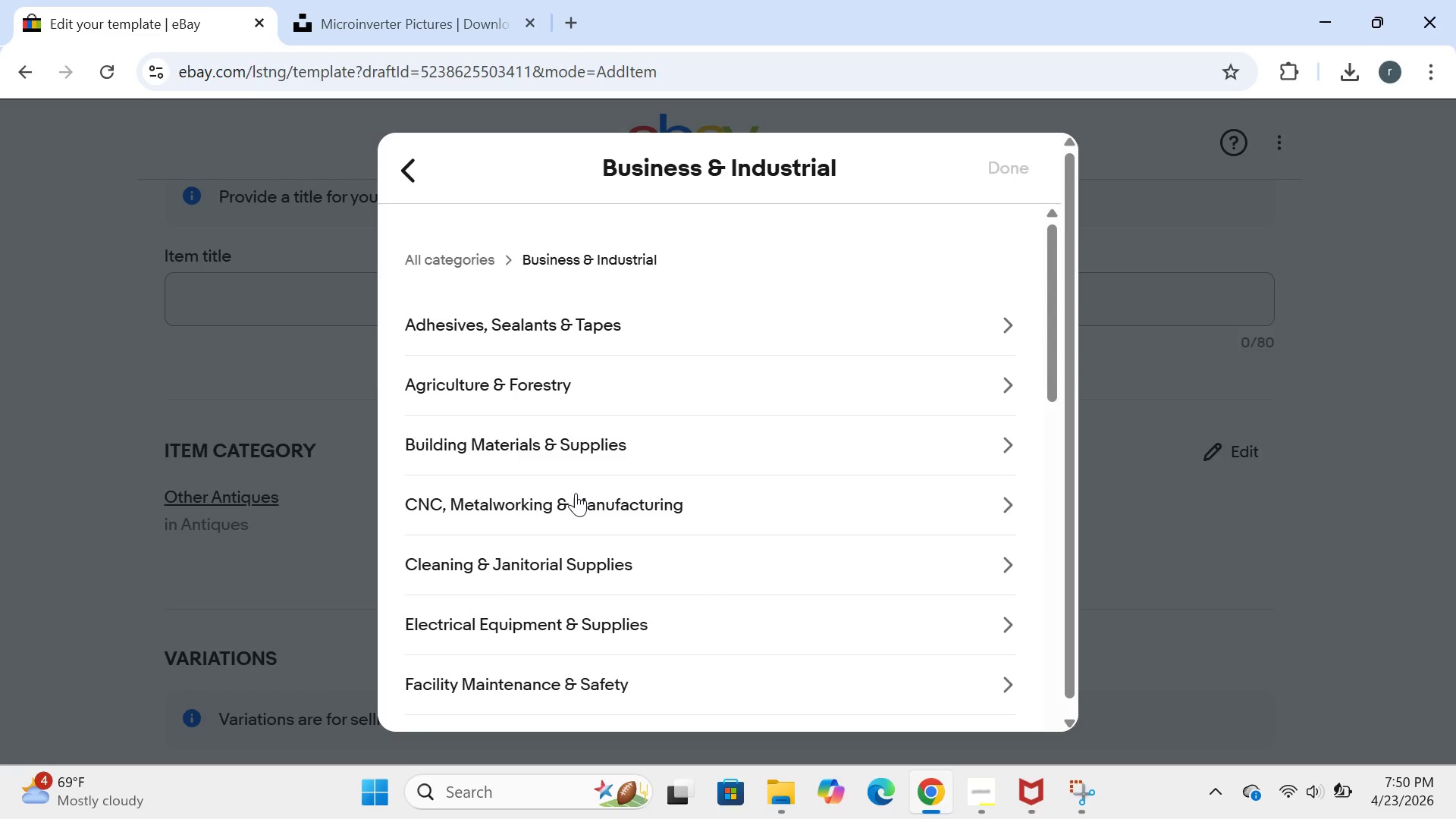 
left_click([451, 265])
 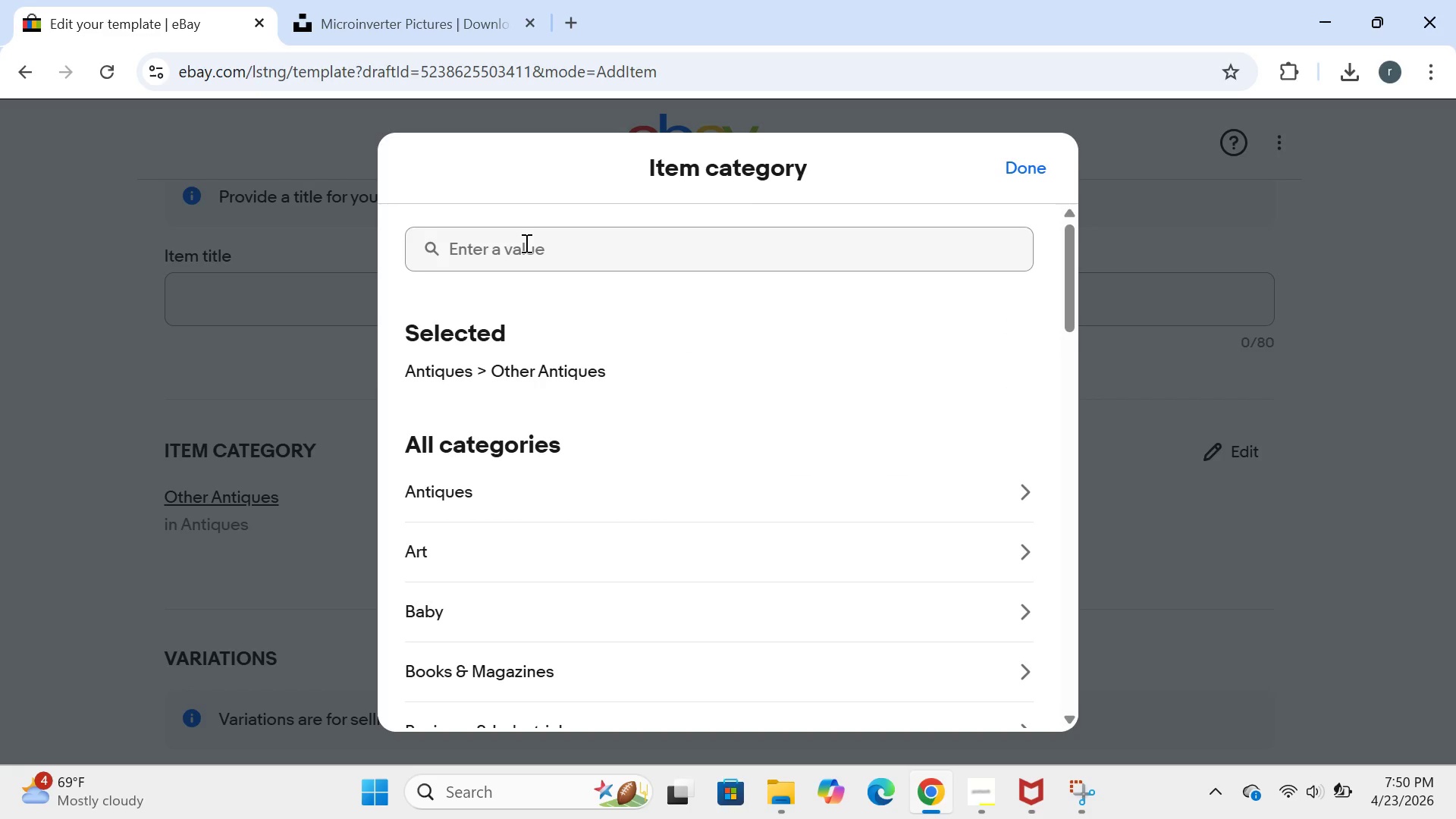 
left_click([510, 246])
 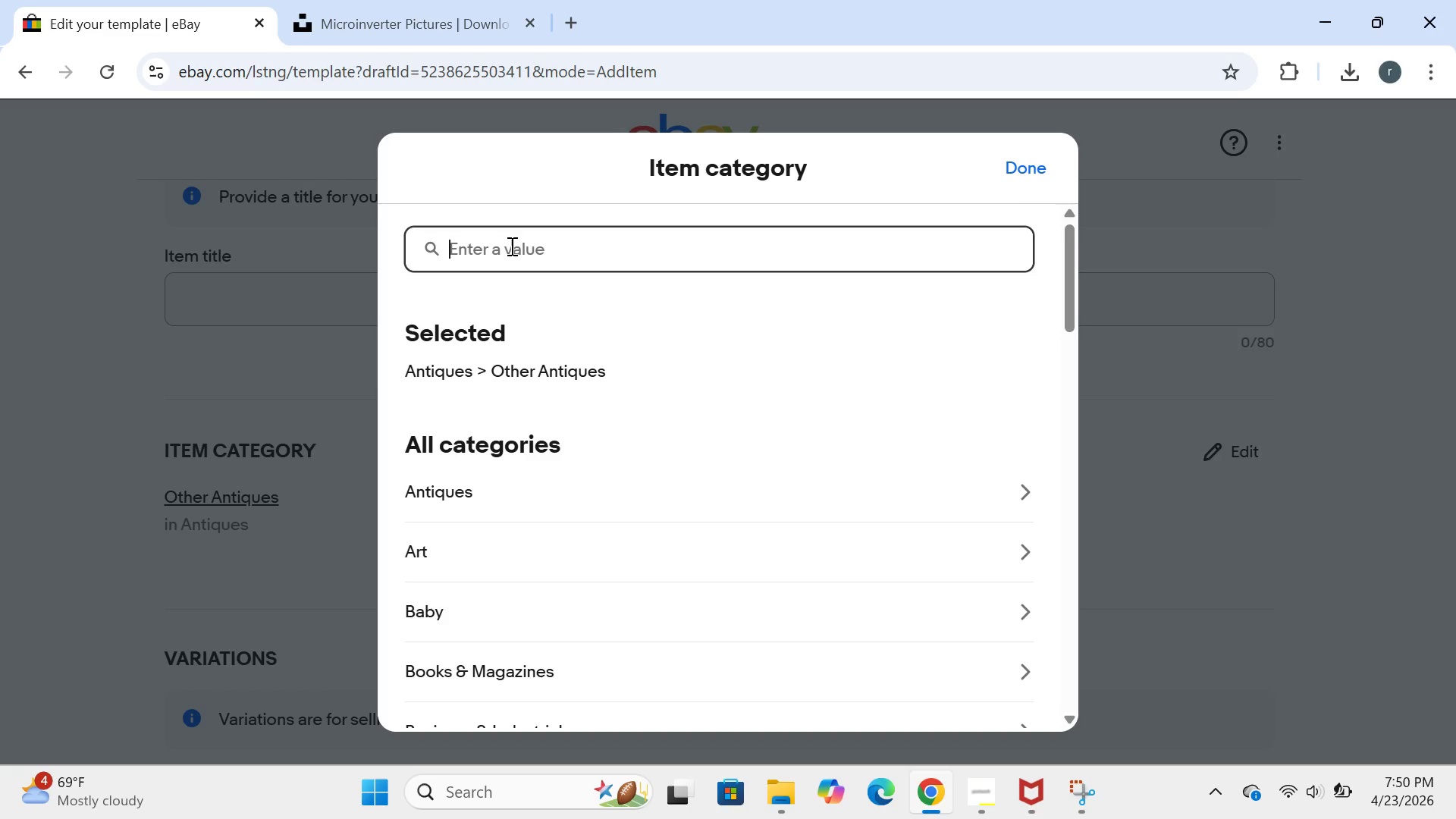 
wait(7.17)
 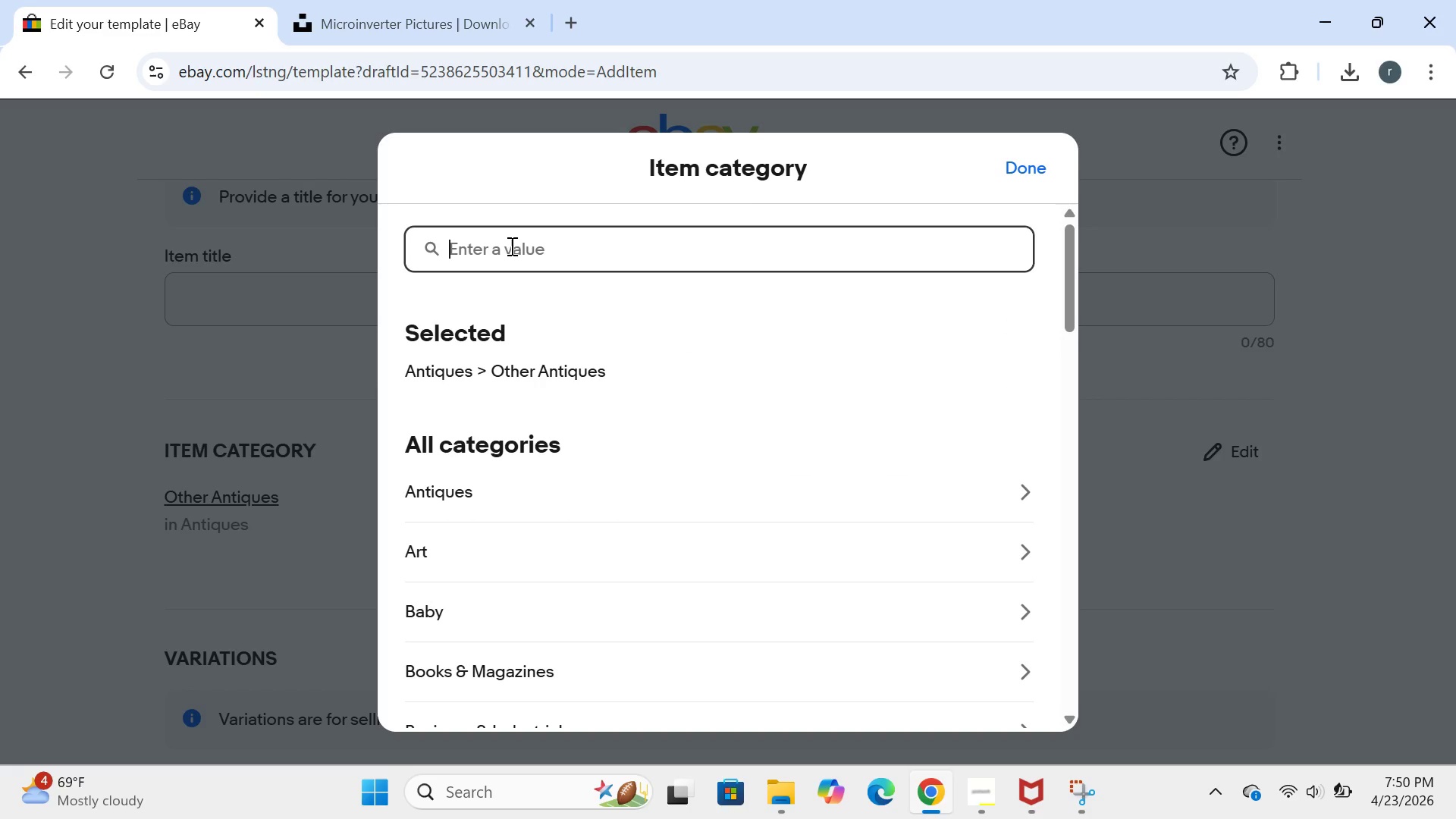 
type(chrge )
key(Backspace)
key(Backspace)
key(Backspace)
key(Backspace)
type(arh)
key(Backspace)
type(ge controllers)
 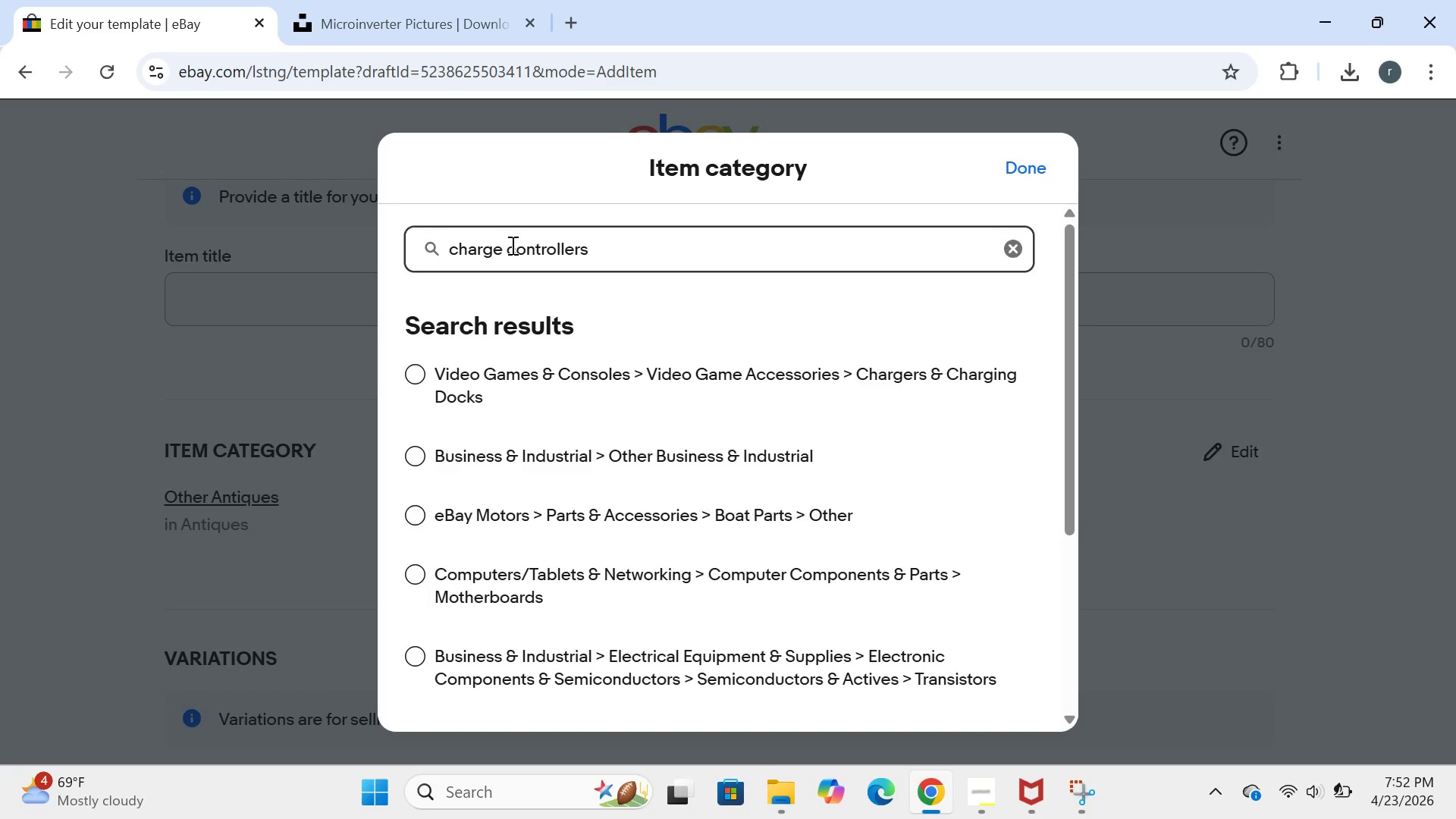 
wait(51.28)
 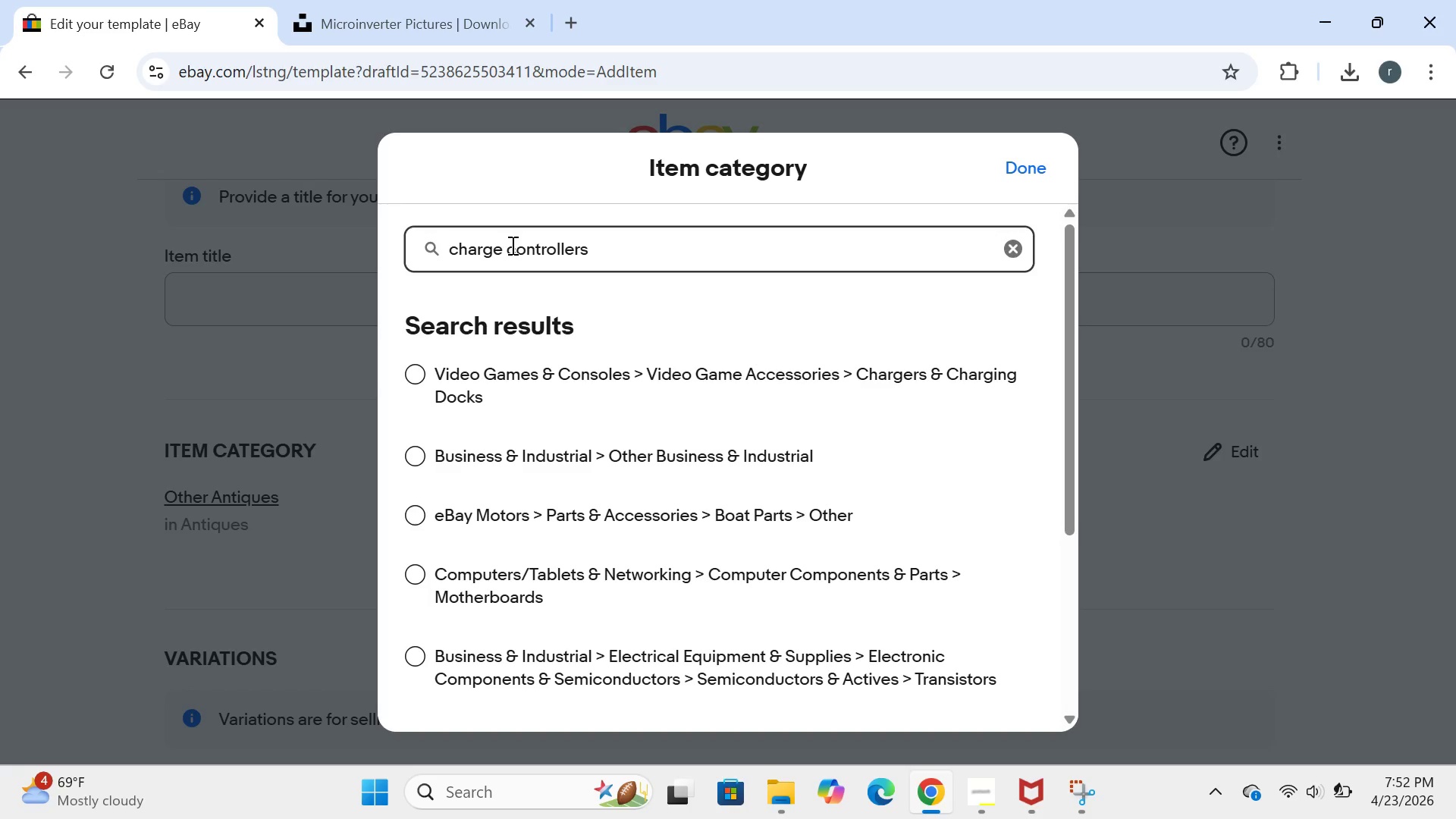 
hold_key(key=Backspace, duration=1.52)
 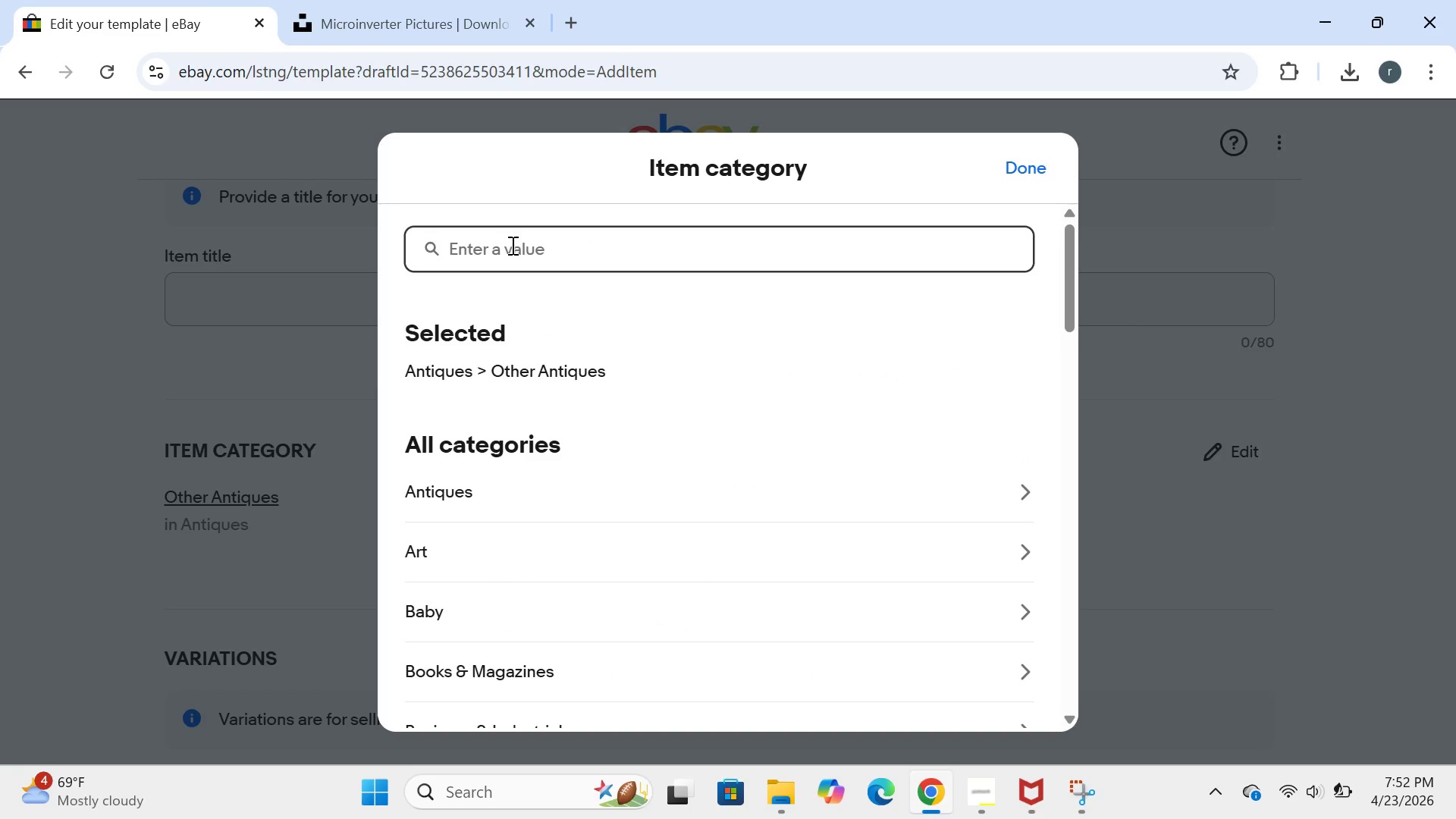 
key(Backspace)
key(Backspace)
key(Backspace)
key(Backspace)
key(Backspace)
type(16037)
 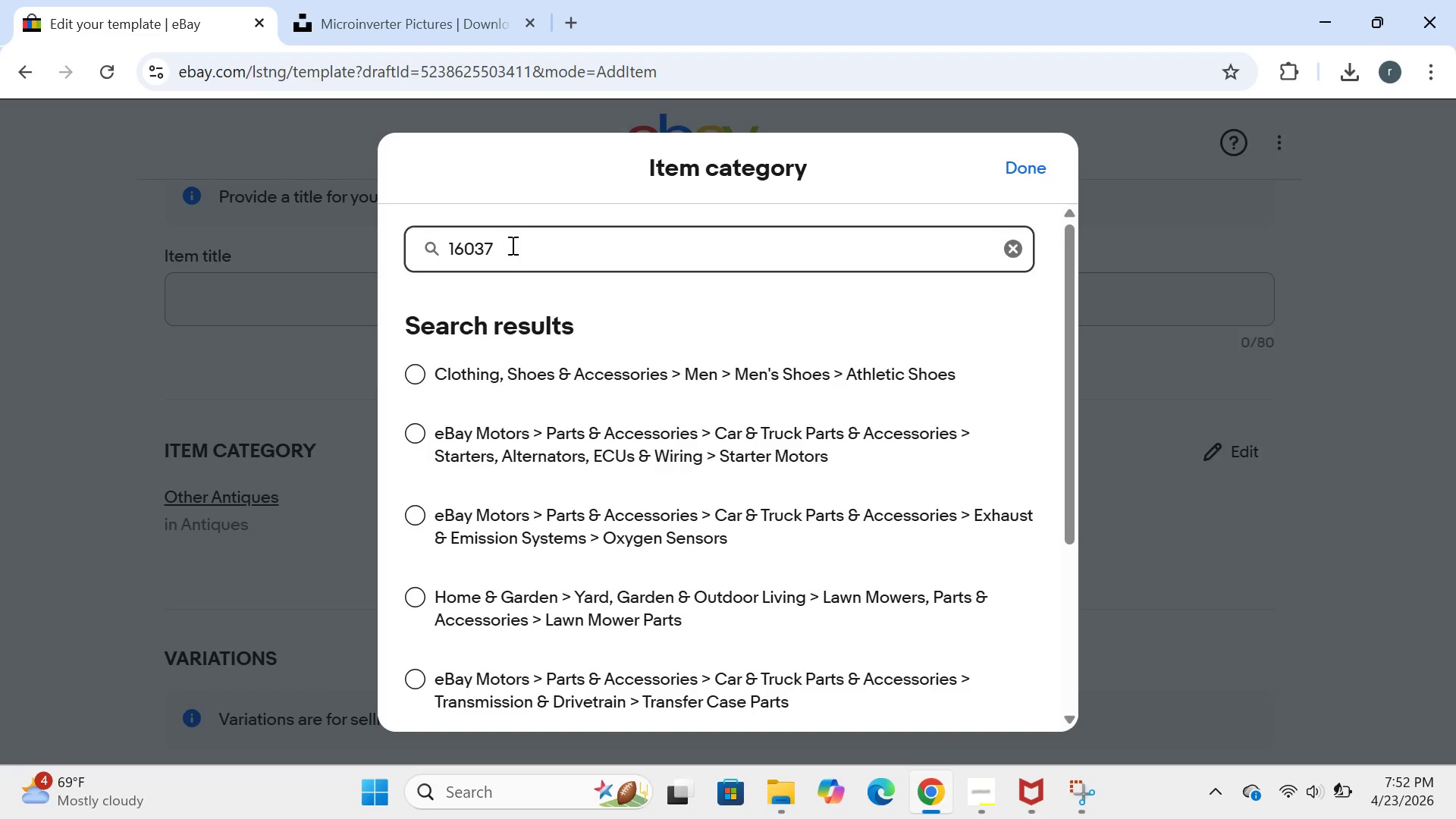 
wait(45.11)
 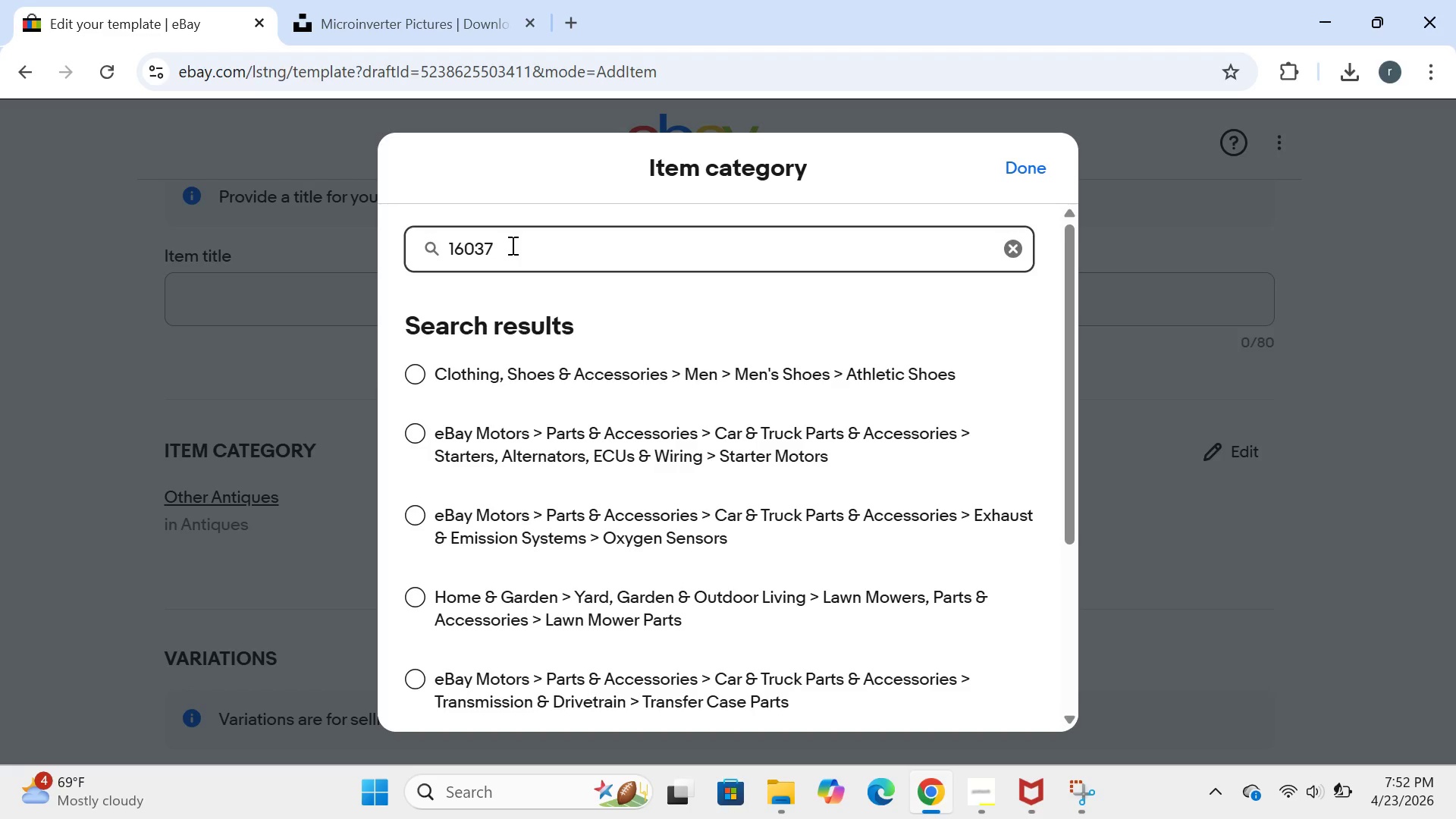 
hold_key(key=Backspace, duration=0.8)
 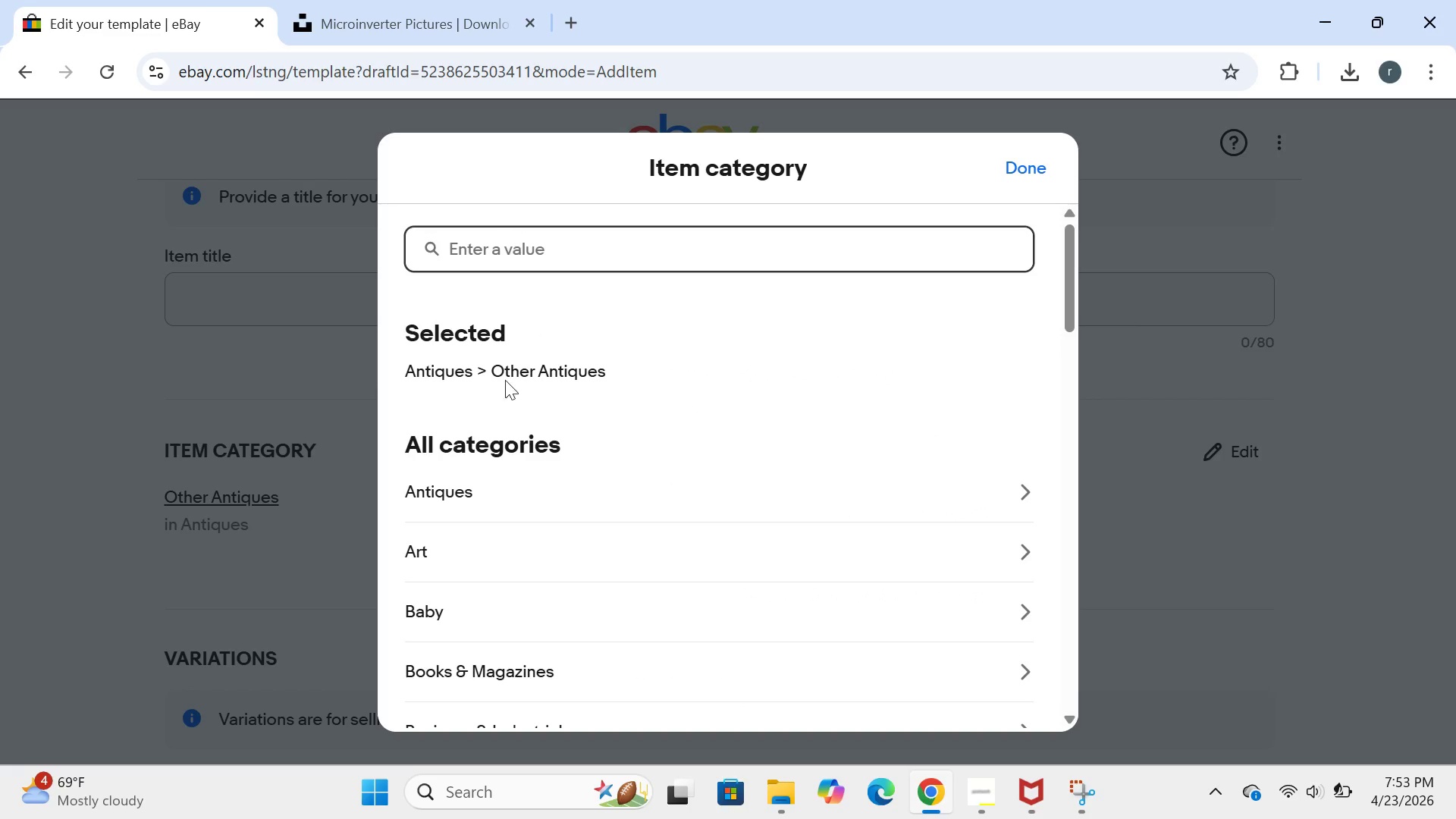 
mouse_move([510, 370])
 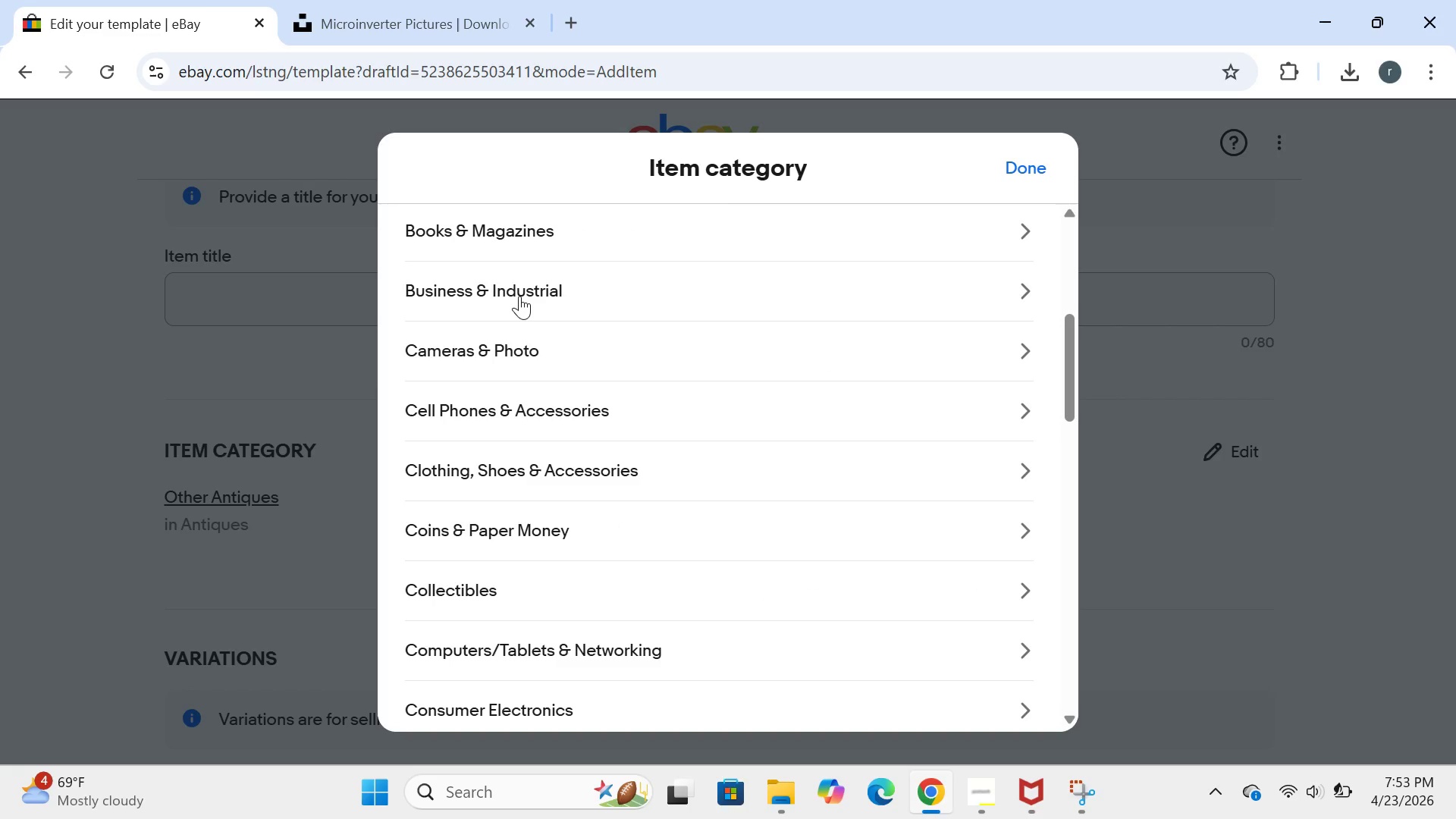 
left_click([519, 296])
 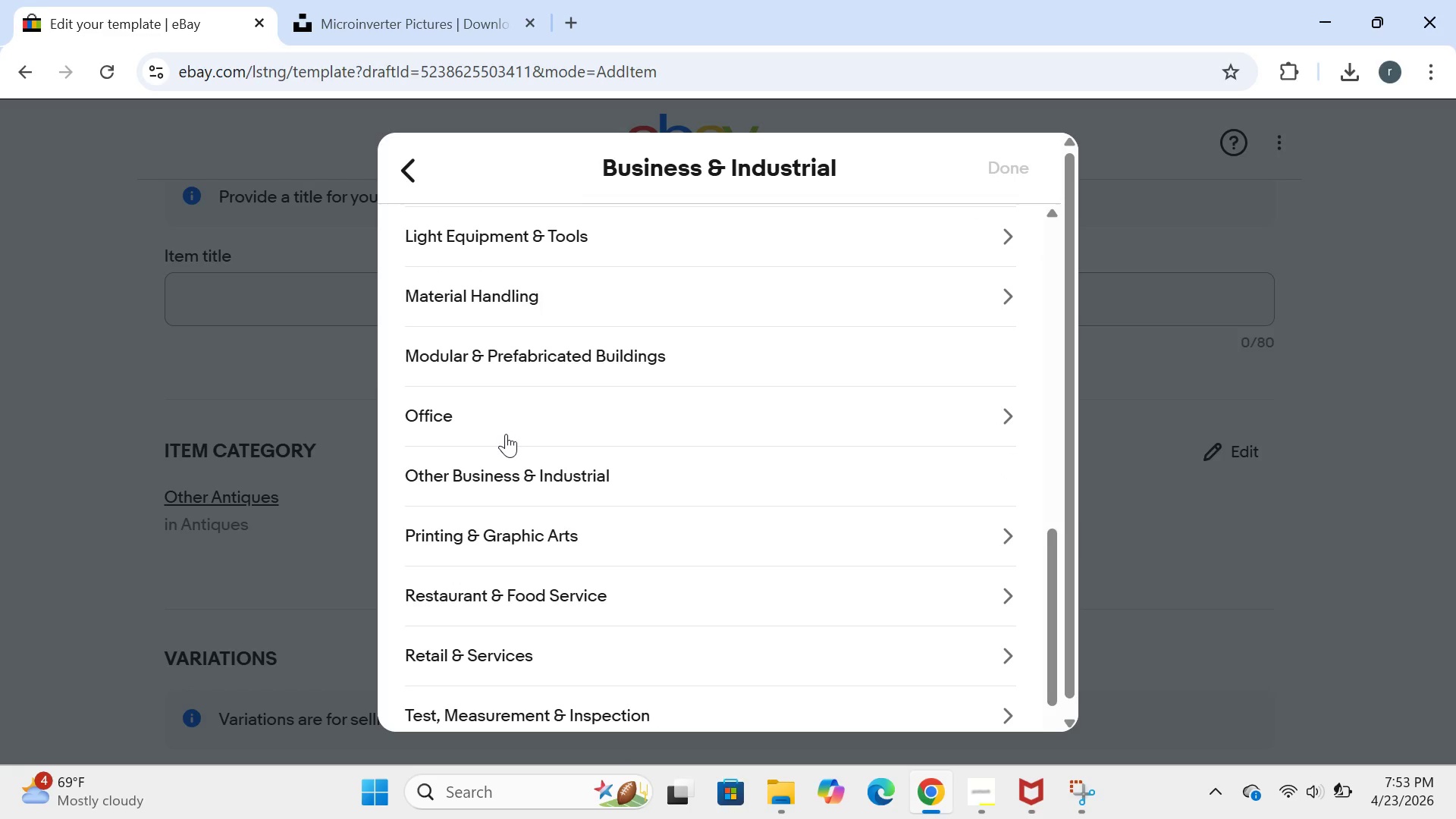 
wait(6.55)
 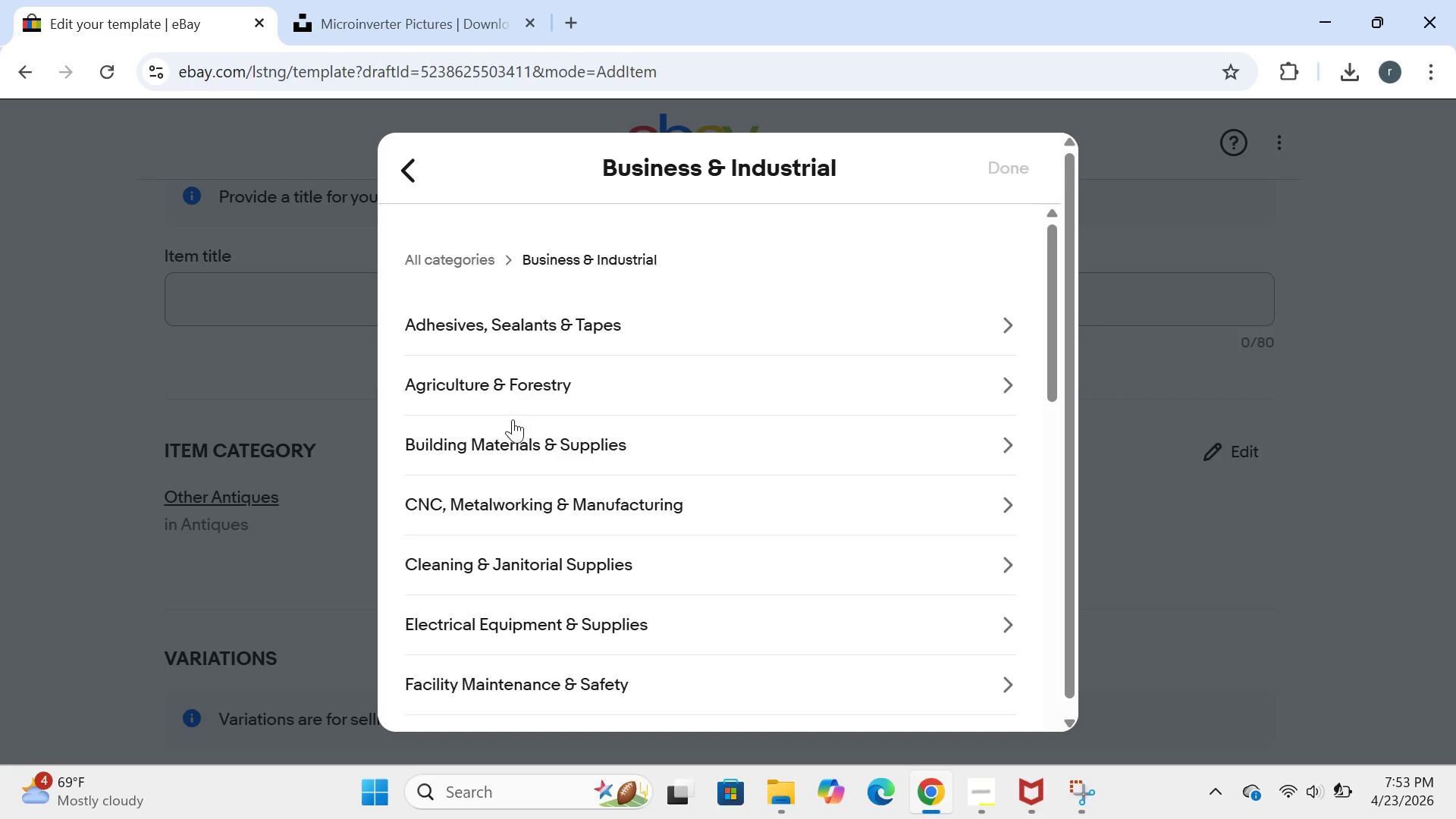 
left_click([512, 494])
 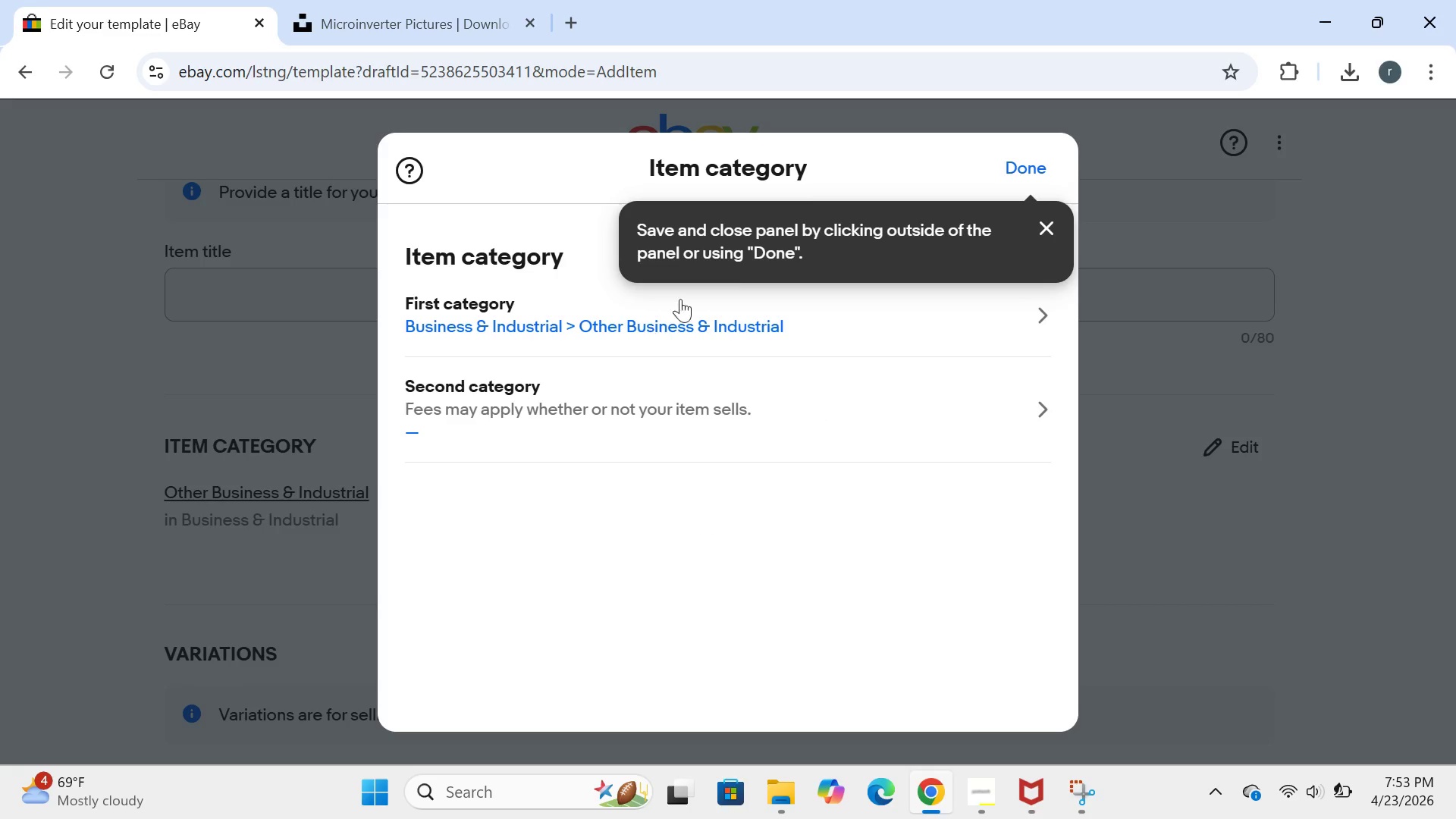 
left_click([1043, 165])
 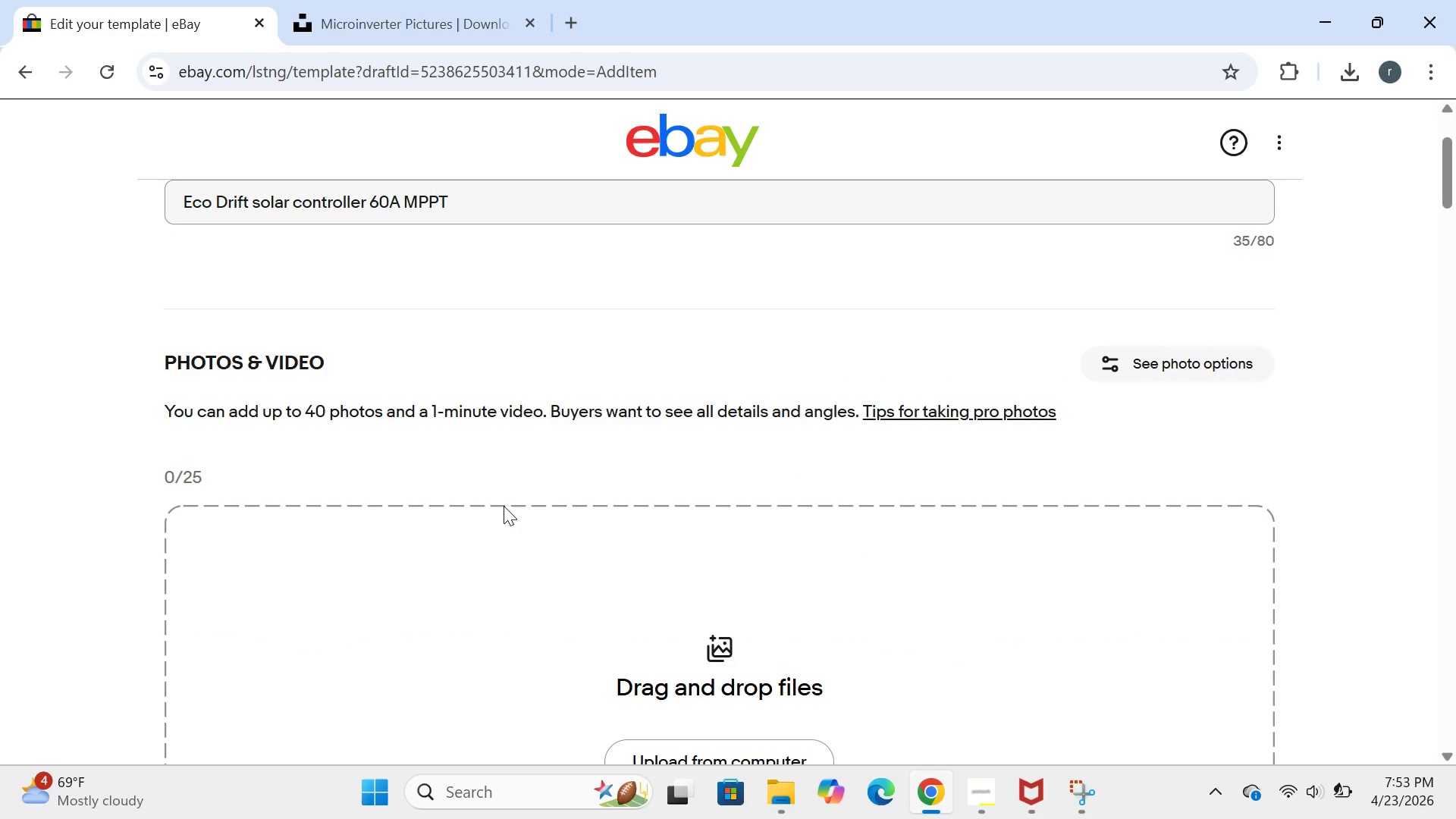 
wait(22.86)
 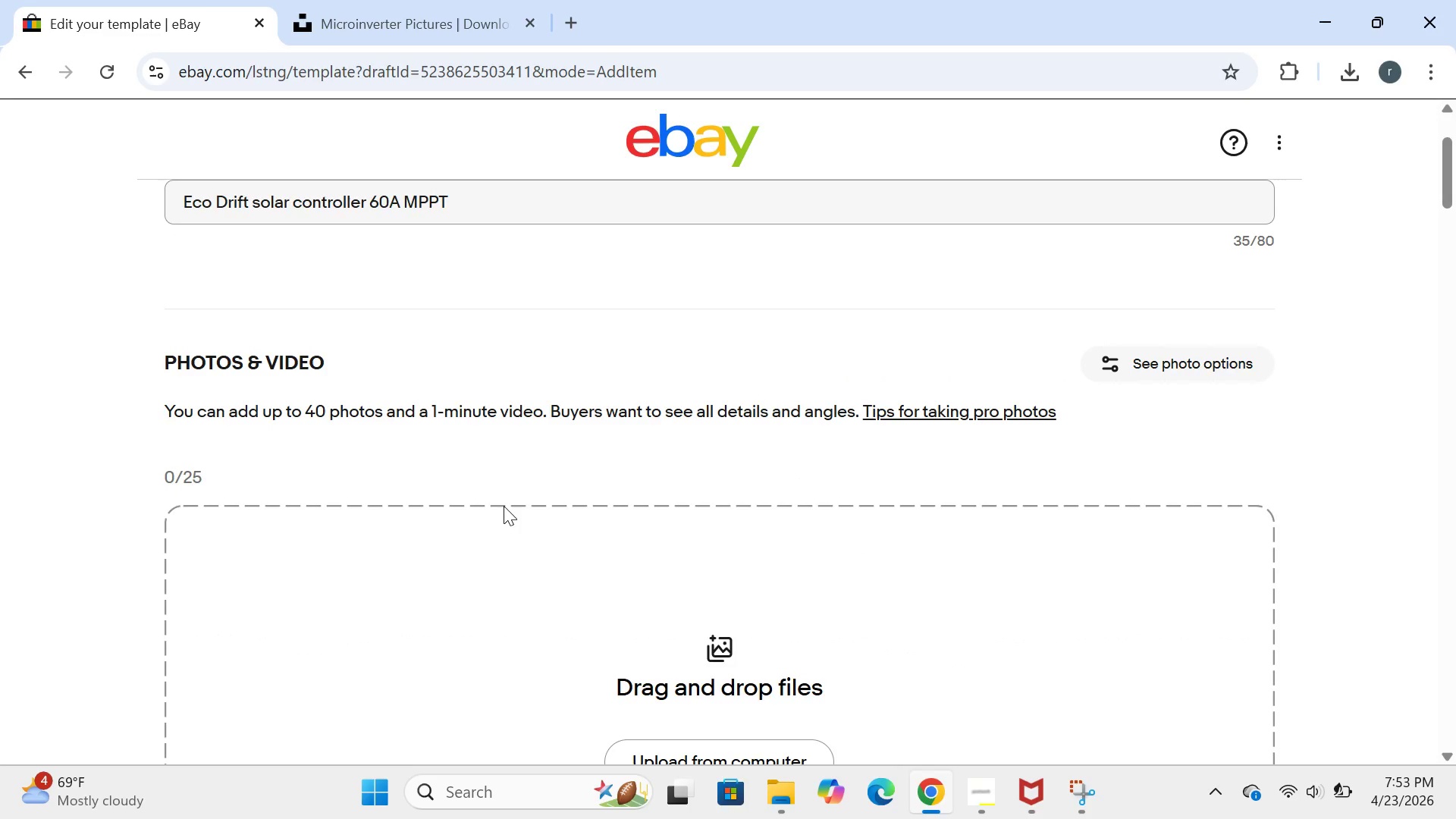 
left_click([357, 539])
 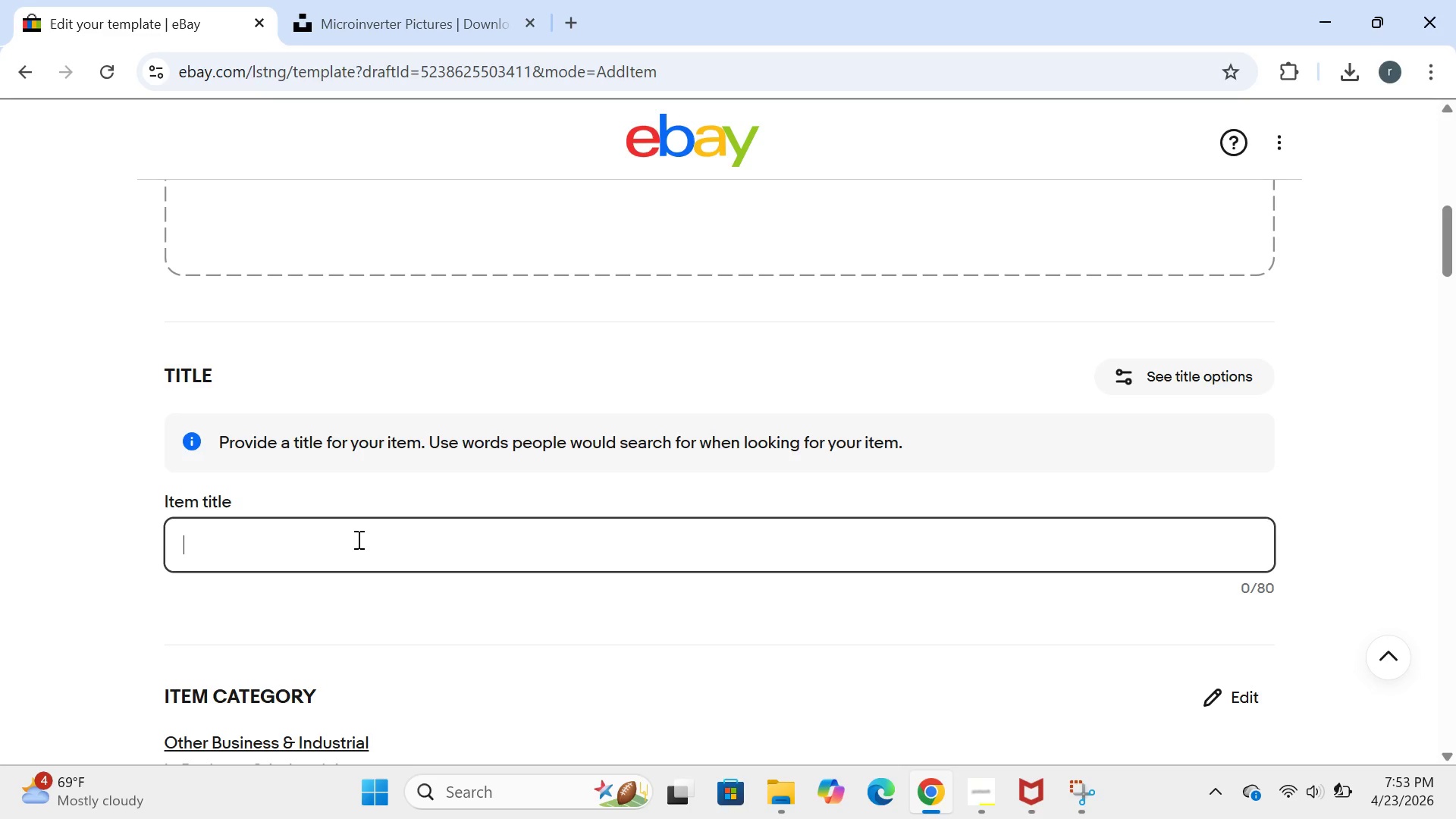 
type(MPPT solar Charge V)
key(Backspace)
type(Controller 60A 48v PV v)
key(Backspace)
type(bluetooth surplus off=)
key(Backspace)
type(-)
 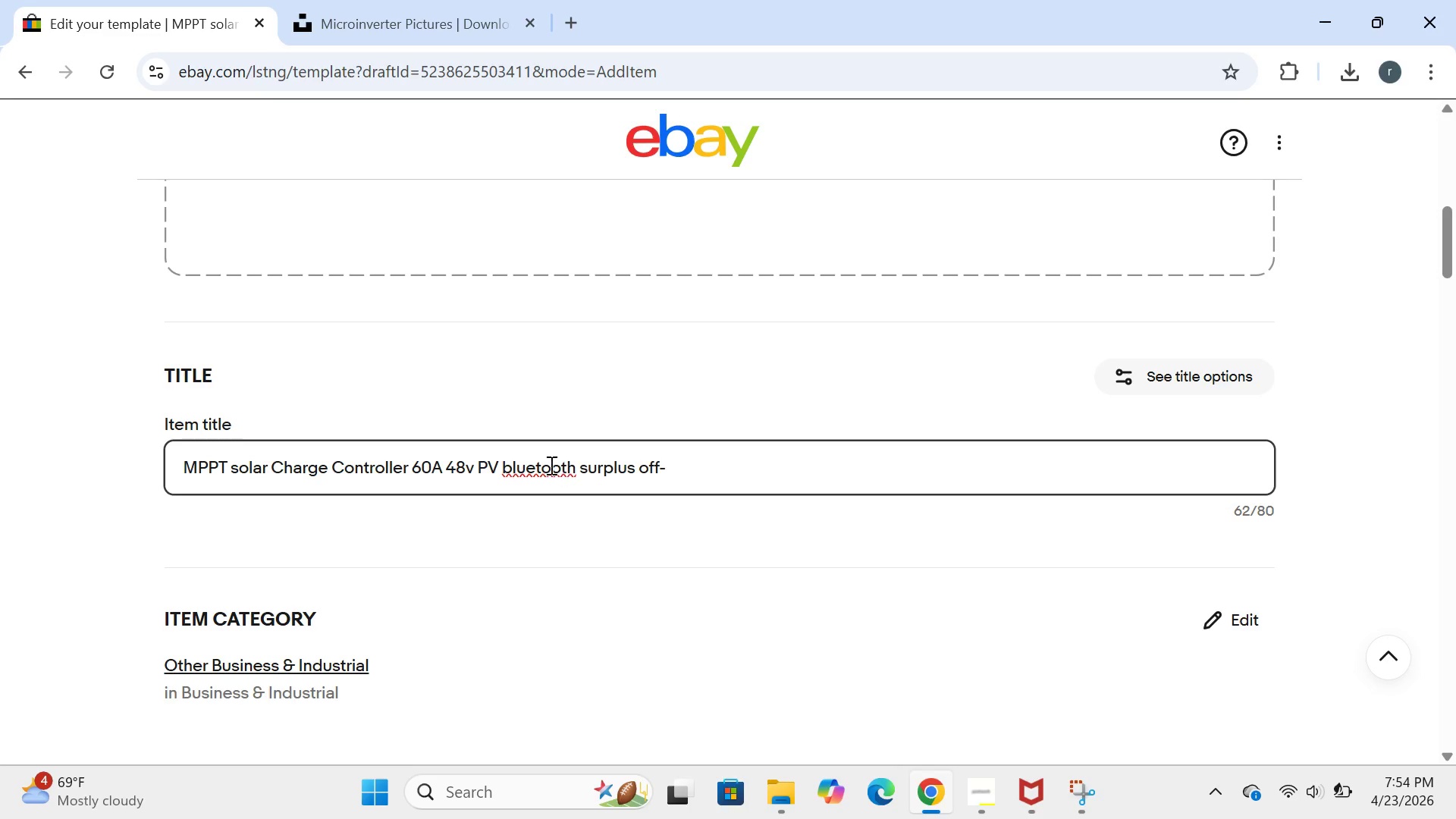 
left_click([511, 472])
 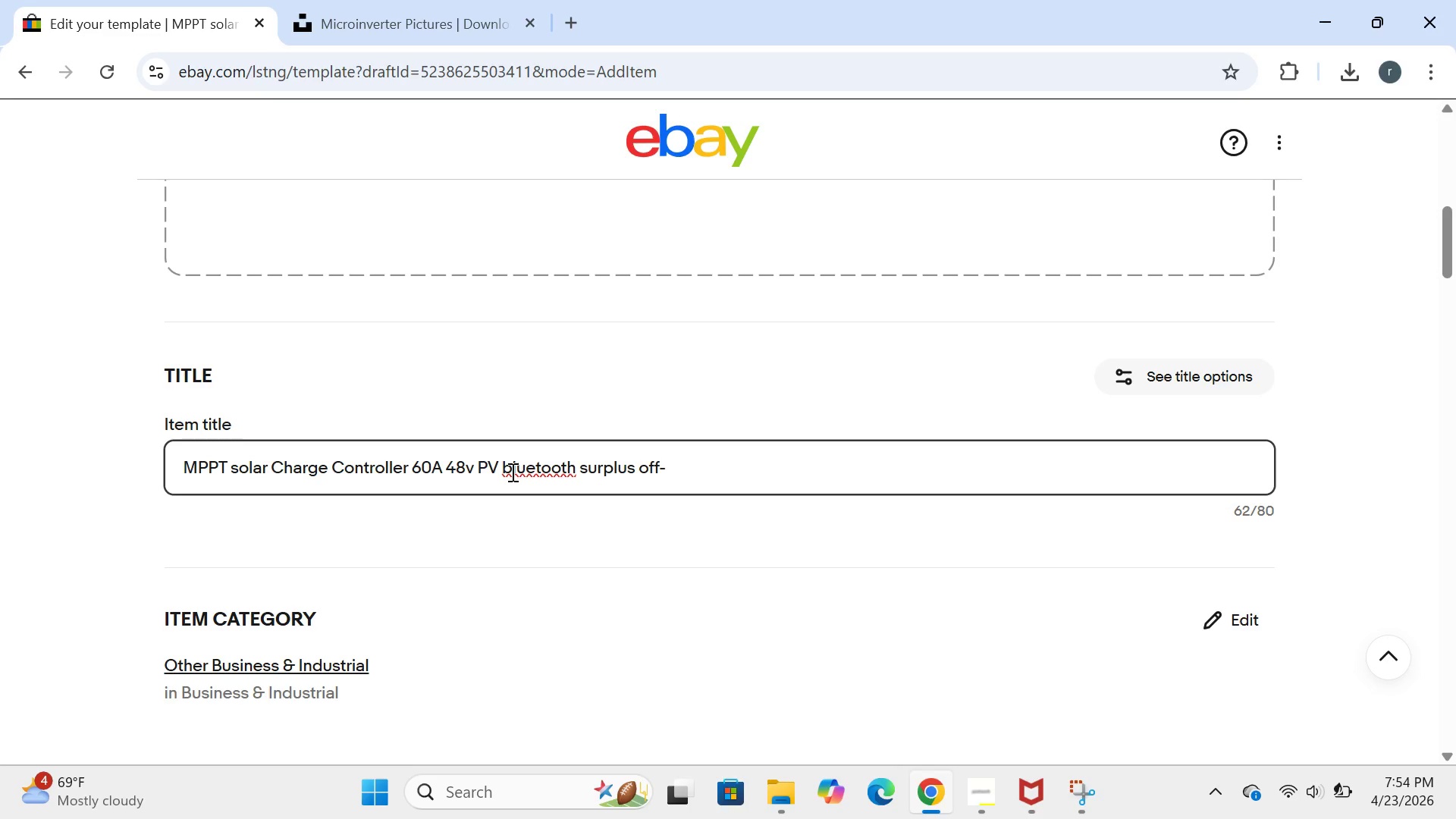 
key(Backspace)
 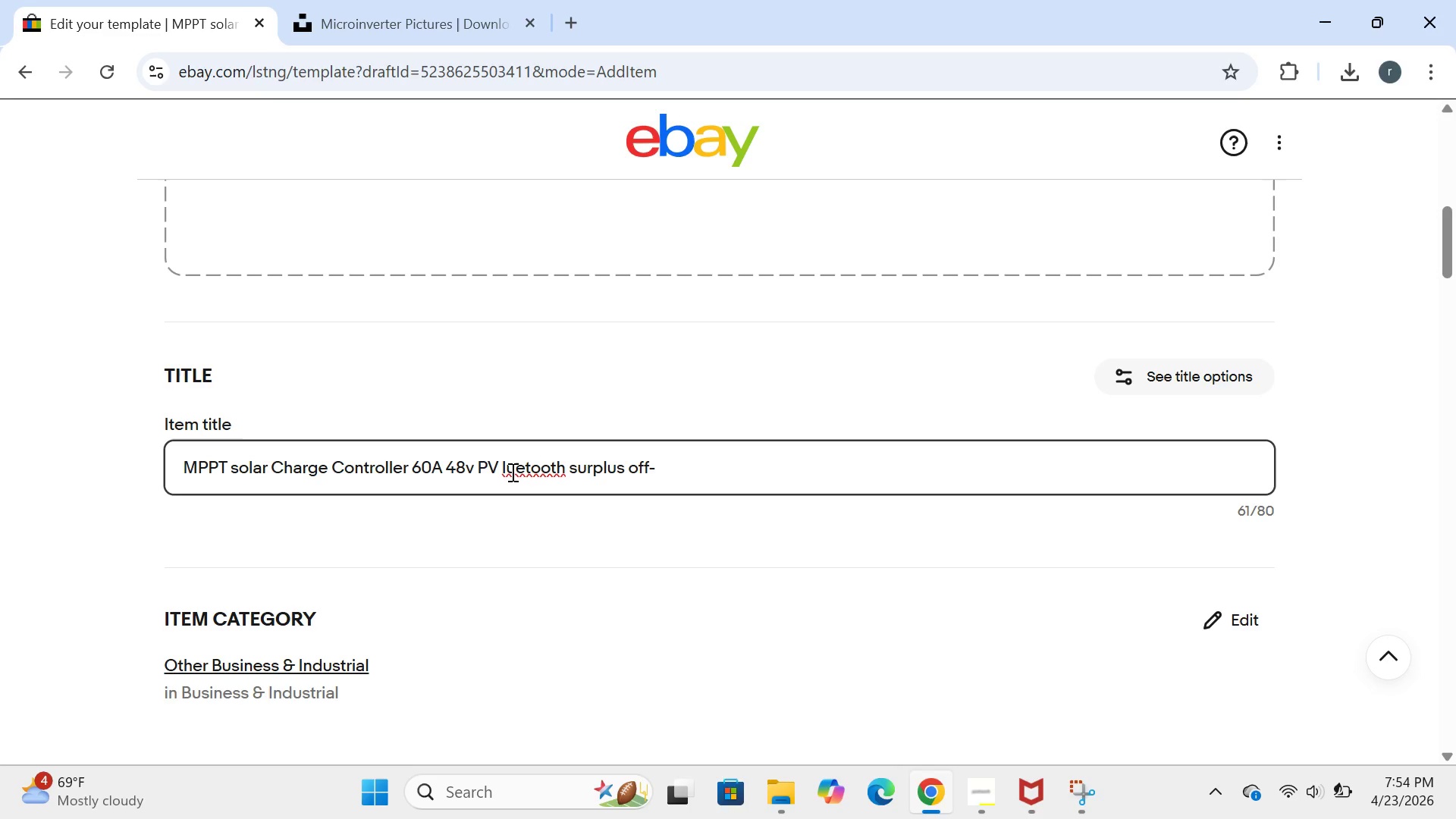 
key(CapsLock)
 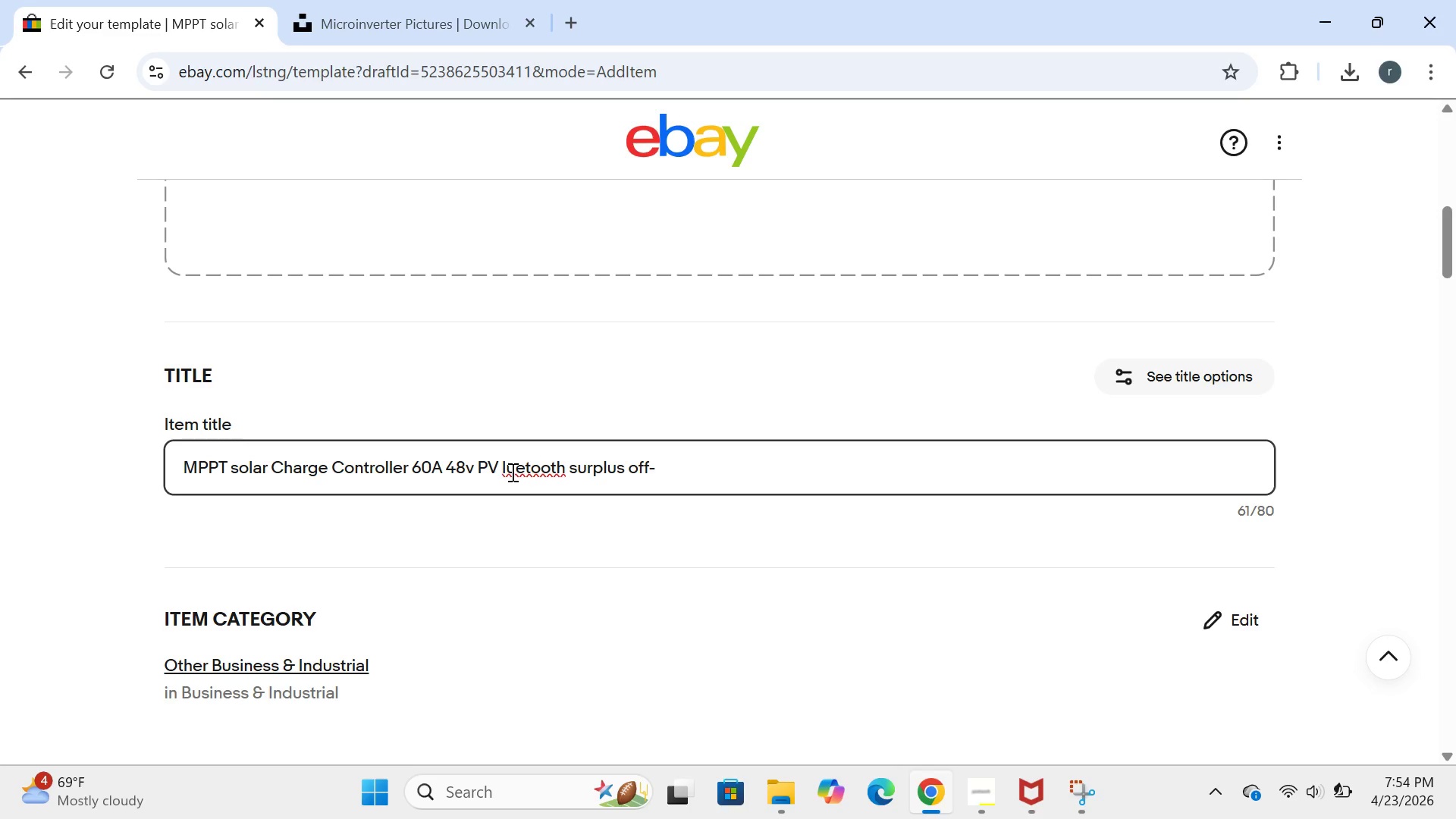 
key(B)
 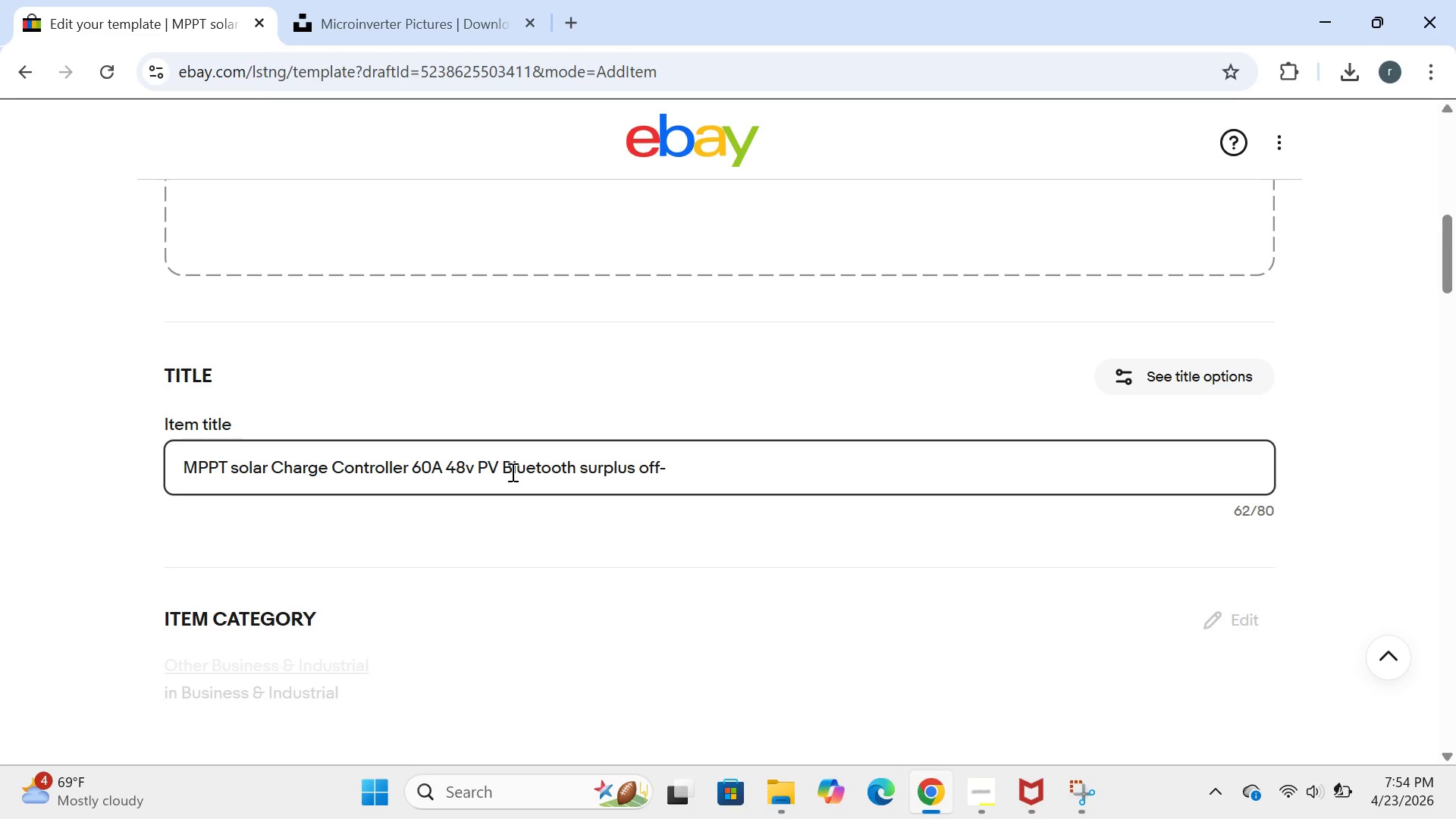 
key(CapsLock)
 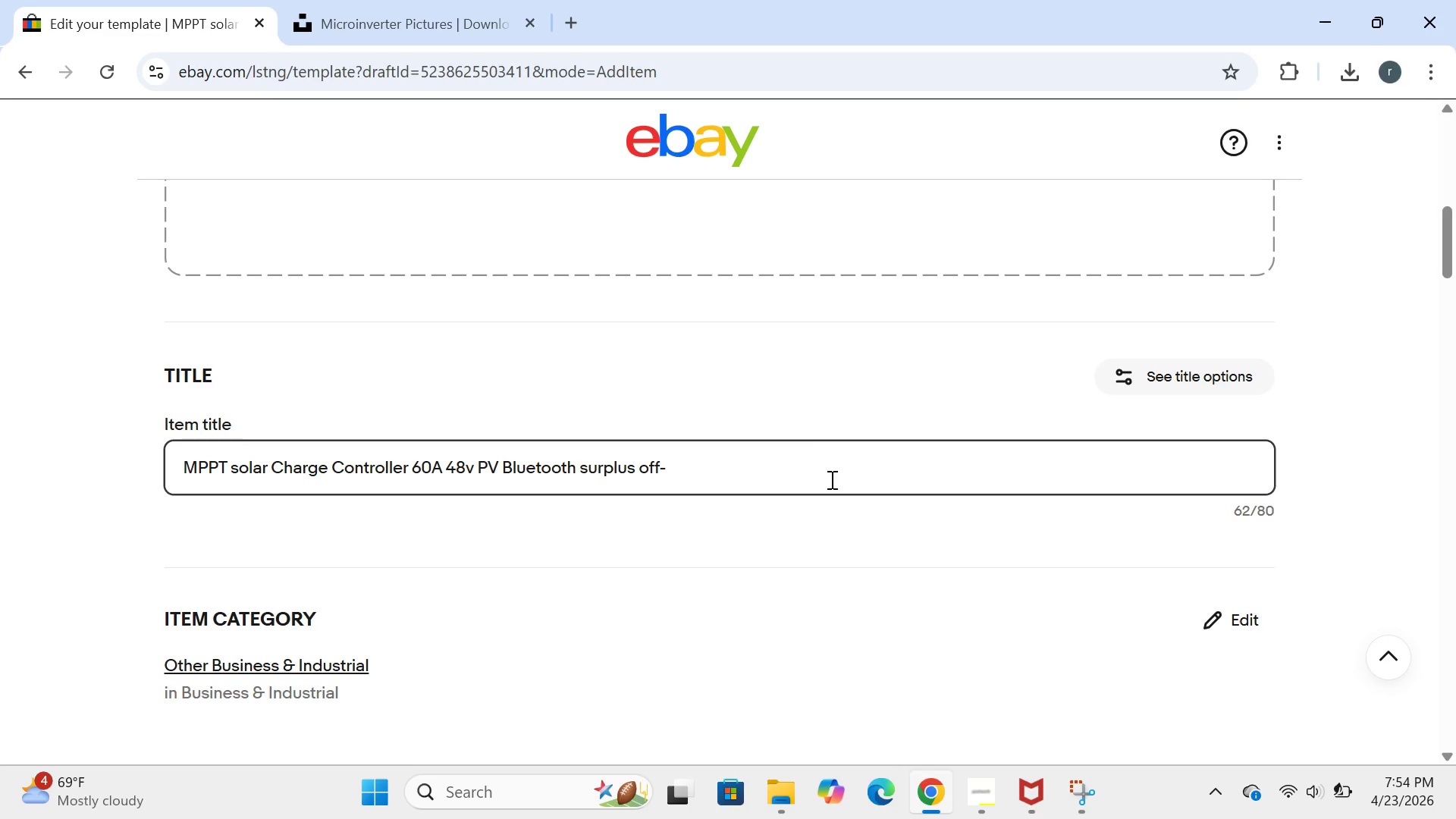 
left_click([758, 450])
 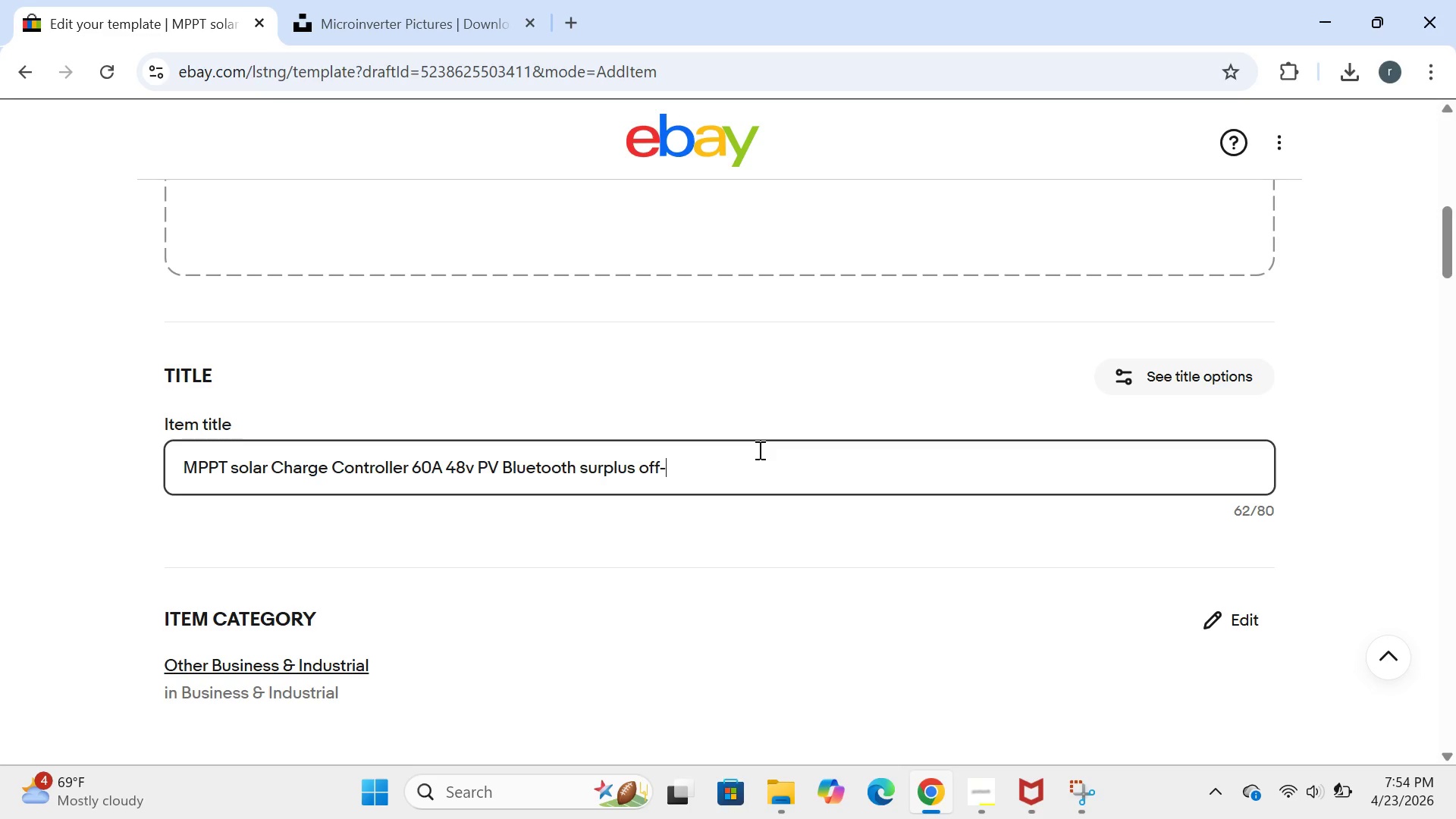 
type(Grid)
 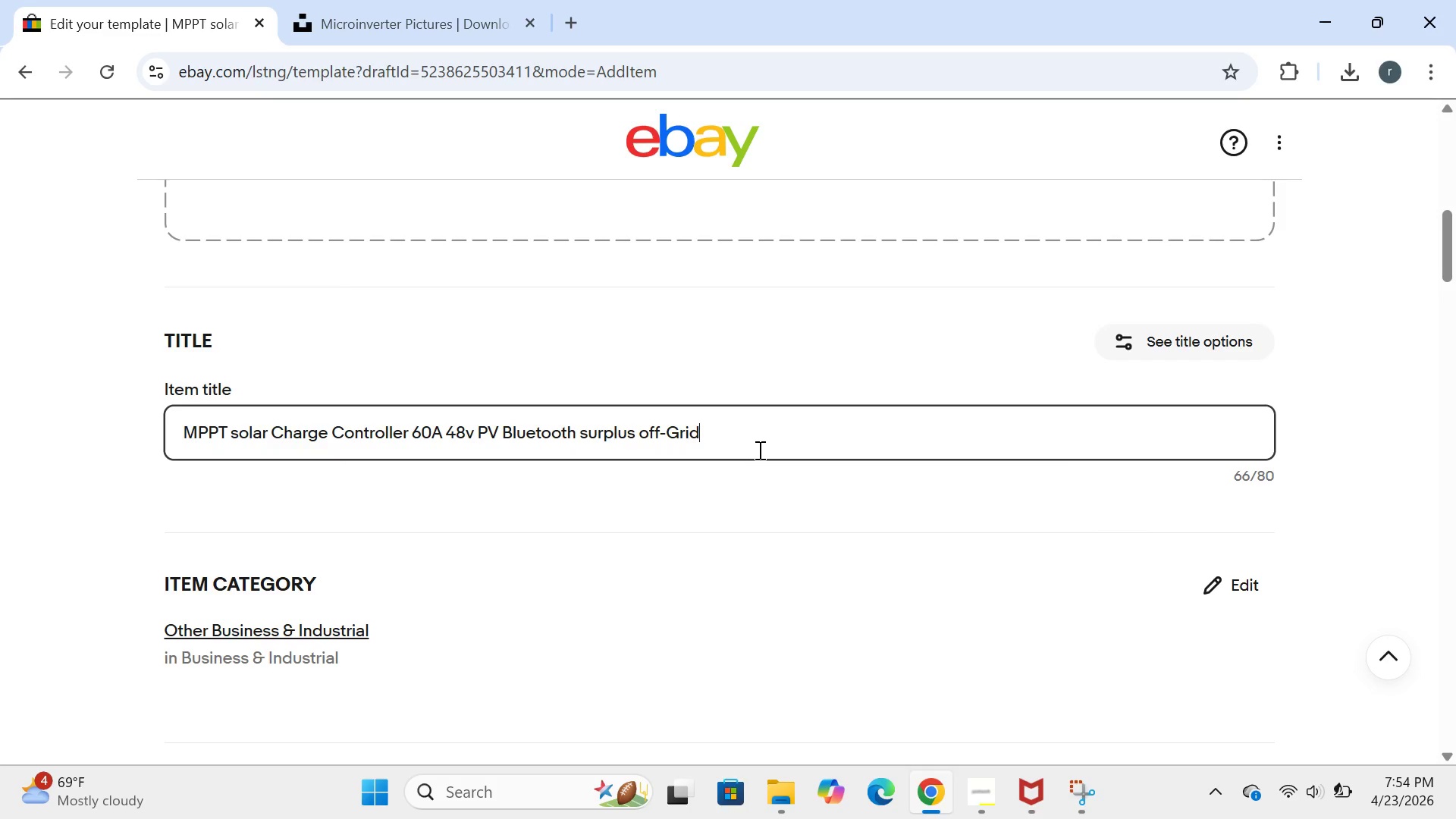 
wait(8.41)
 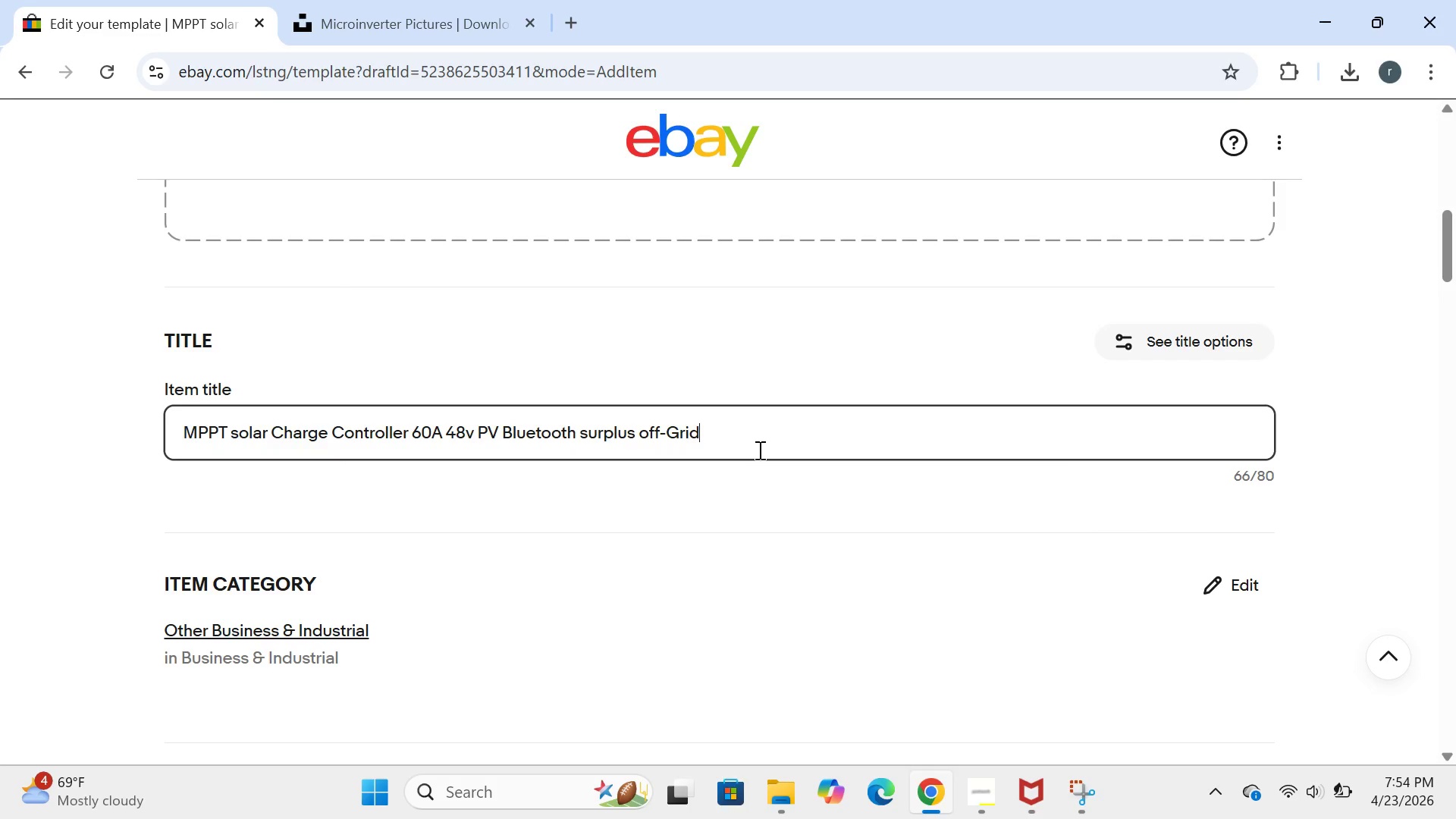 
left_click([417, 27])
 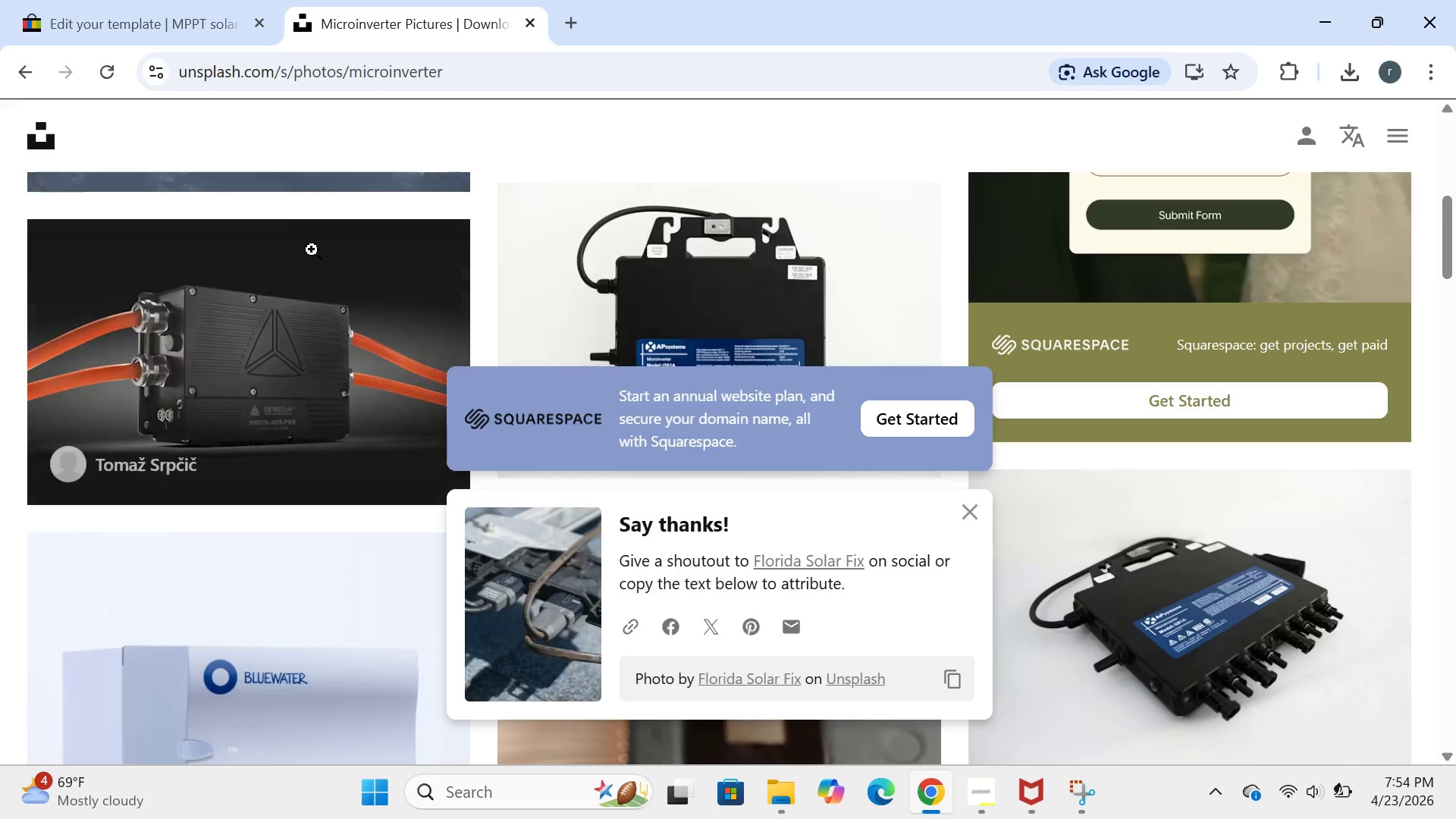 
mouse_move([250, 201])
 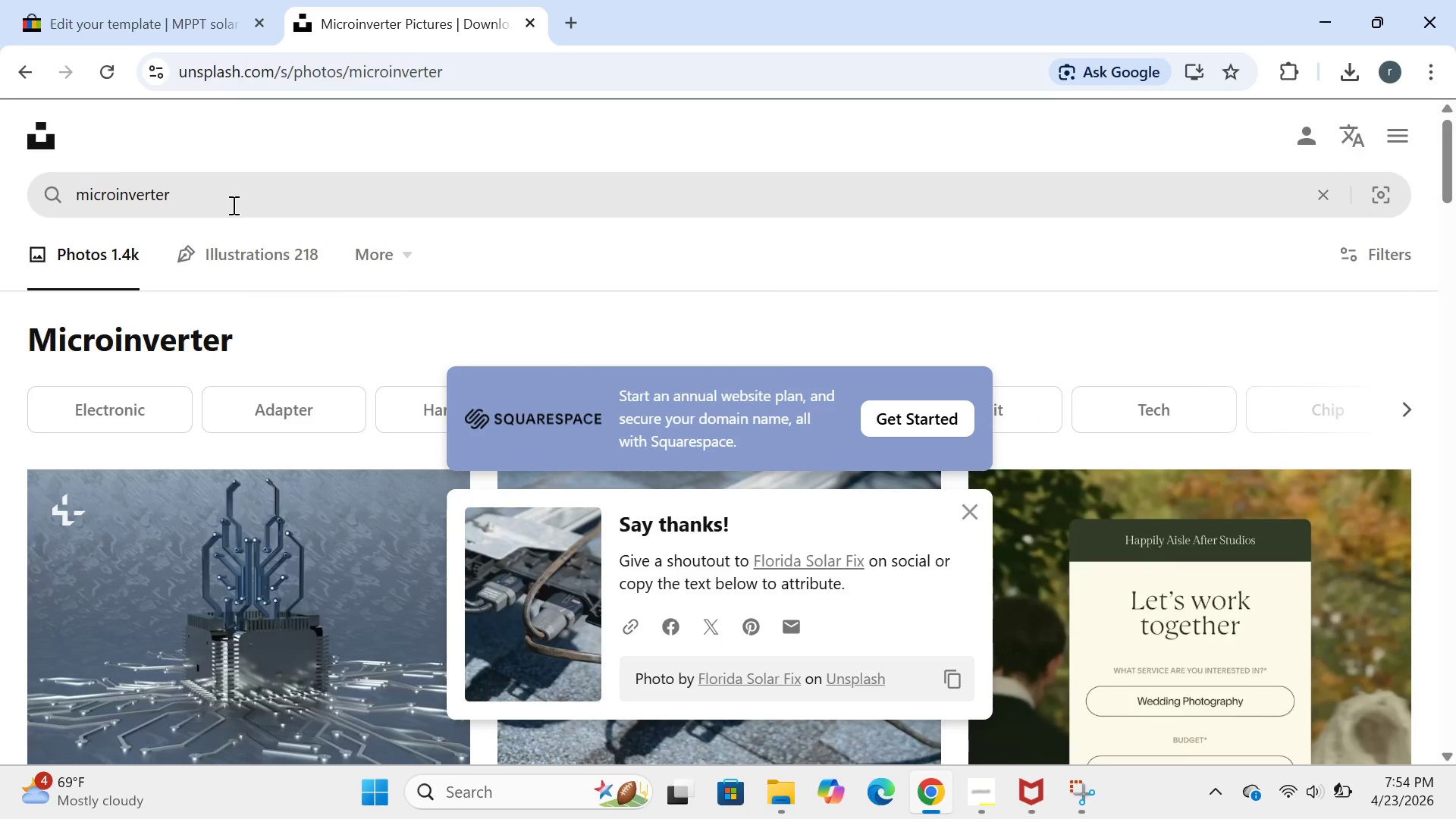 
left_click([232, 205])
 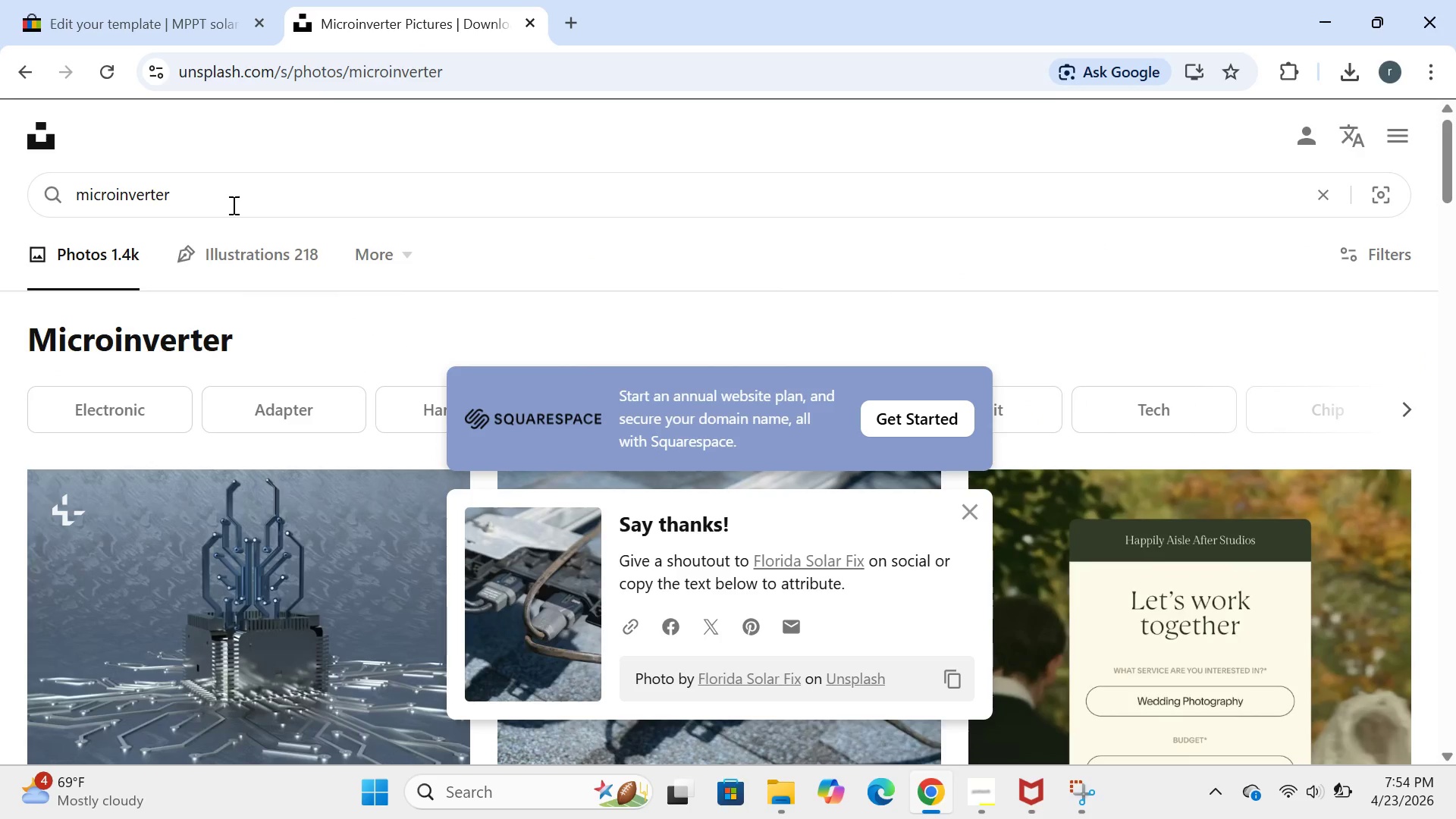 
hold_key(key=Backspace, duration=1.09)
 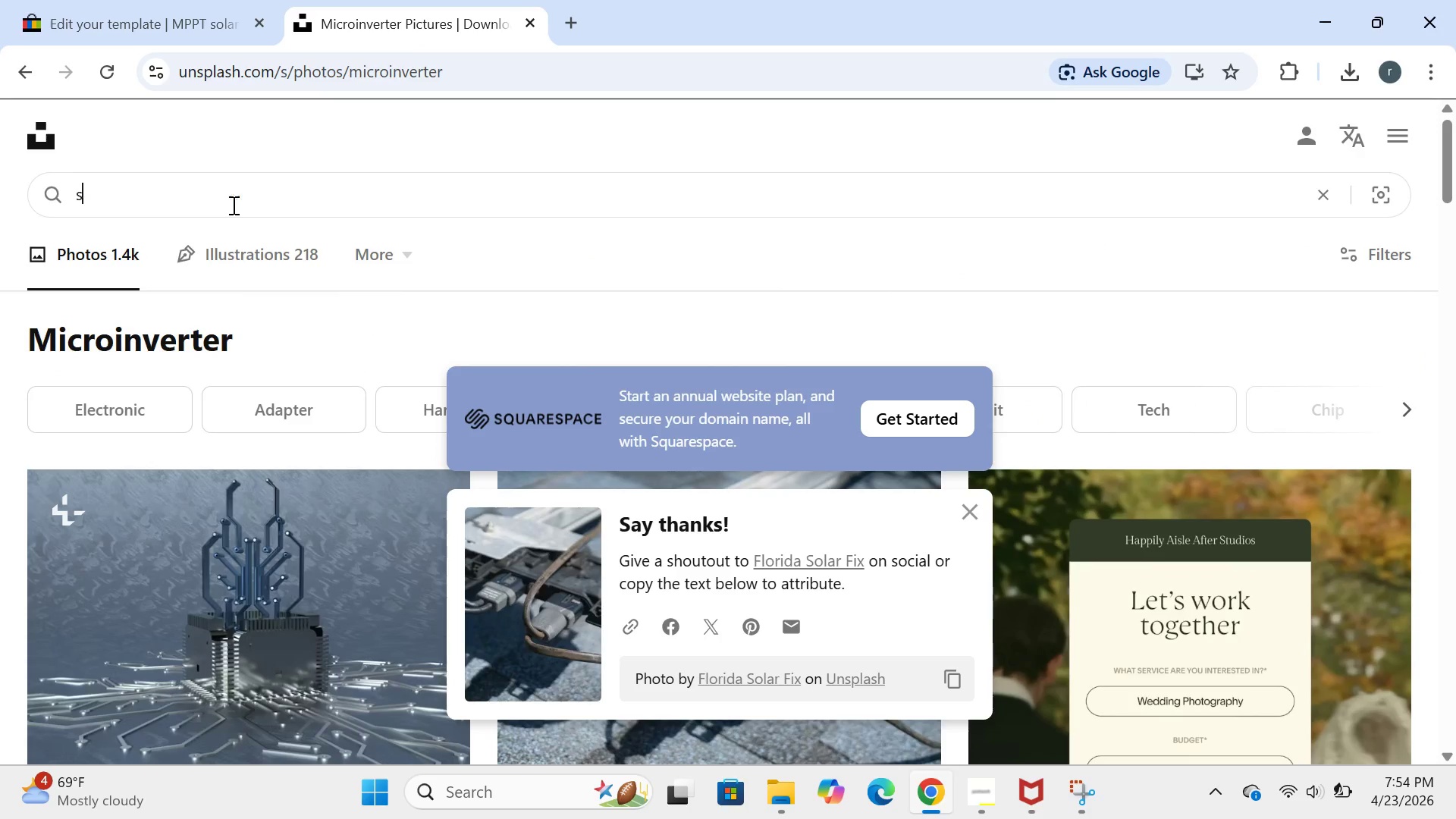 
type(solar charge controller)
 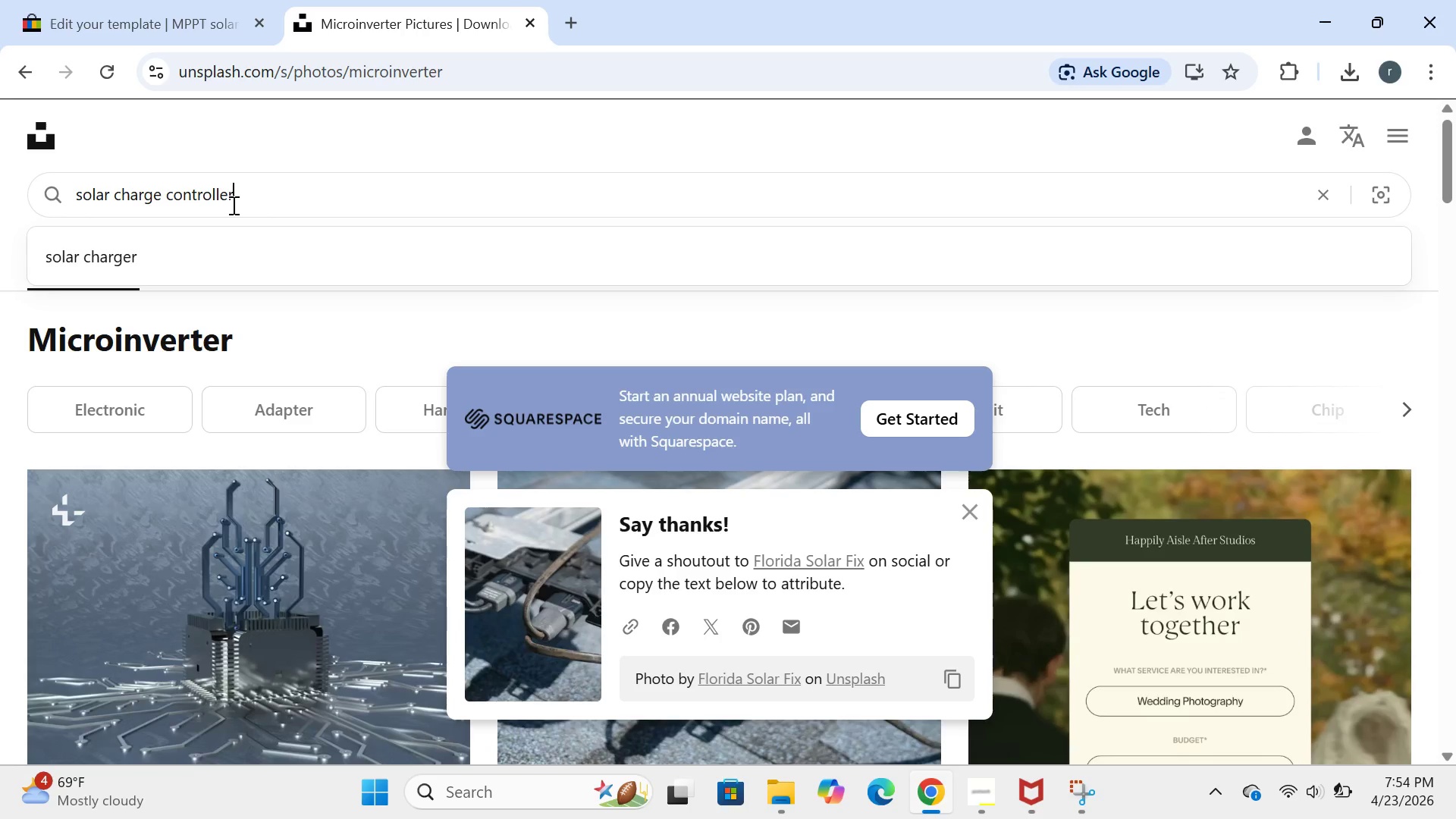 
key(Enter)
 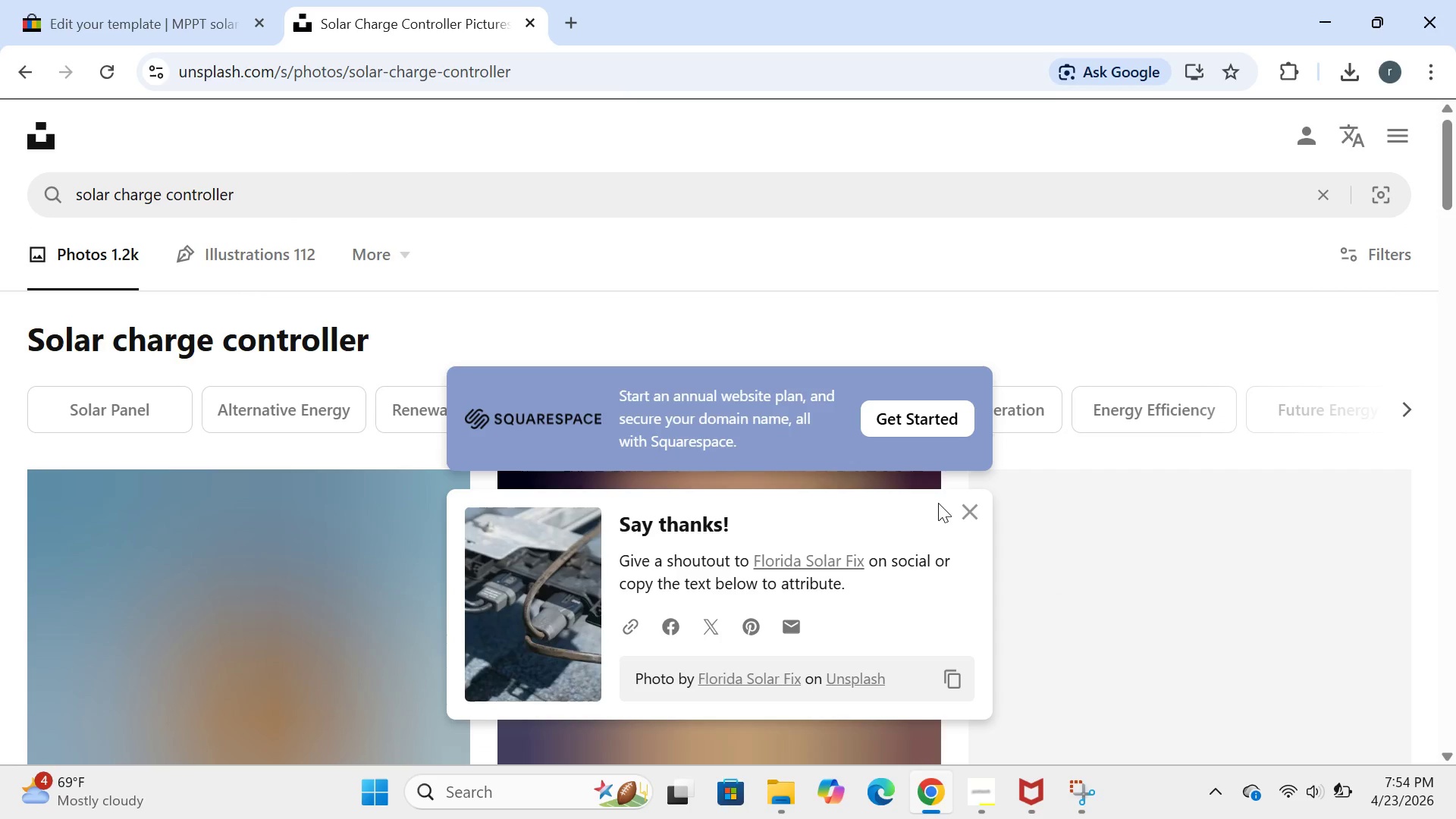 
left_click([974, 516])
 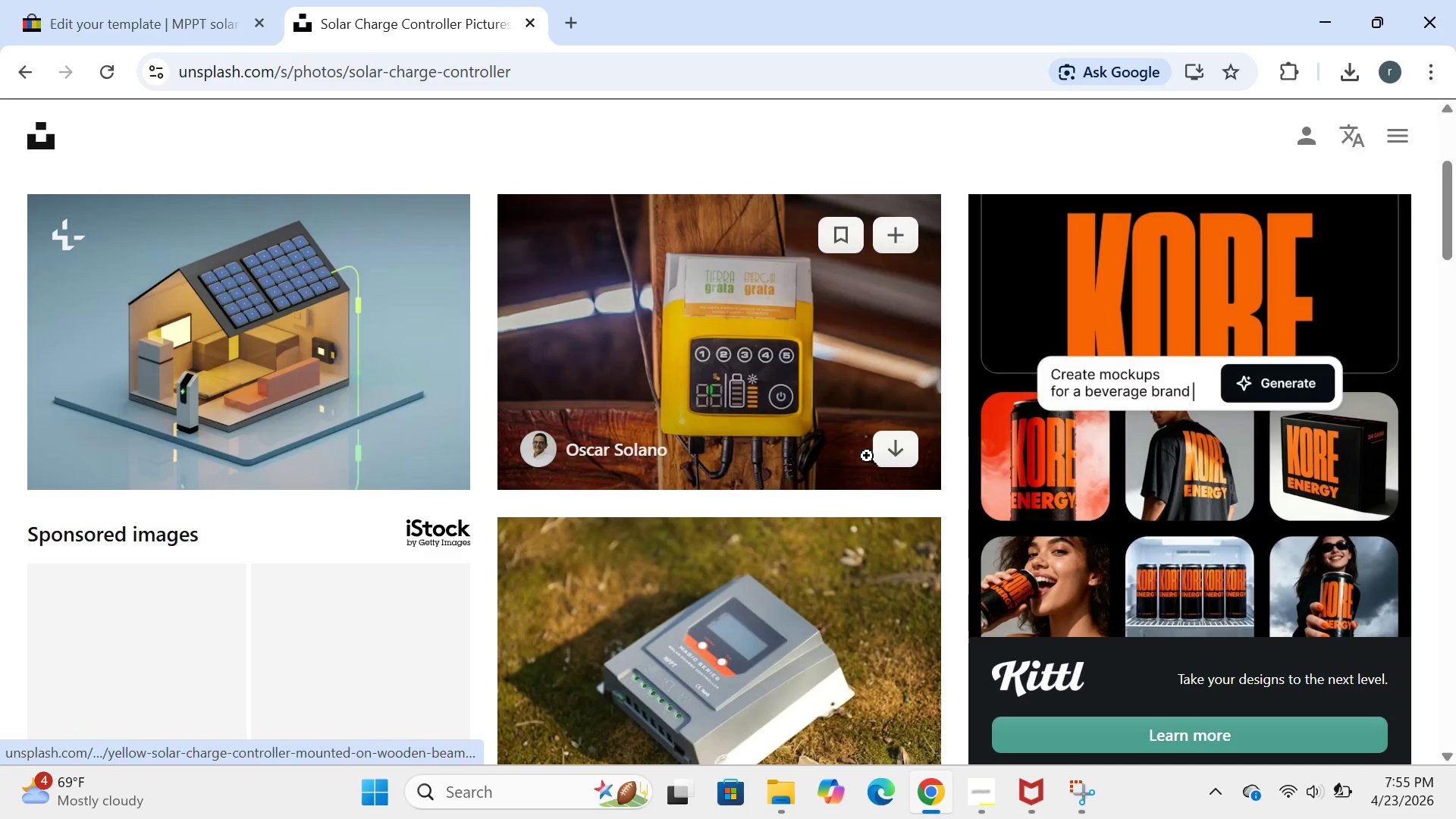 
double_click([911, 456])
 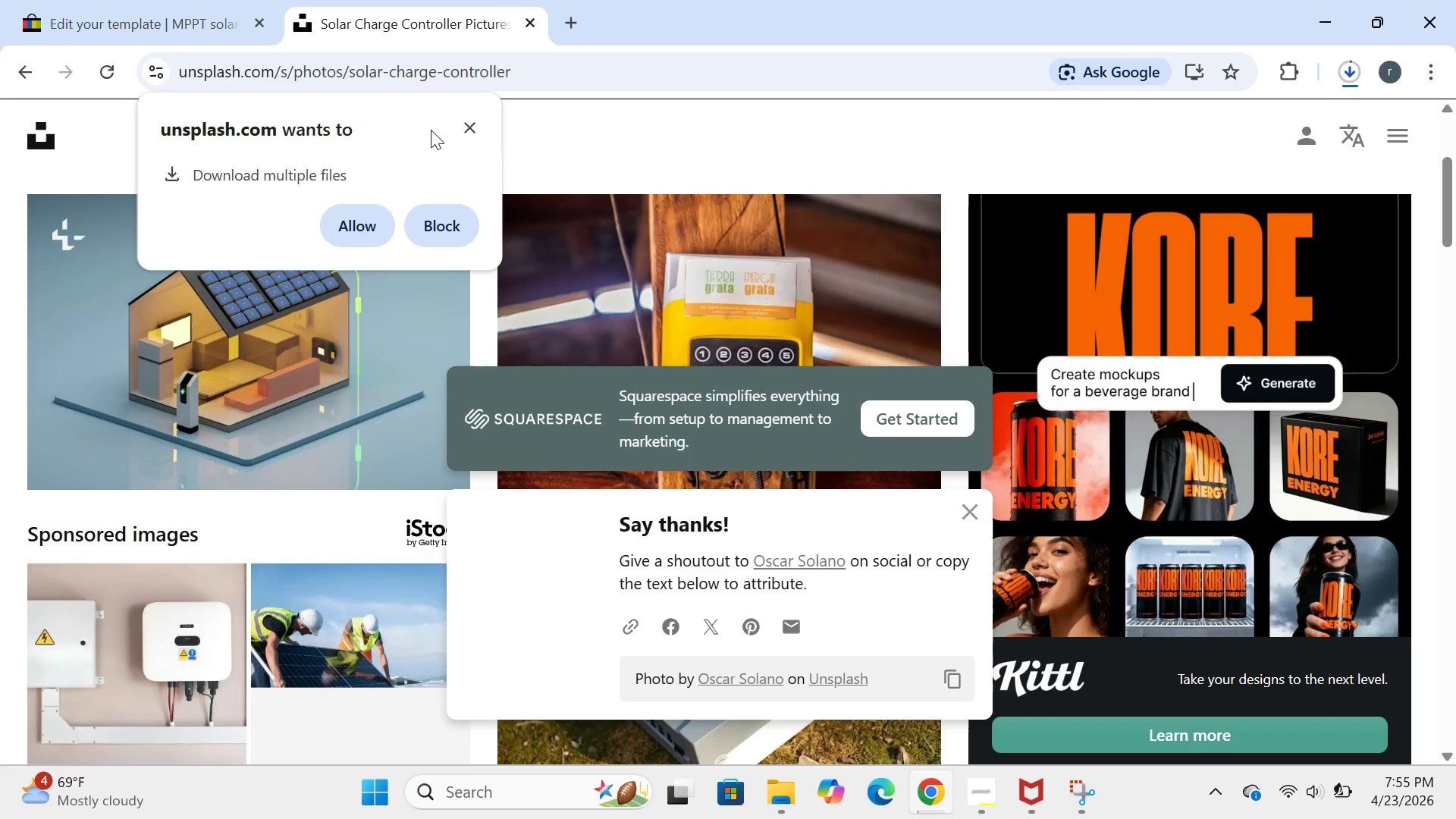 
left_click([462, 131])
 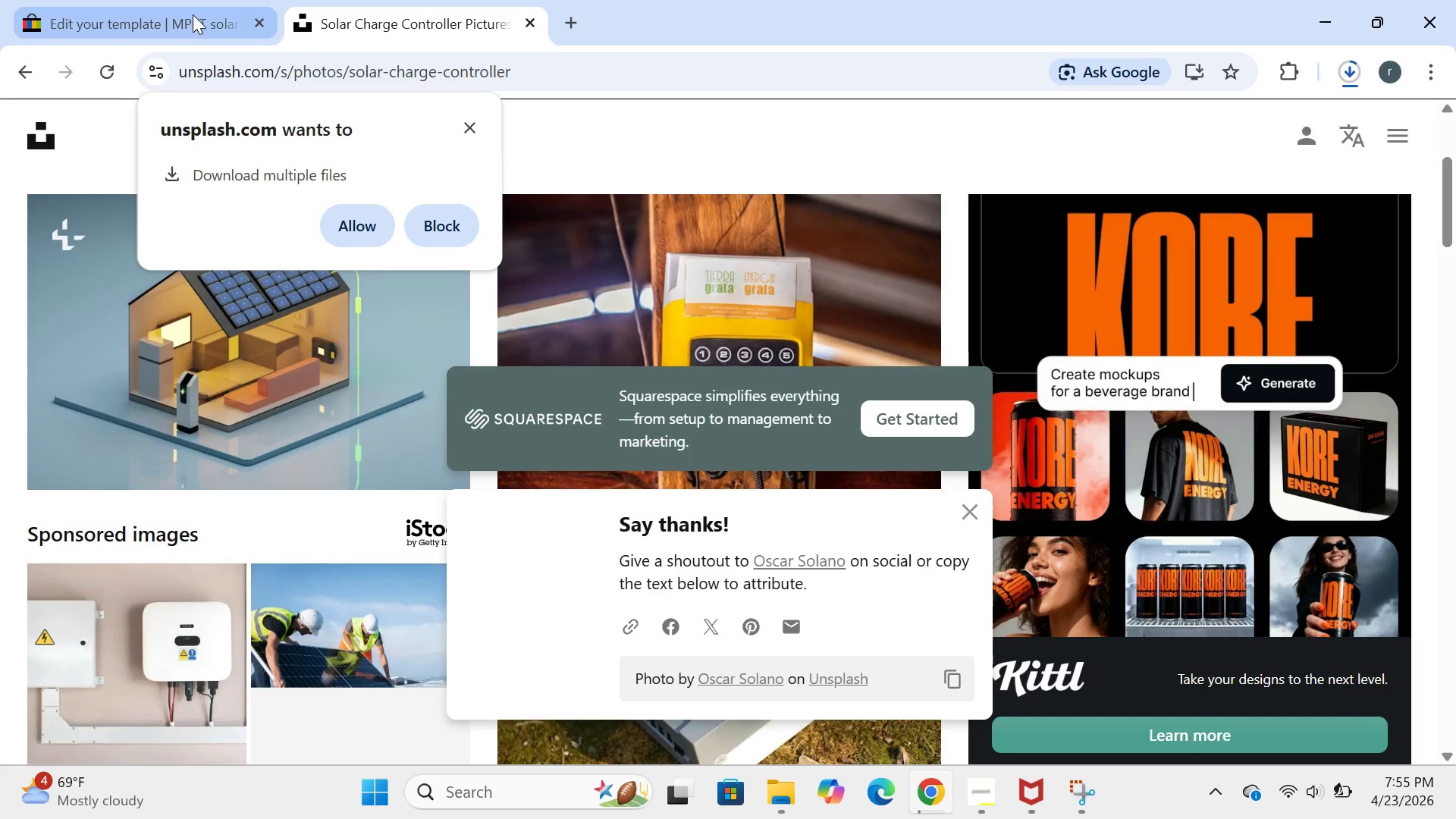 
left_click([190, 14])
 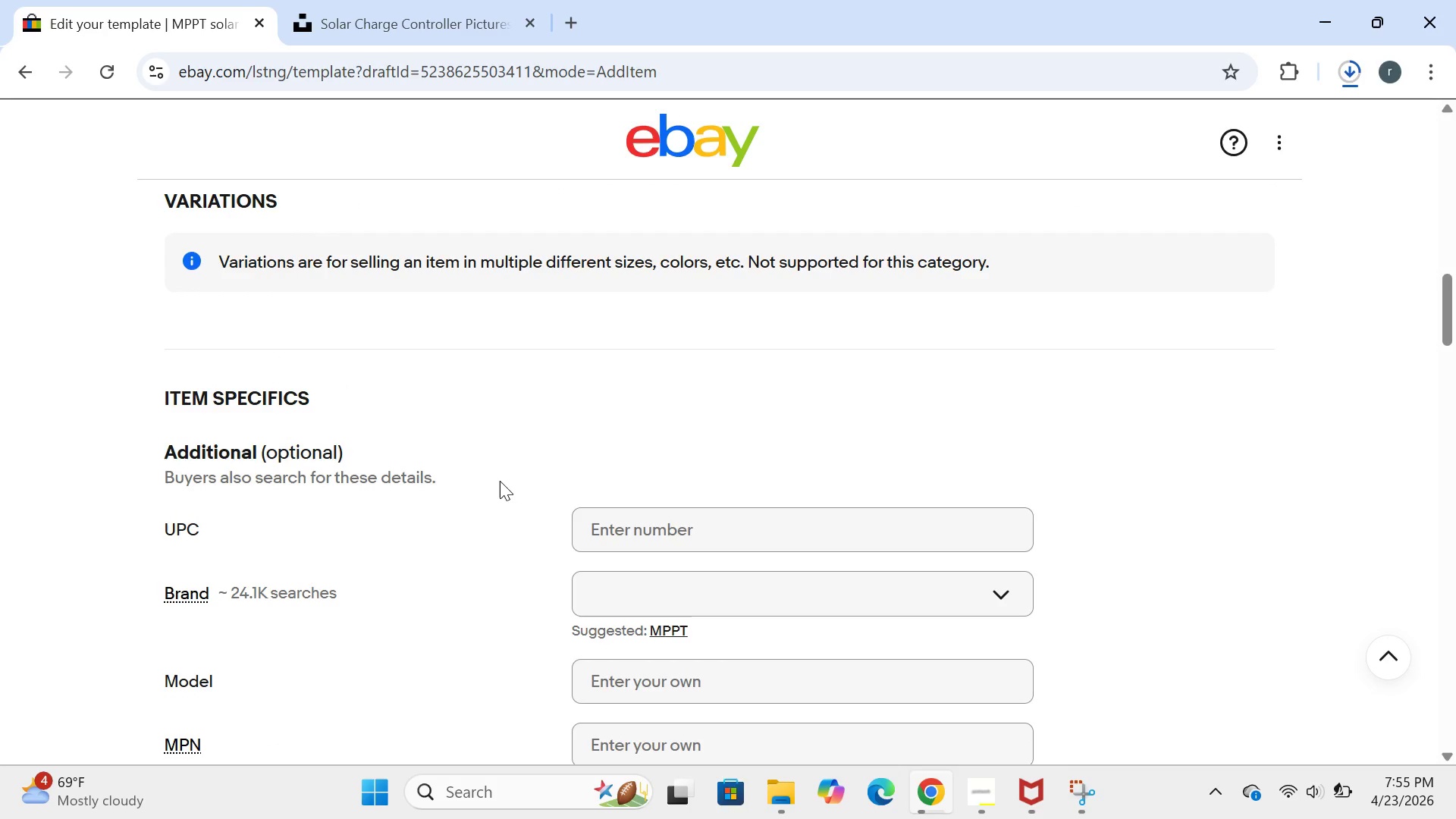 
wait(8.06)
 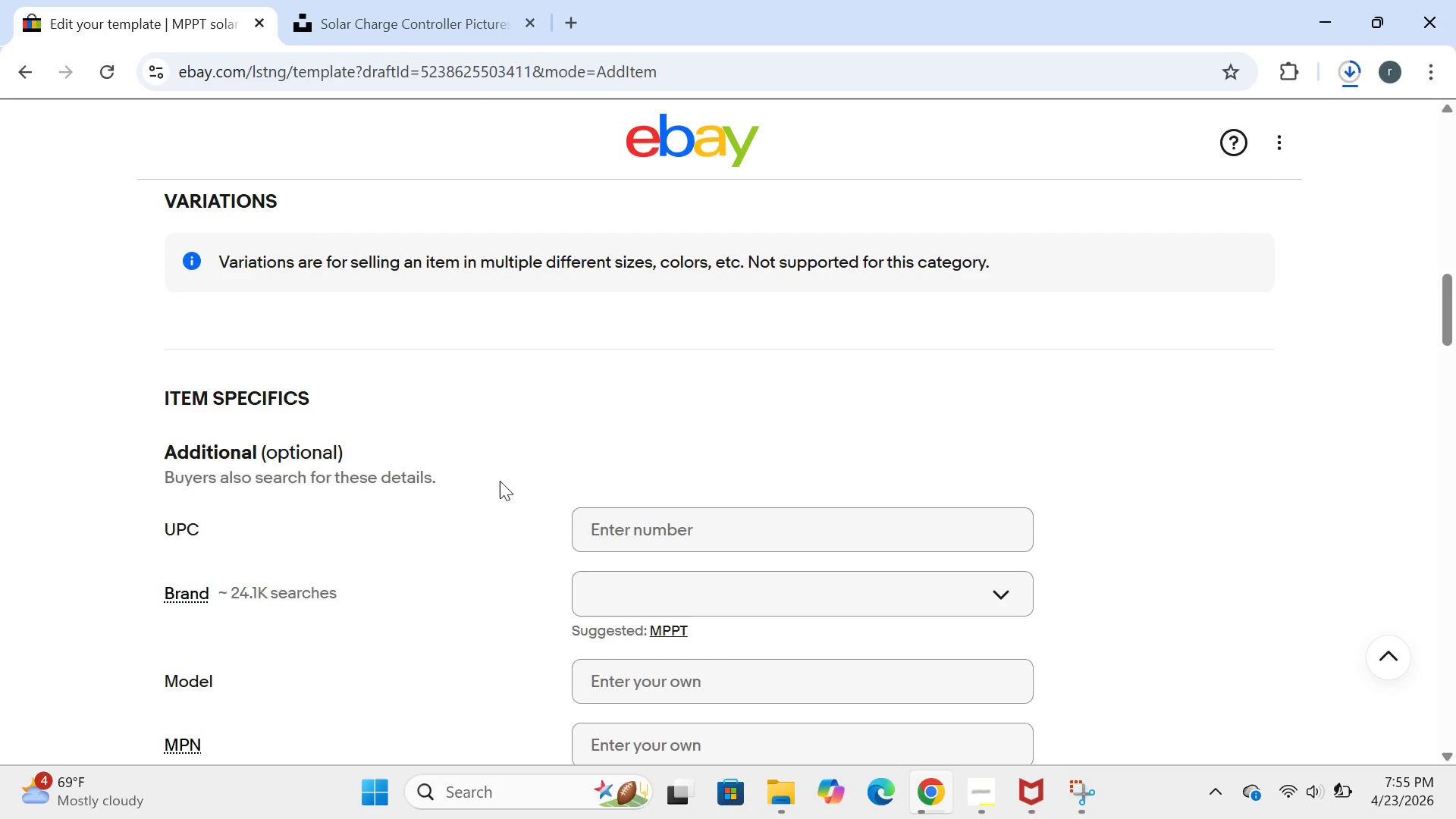 
left_click([606, 544])
 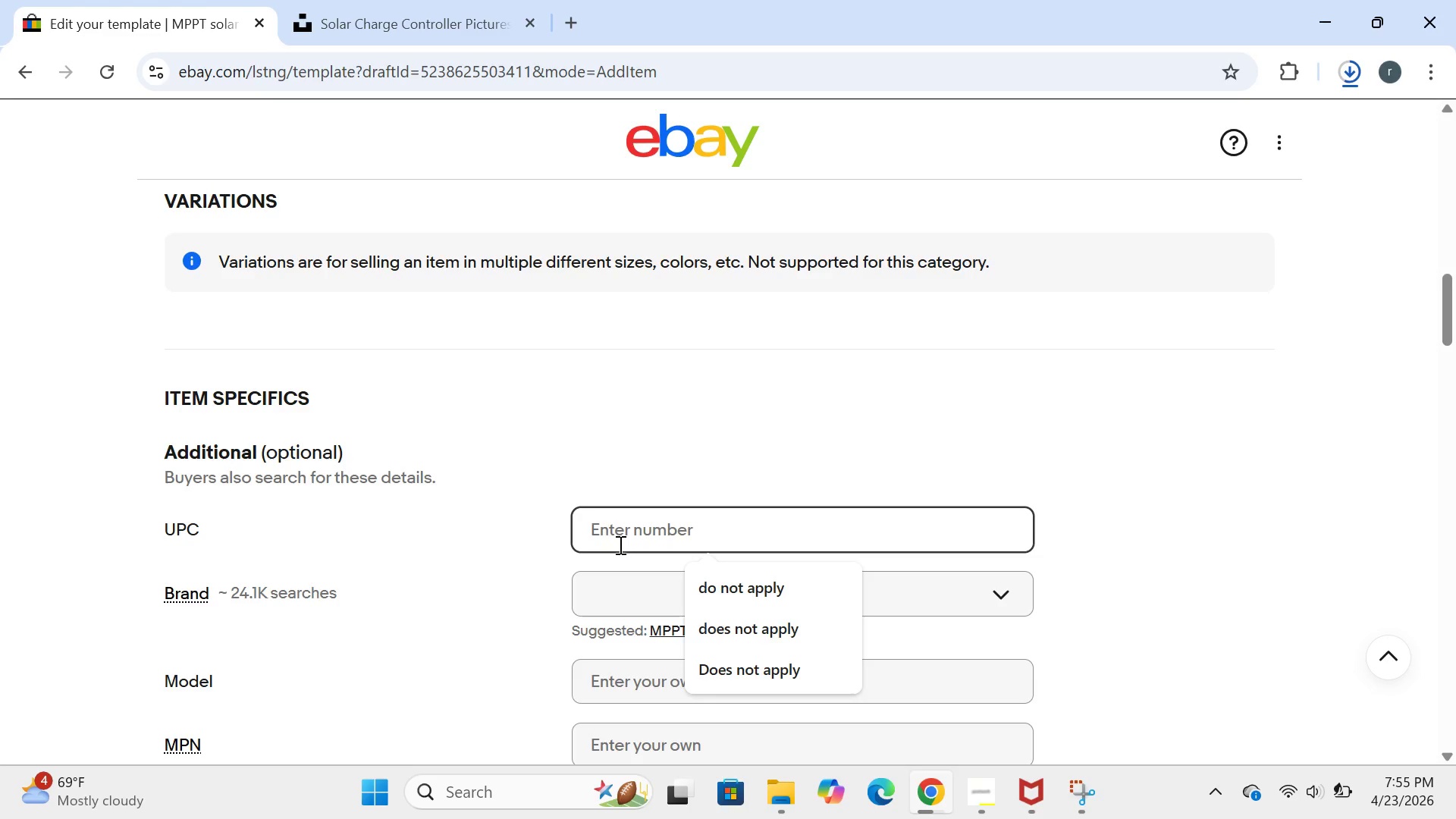 
left_click([617, 534])
 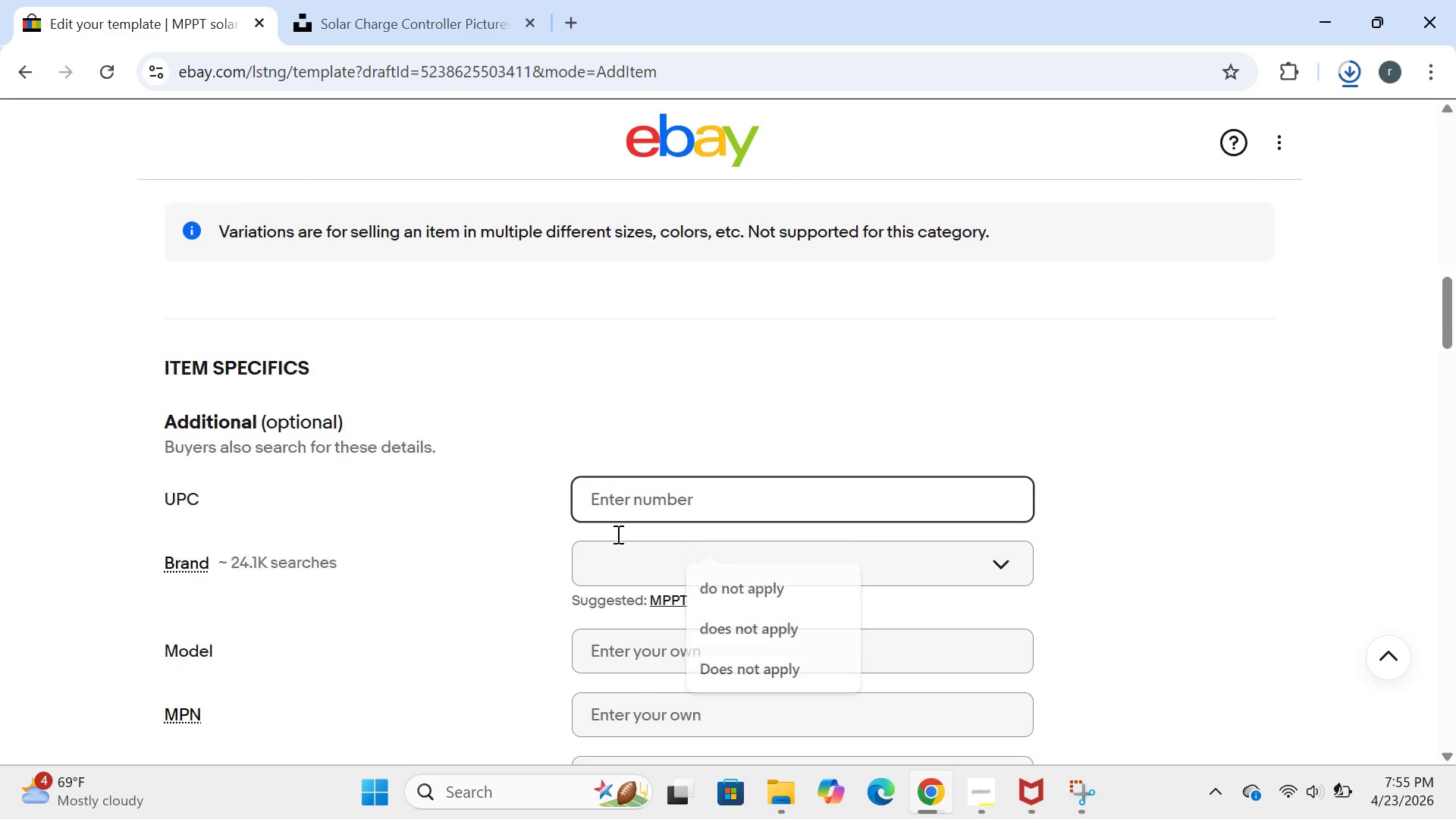 
left_click([617, 534])
 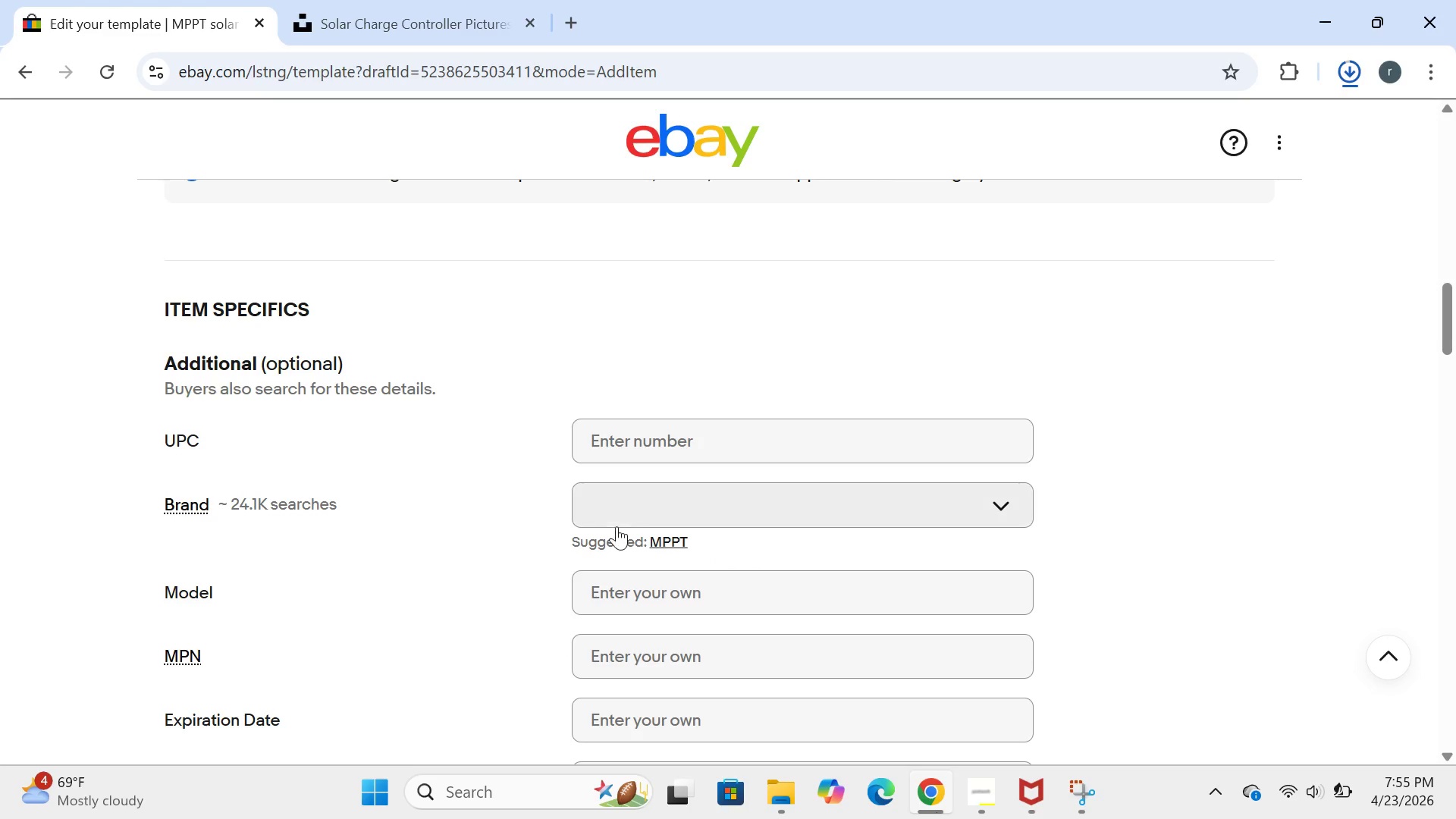 
left_click([626, 522])
 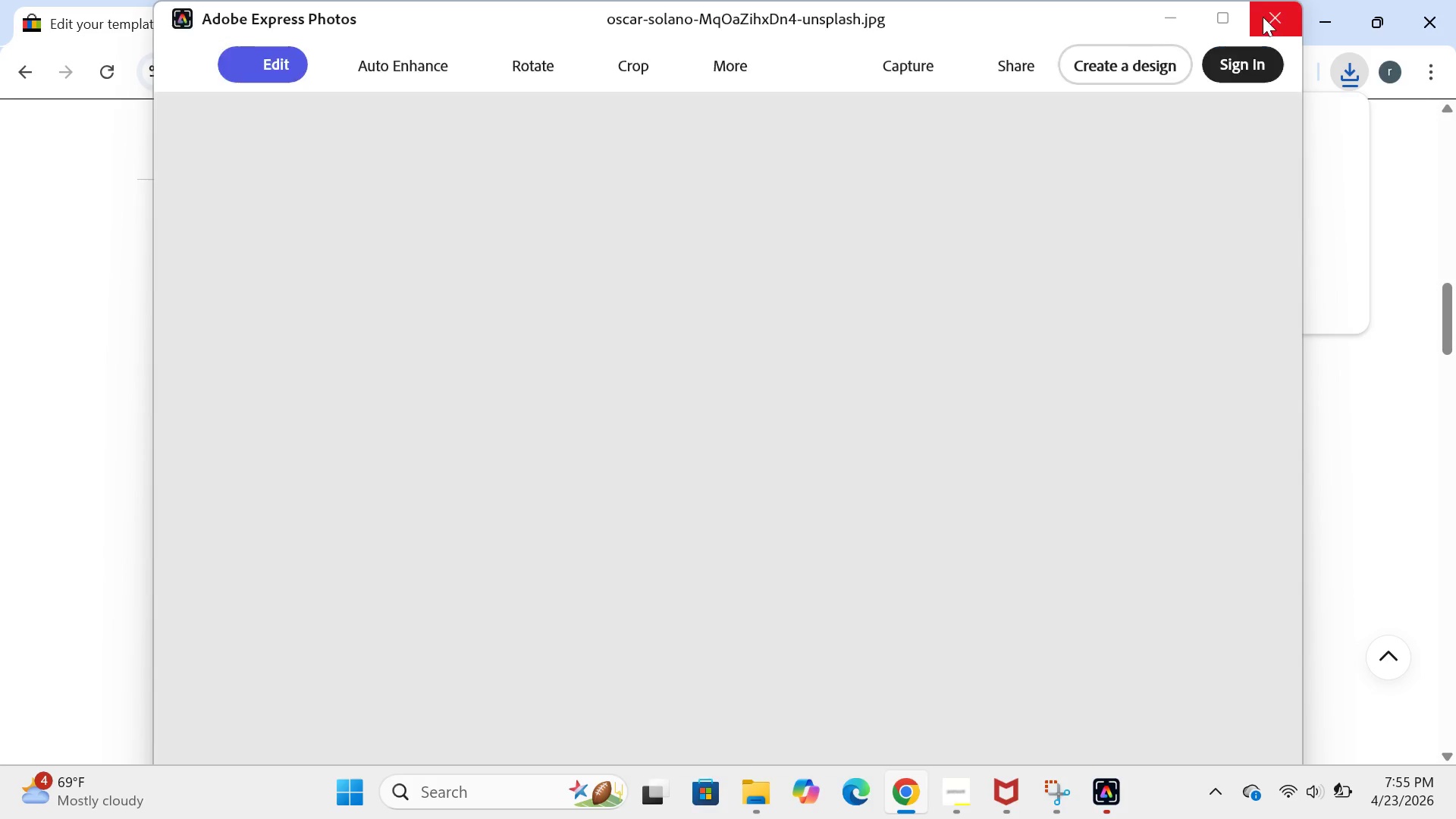 
left_click([1268, 25])
 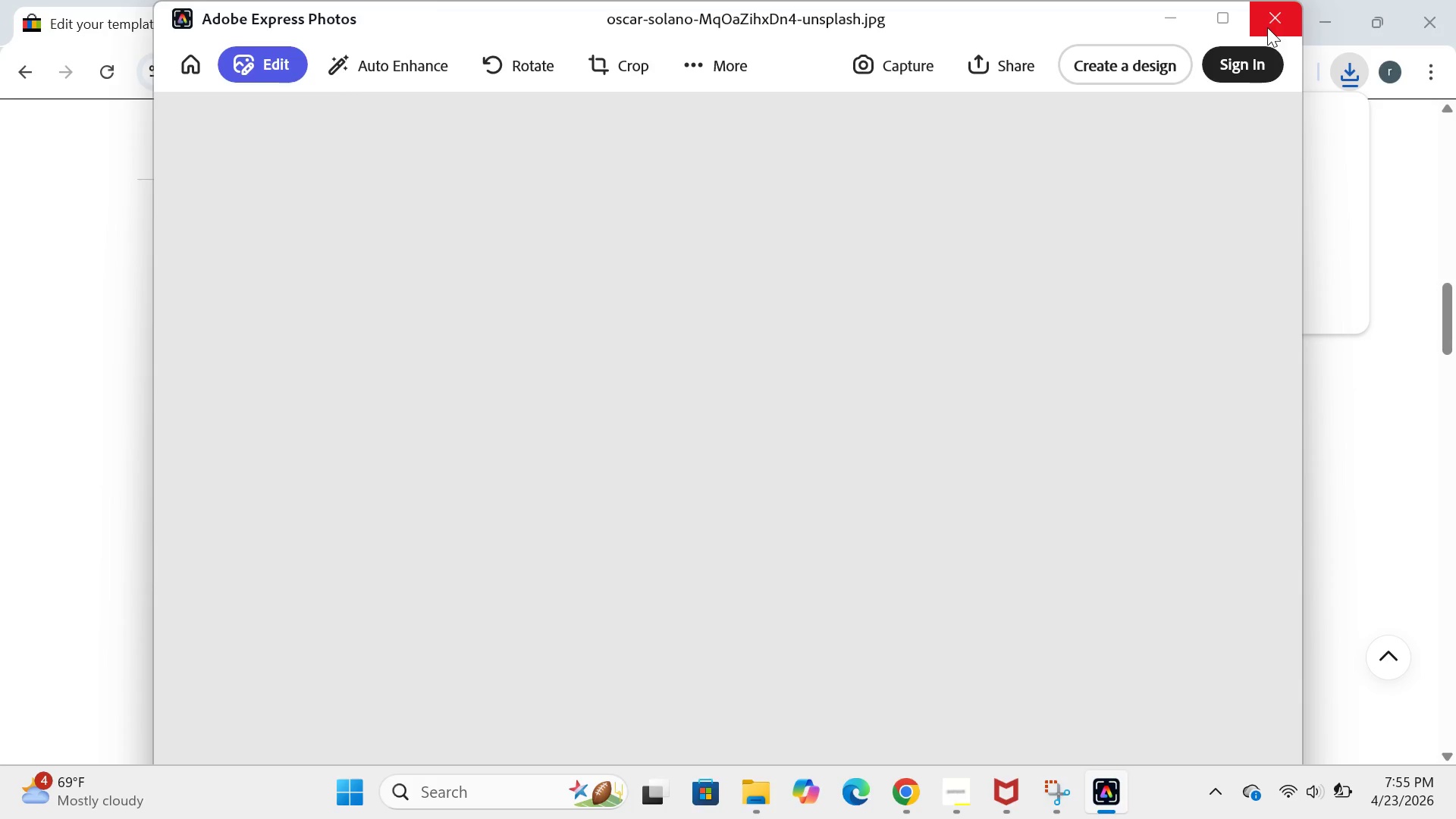 
left_click([1267, 27])
 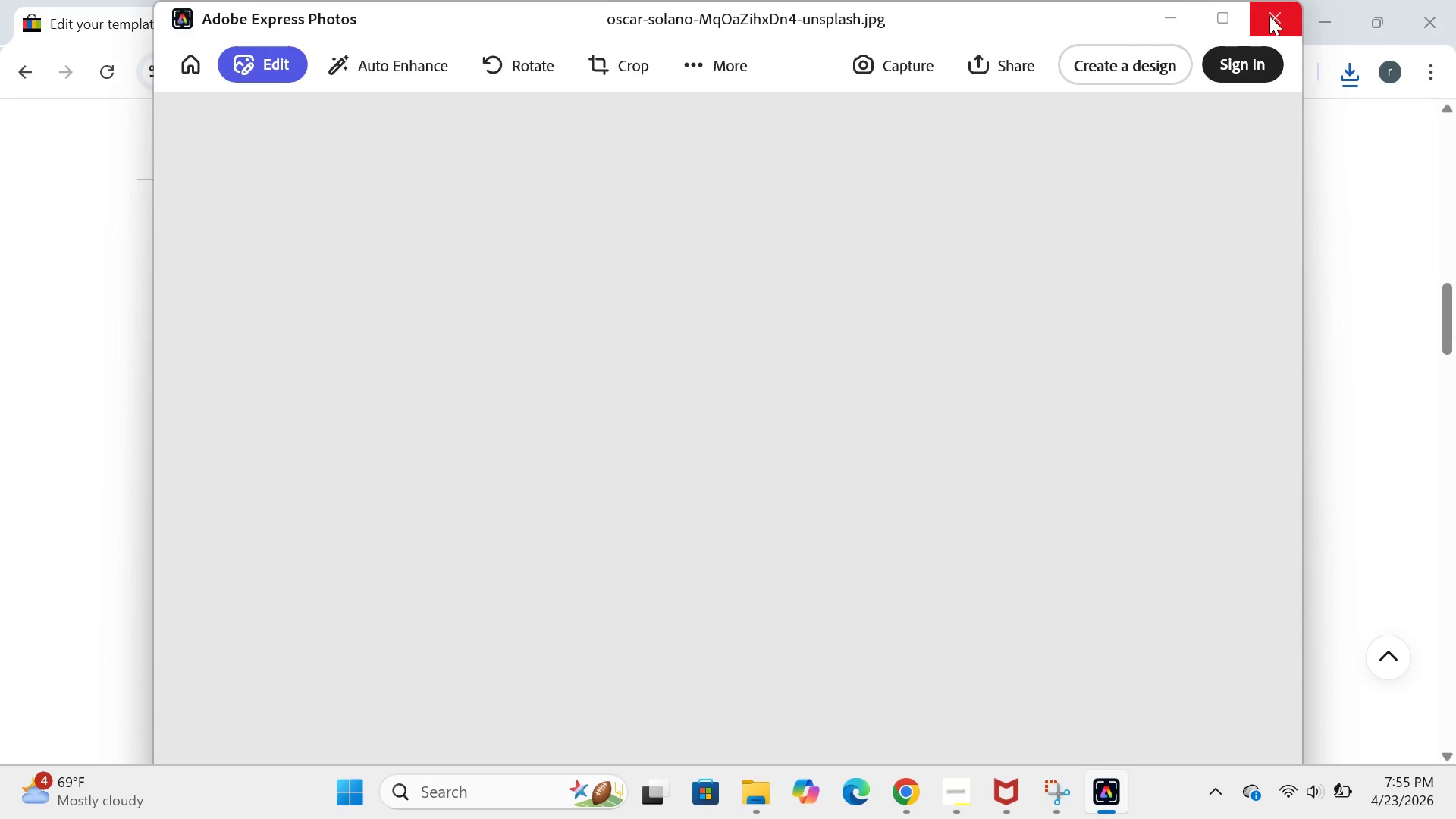 
left_click([1269, 16])
 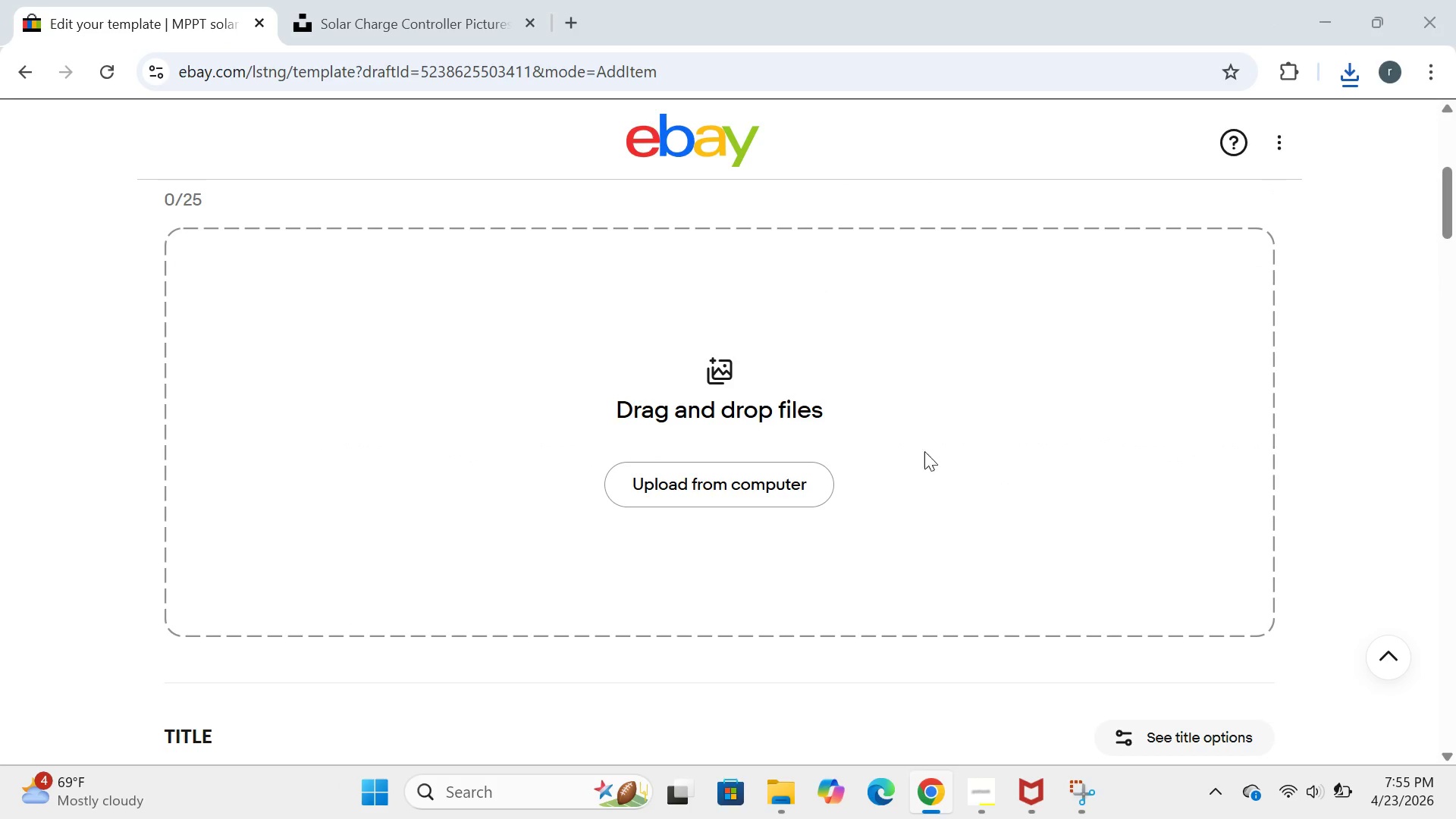 
left_click([780, 510])
 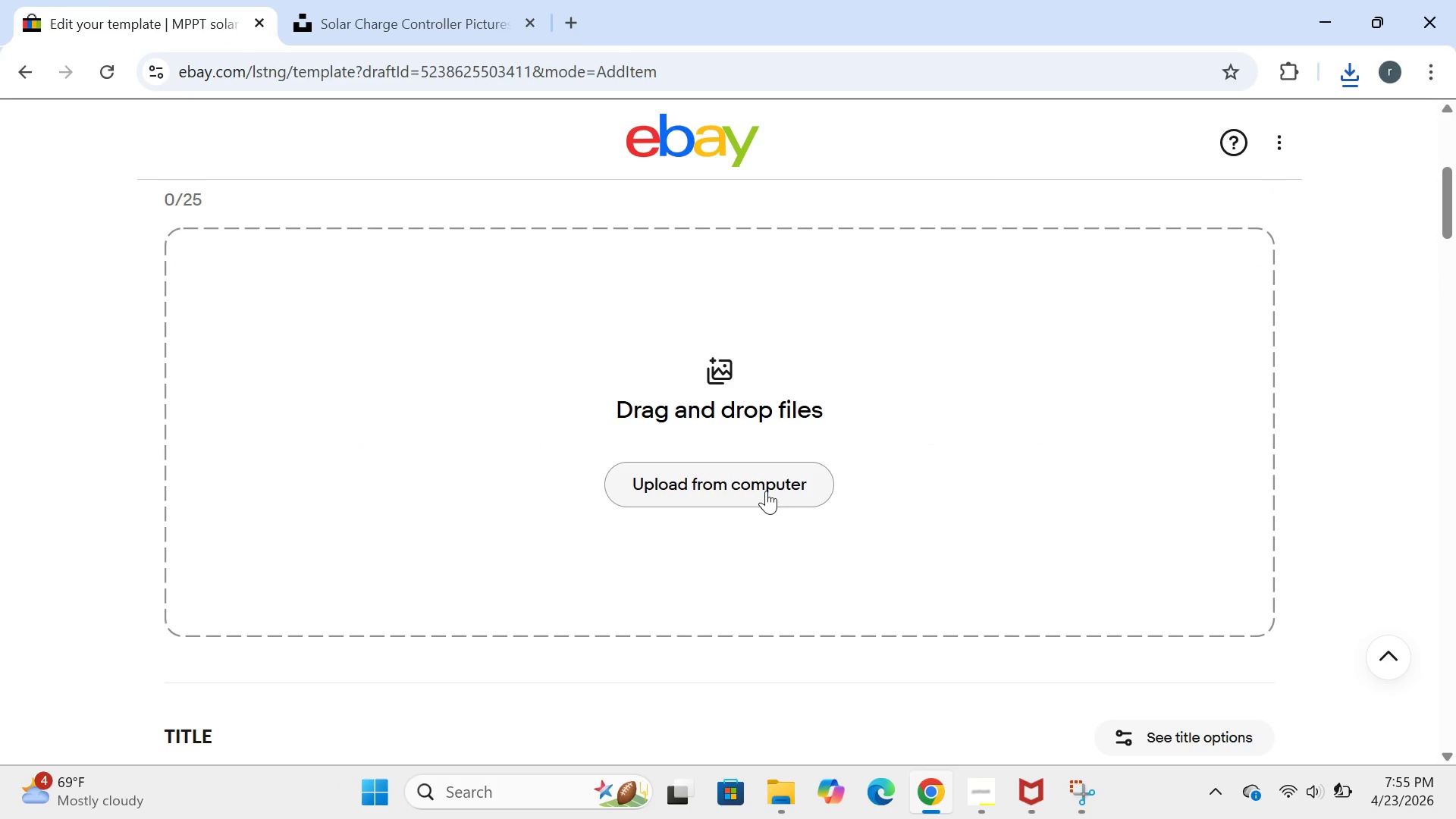 
left_click([766, 491])
 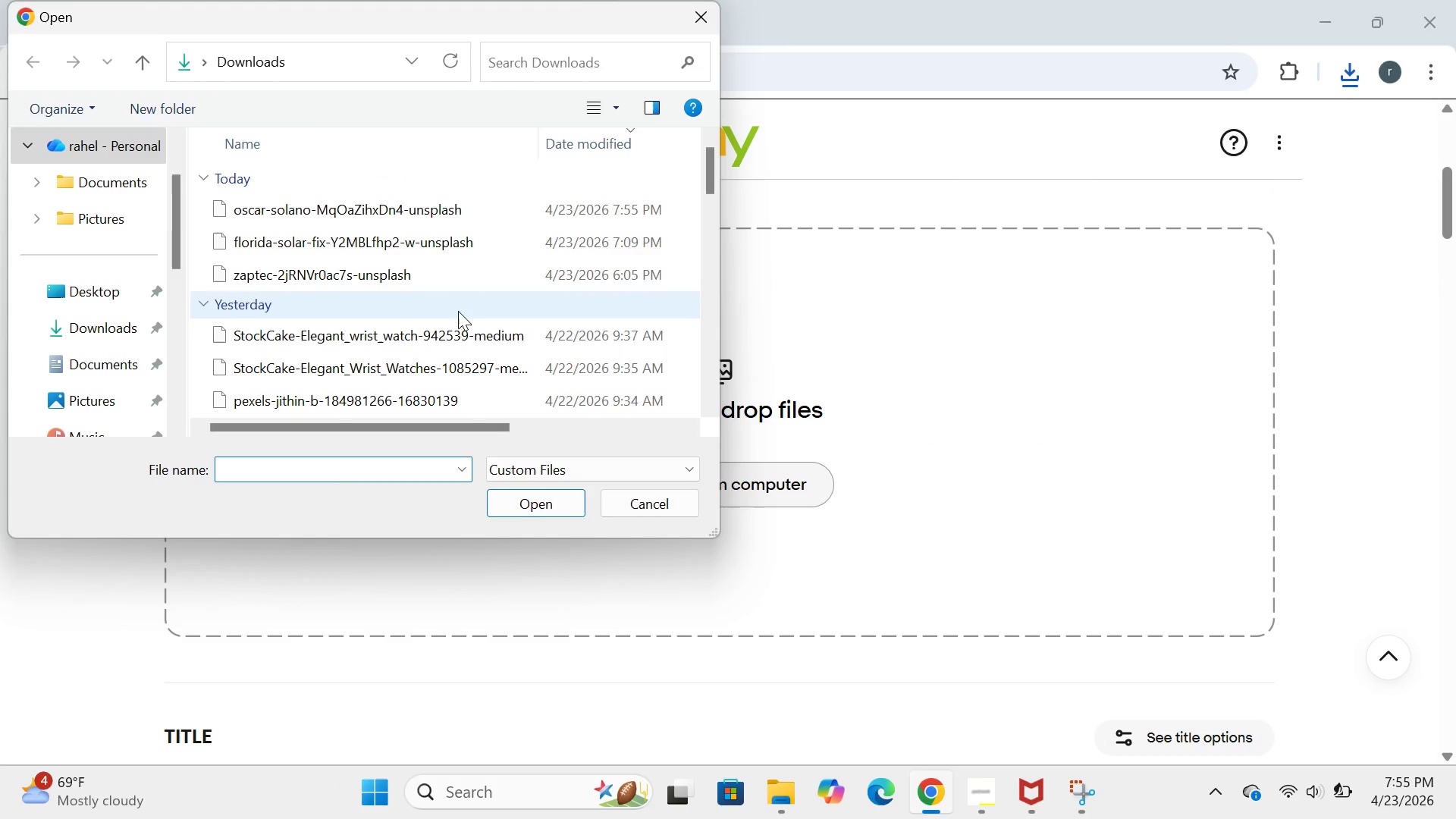 
left_click([438, 212])
 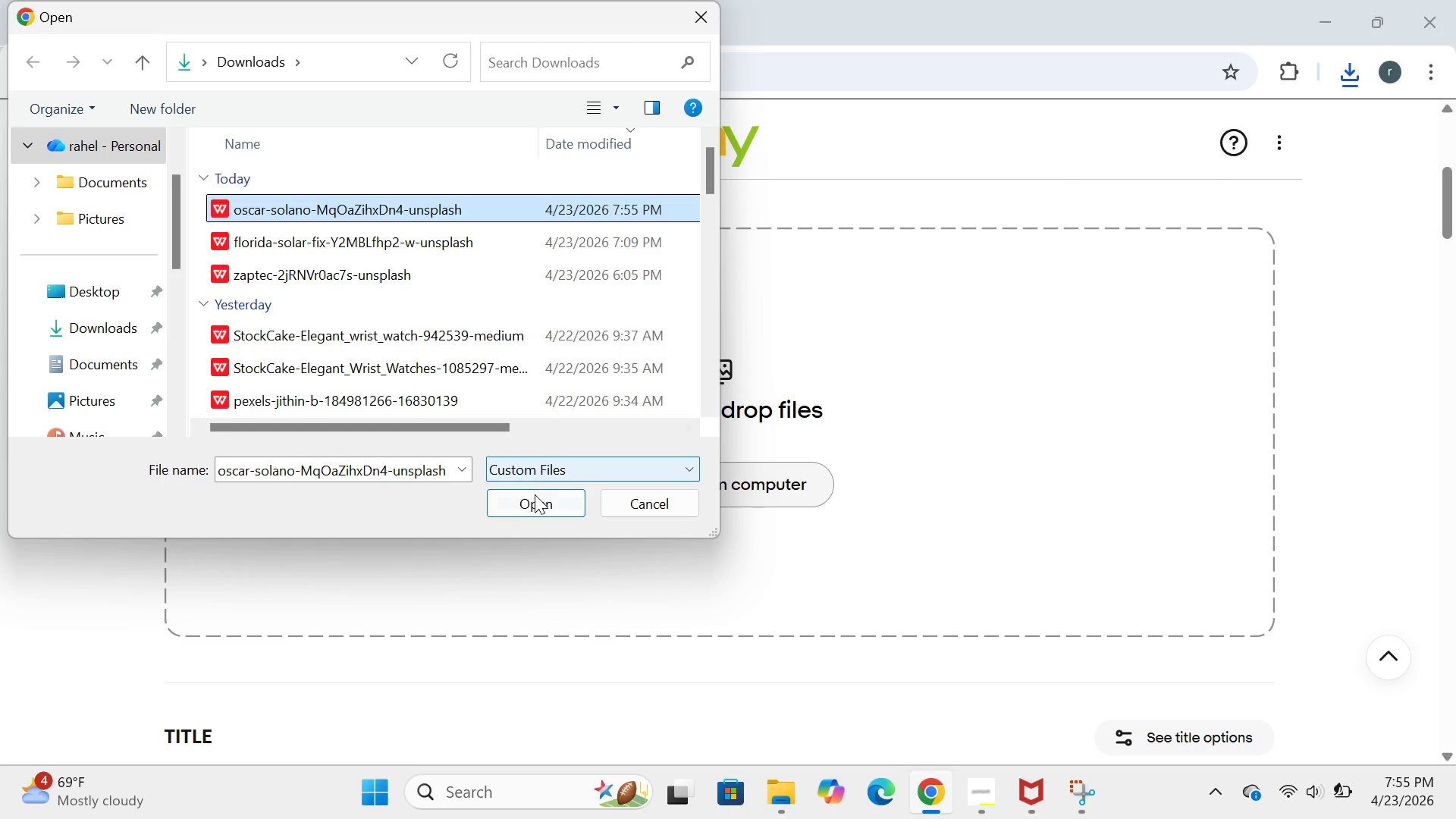 
left_click([534, 495])
 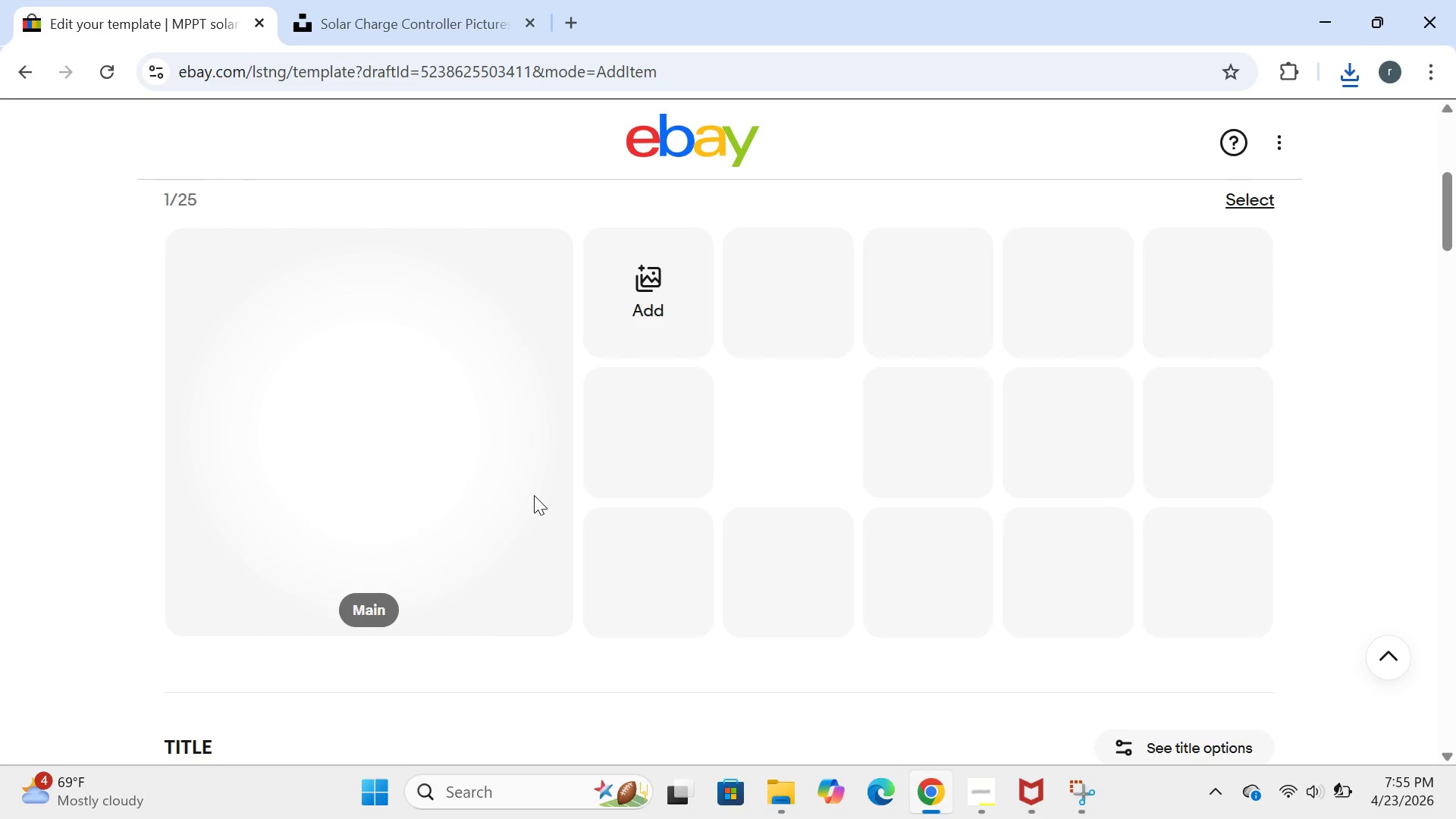 
wait(11.05)
 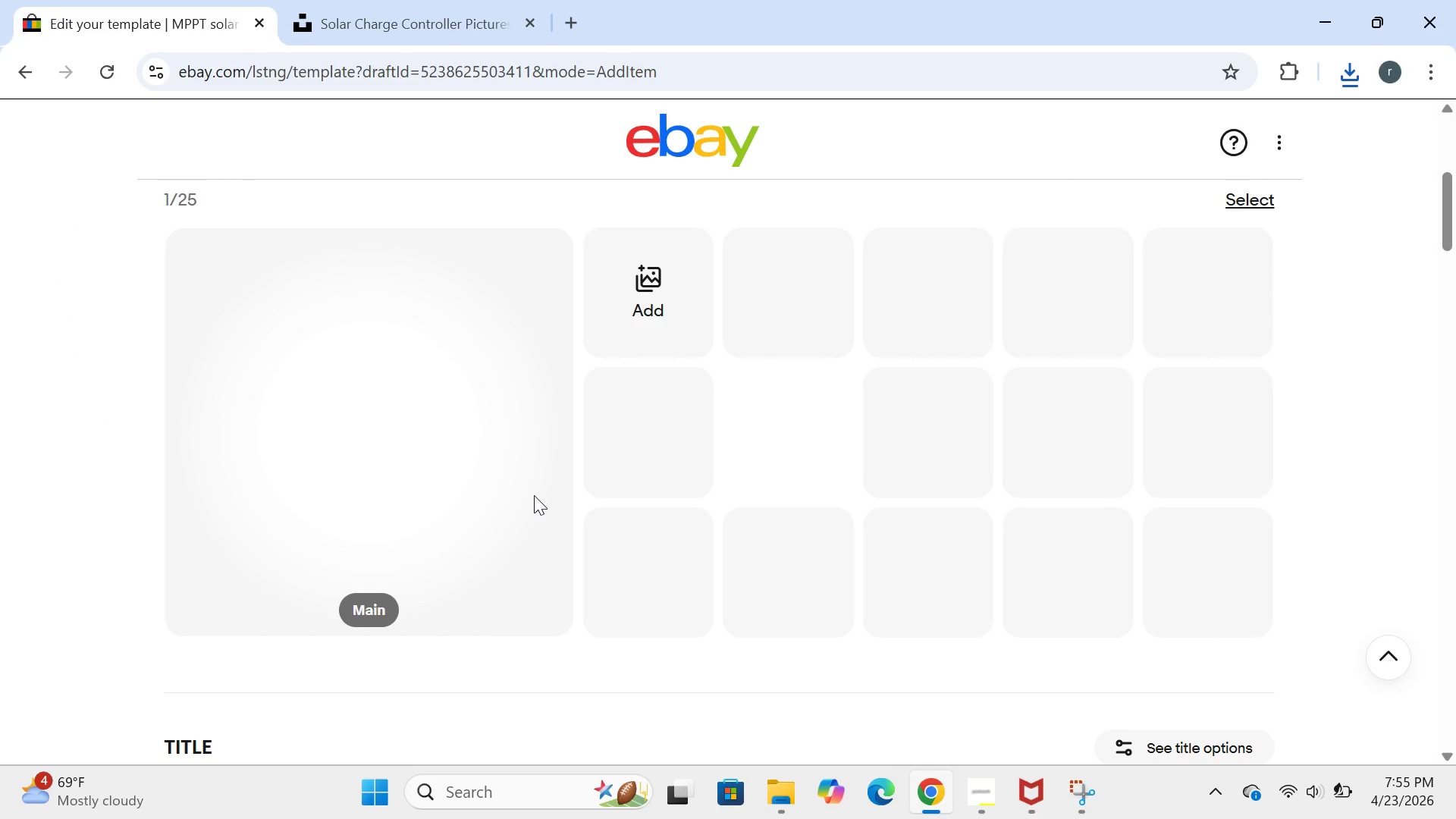 
left_click([748, 419])
 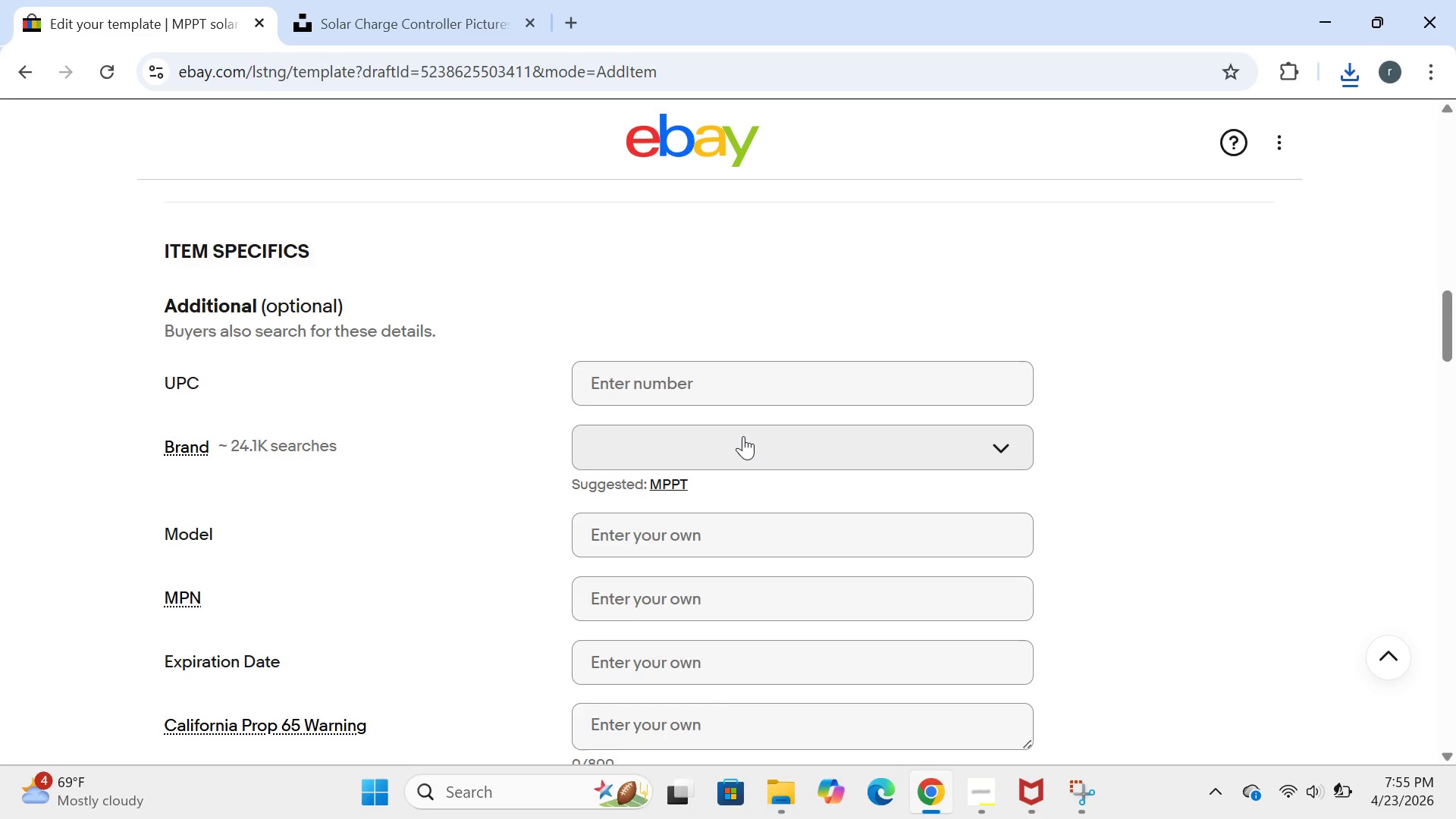 
left_click([743, 436])
 